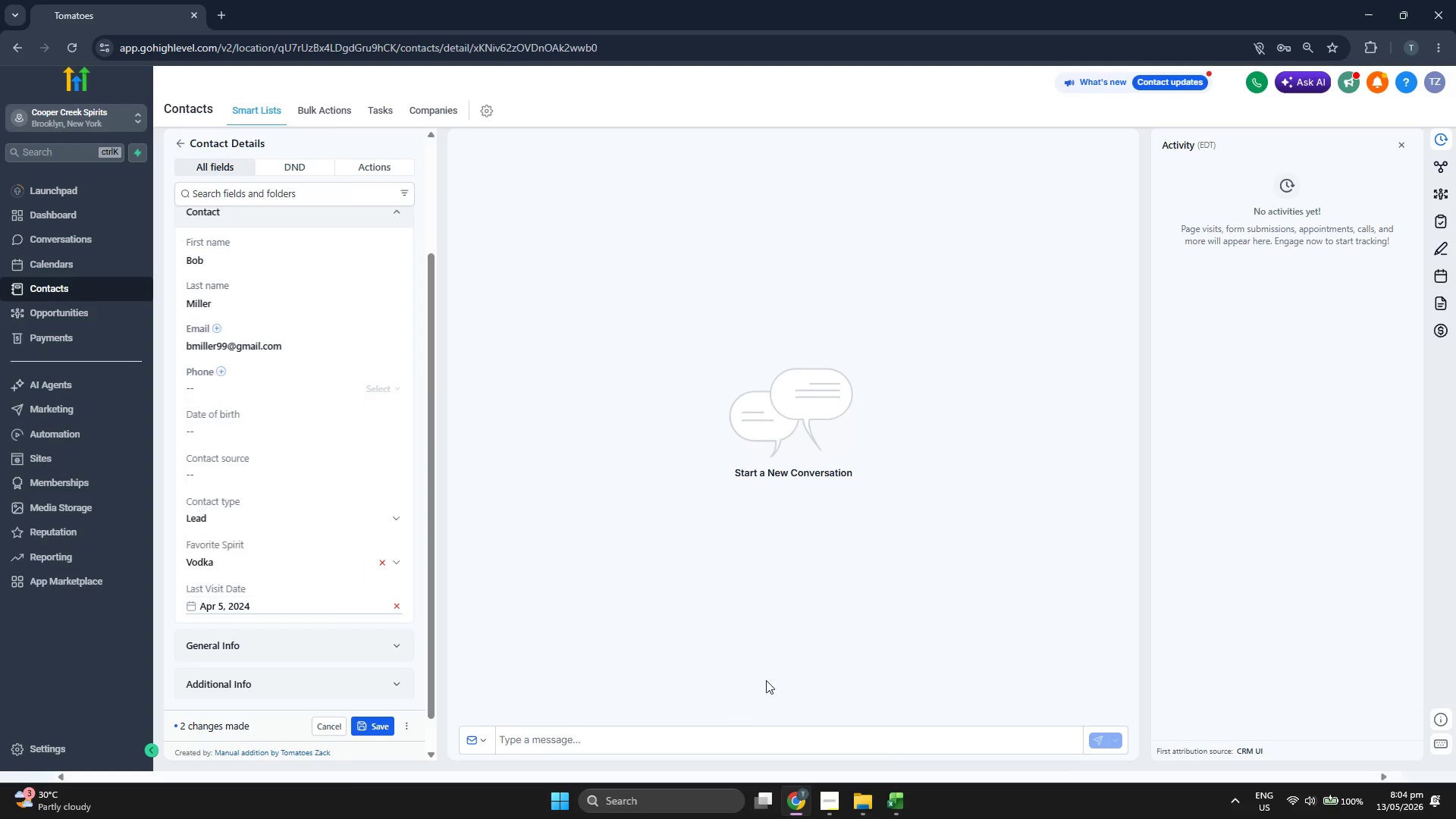 
left_click([908, 808])
 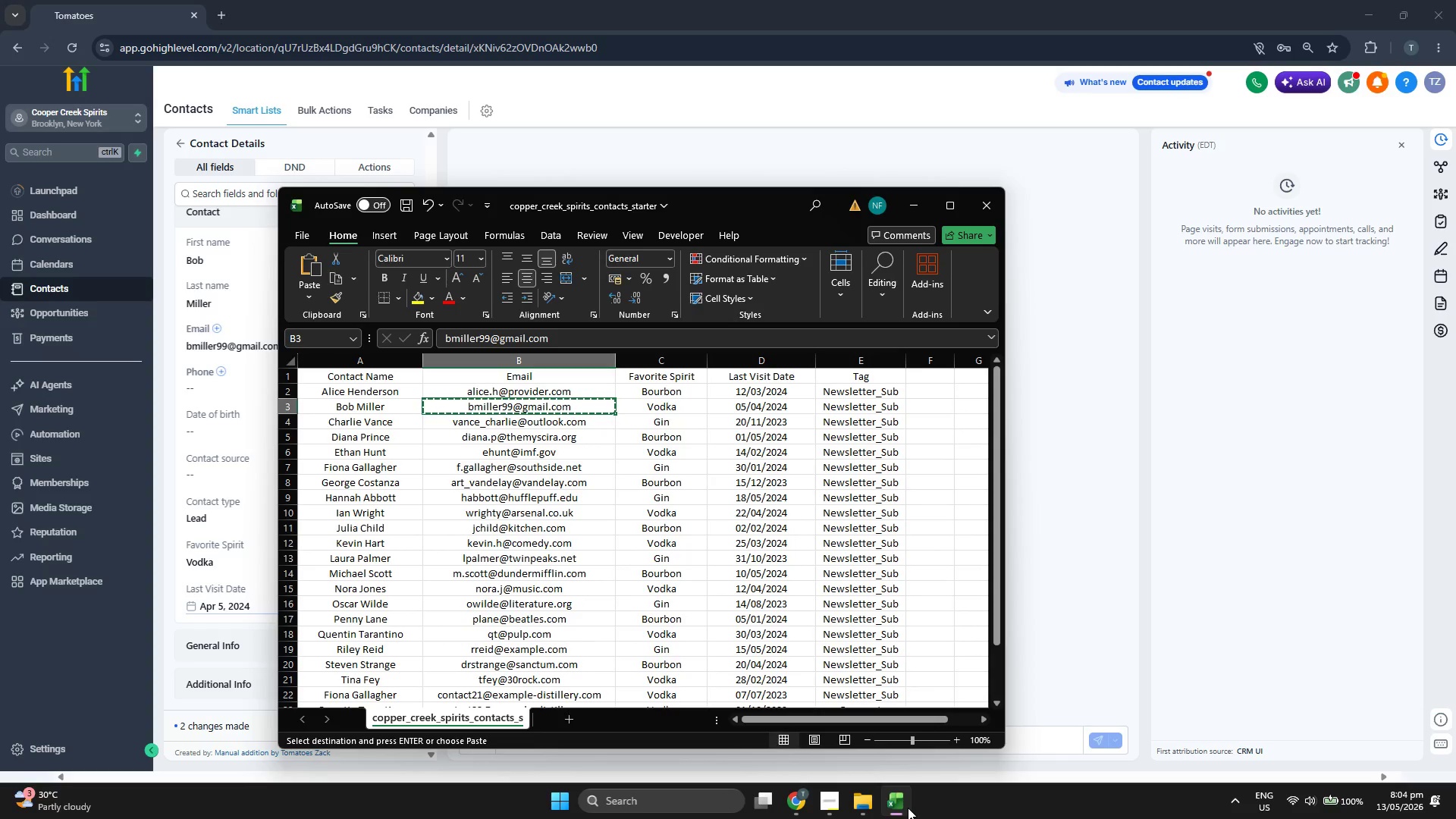 
left_click([908, 808])
 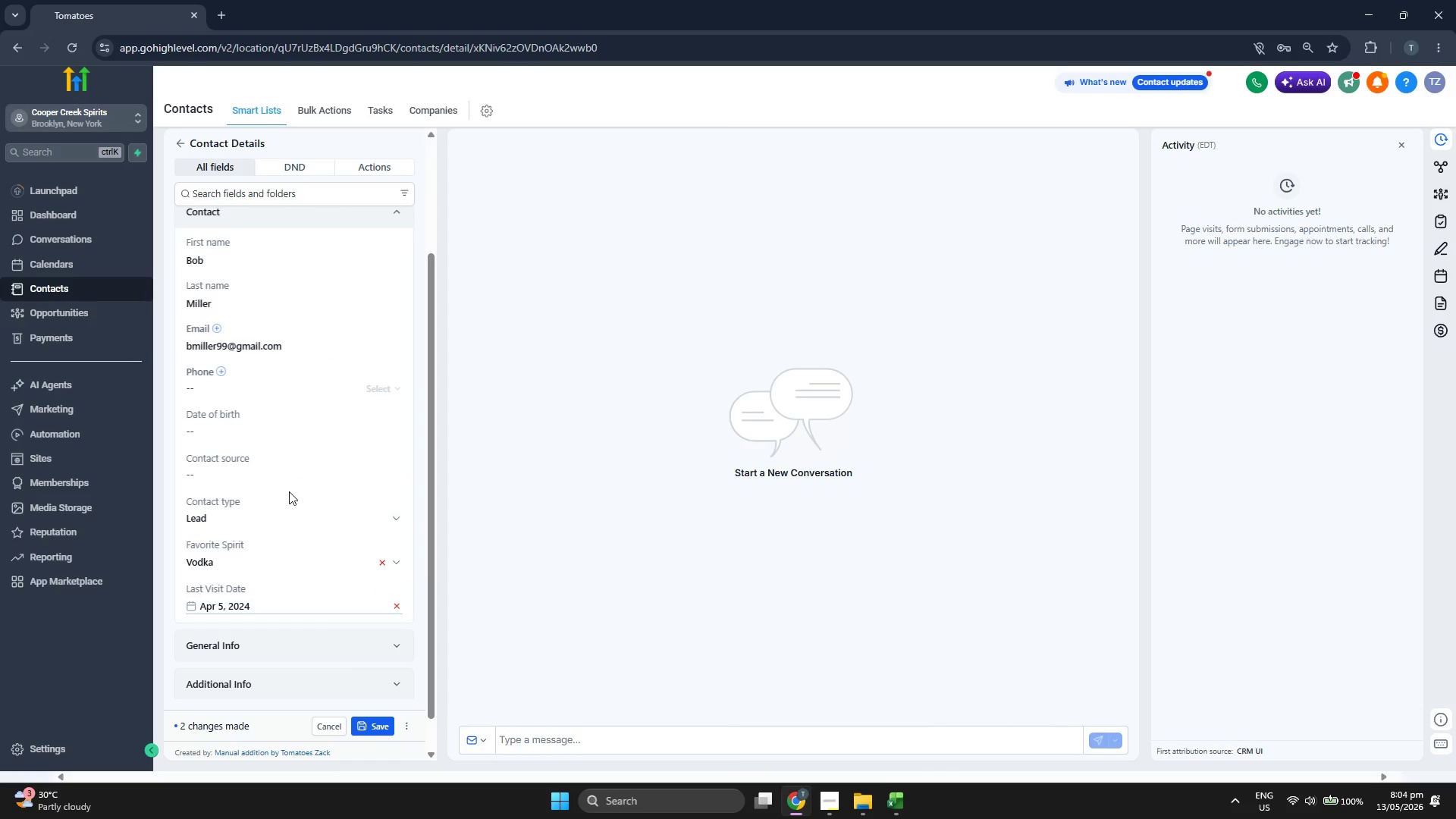 
scroll: coordinate [317, 481], scroll_direction: up, amount: 1.0
 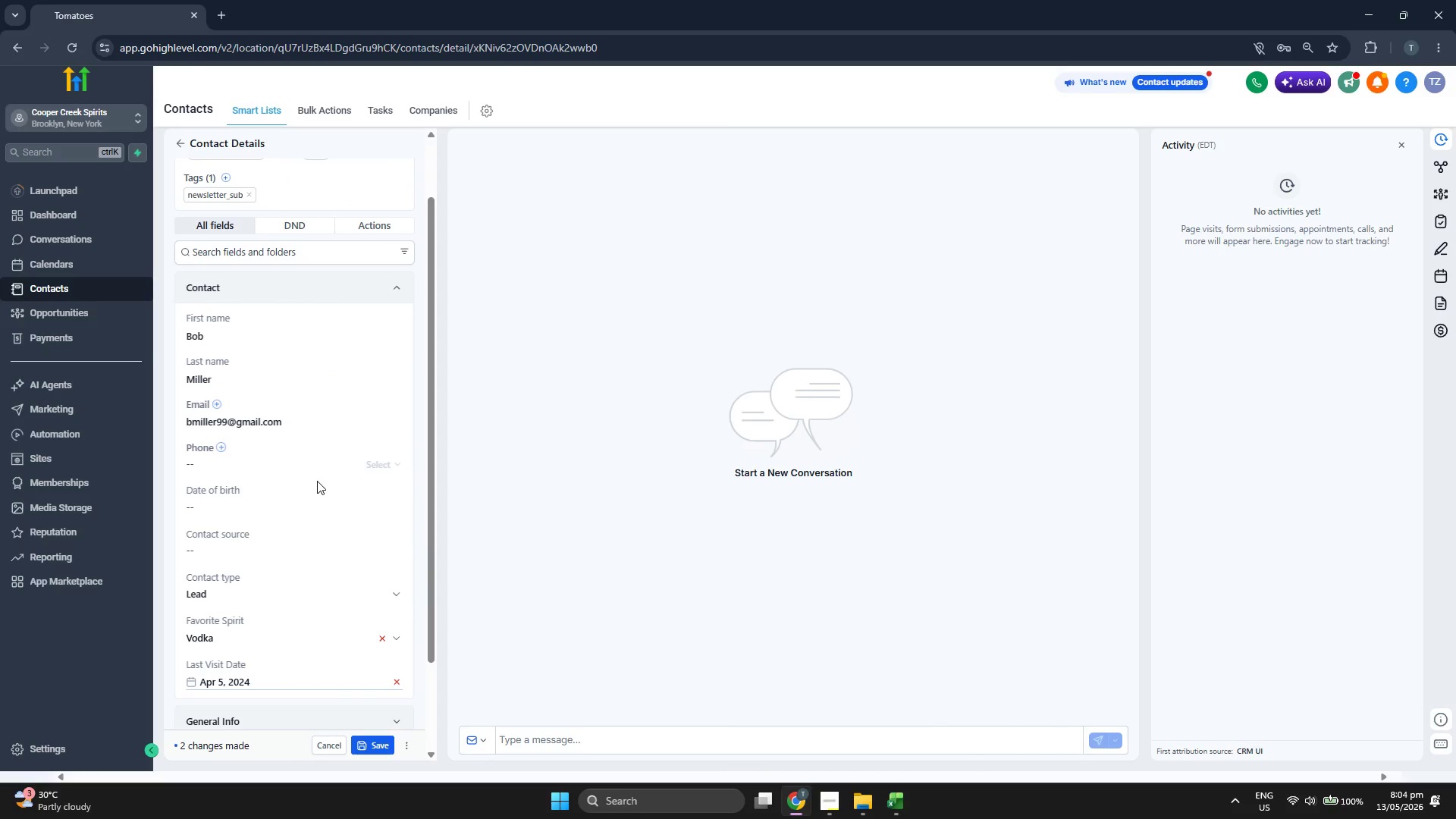 
scroll: coordinate [317, 481], scroll_direction: down, amount: 1.0
 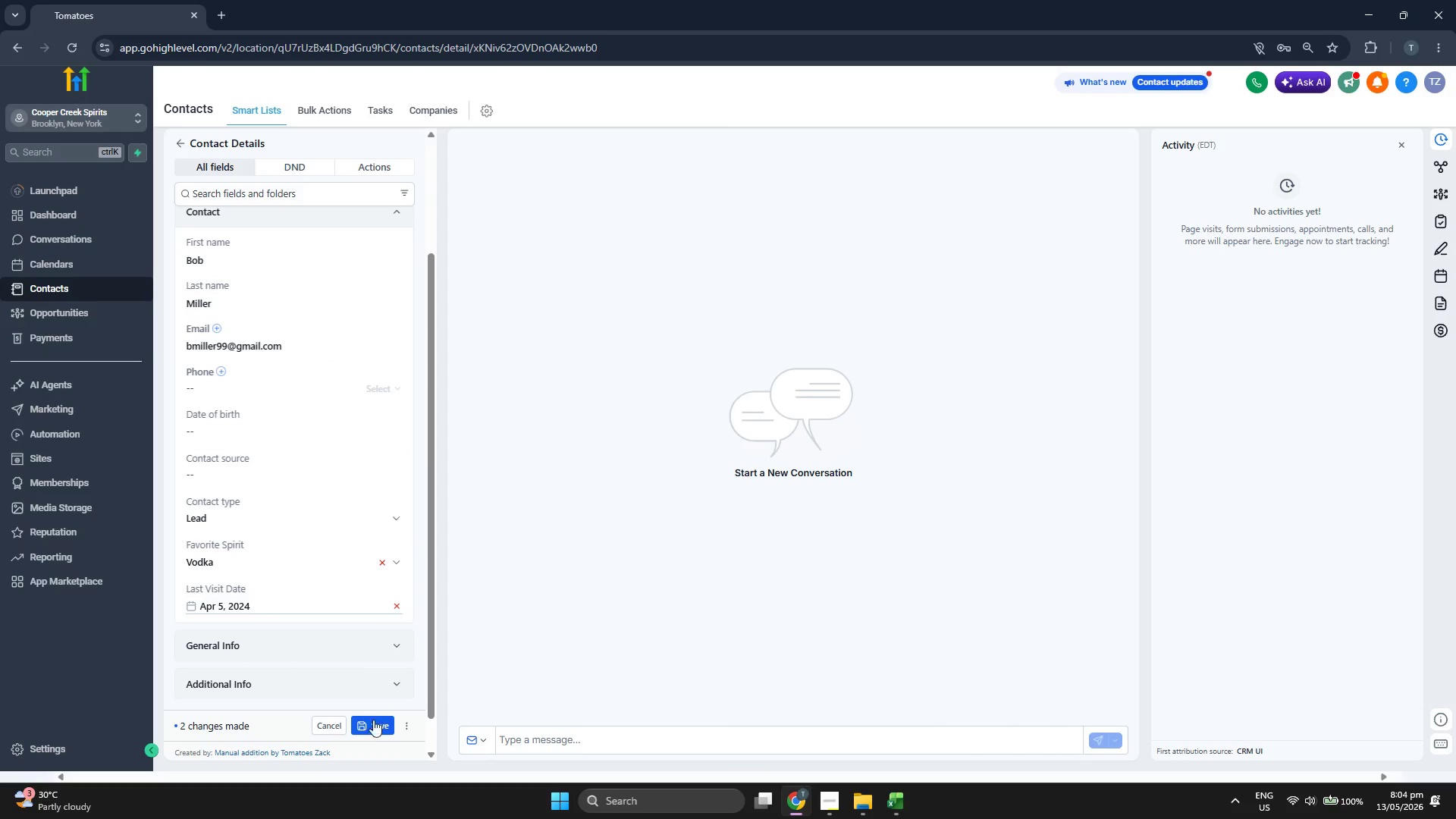 
left_click([375, 724])
 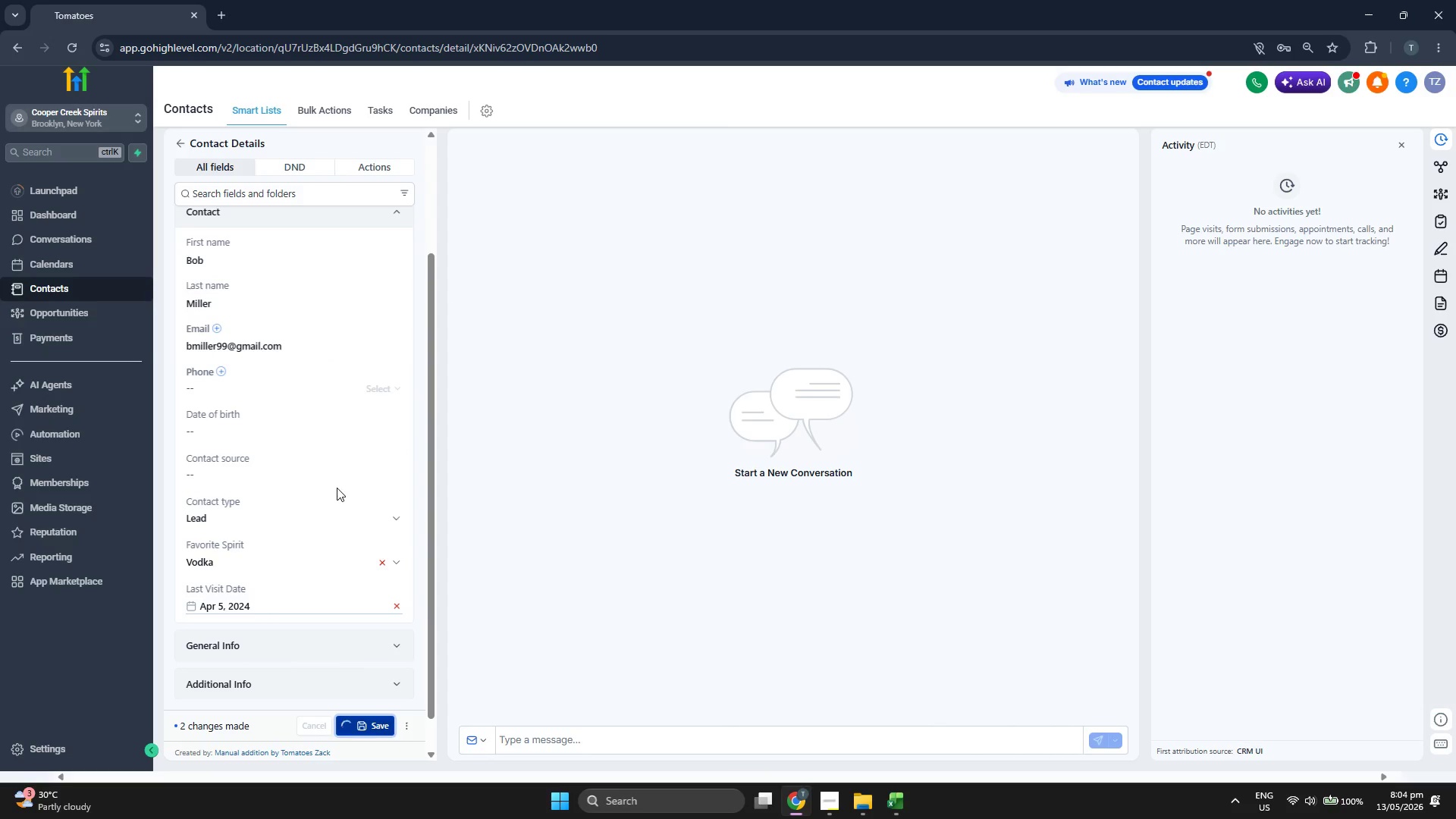 
scroll: coordinate [337, 488], scroll_direction: up, amount: 1.0
 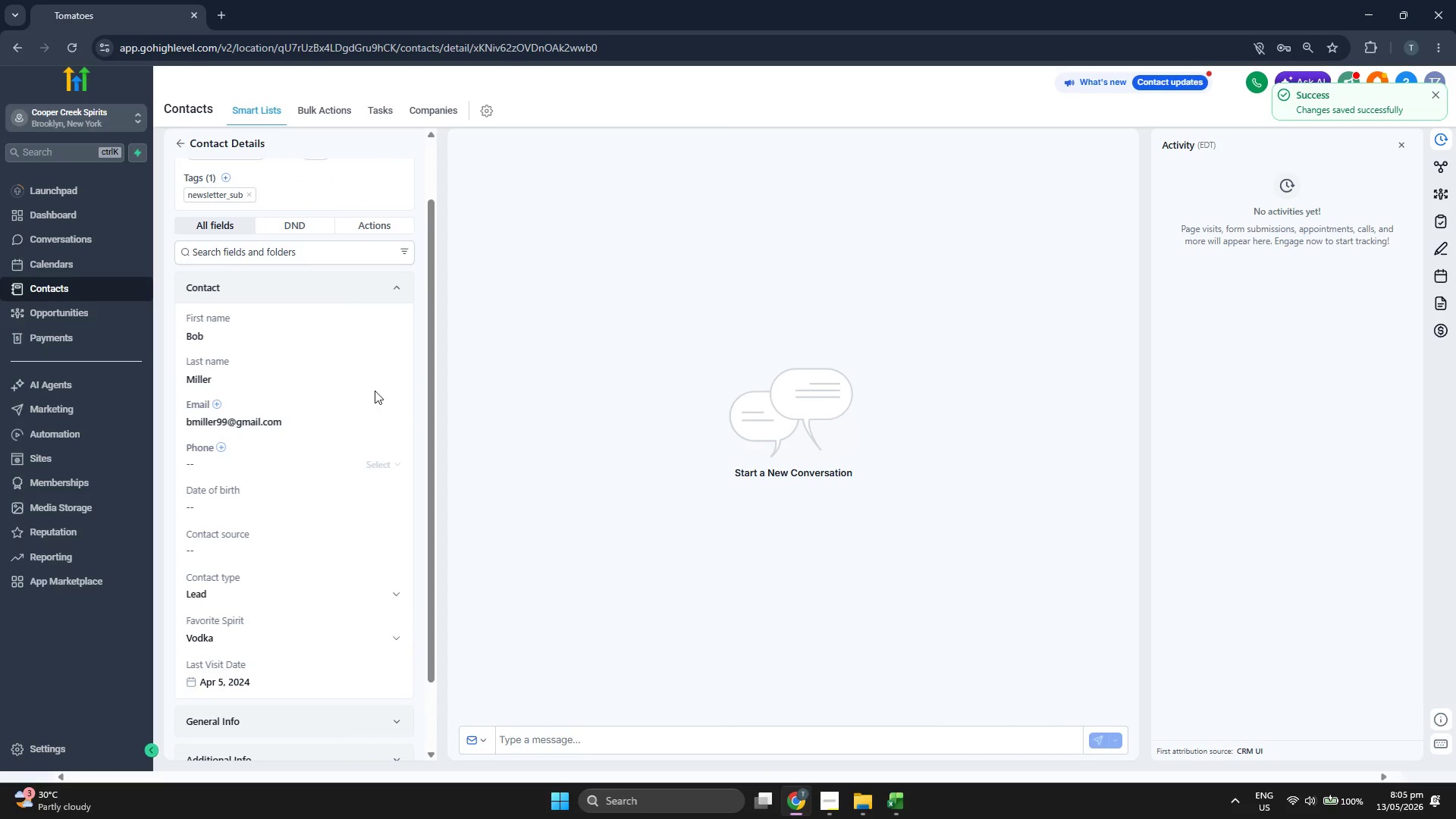 
scroll: coordinate [287, 346], scroll_direction: down, amount: 1.0
 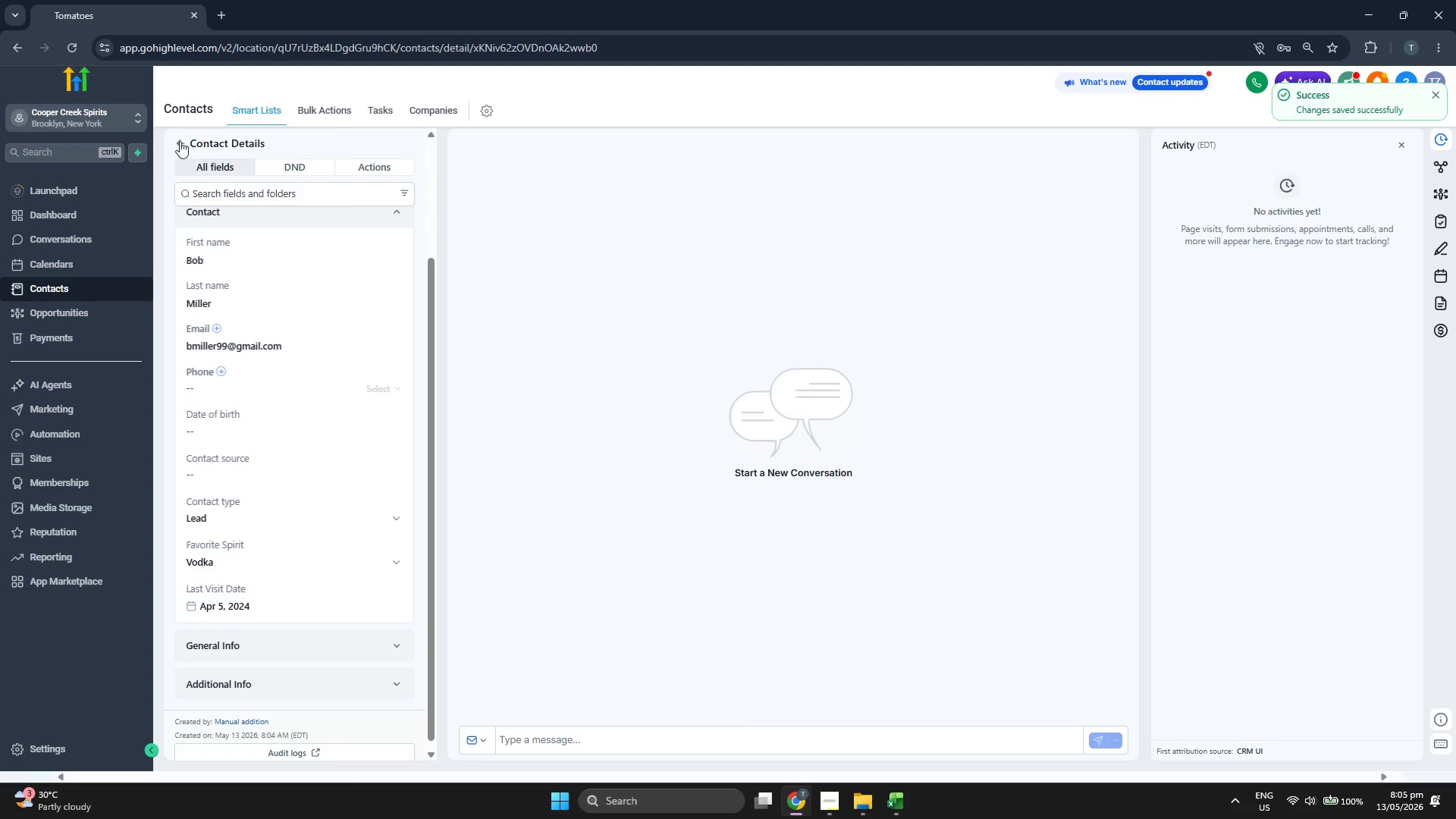 
left_click([180, 140])
 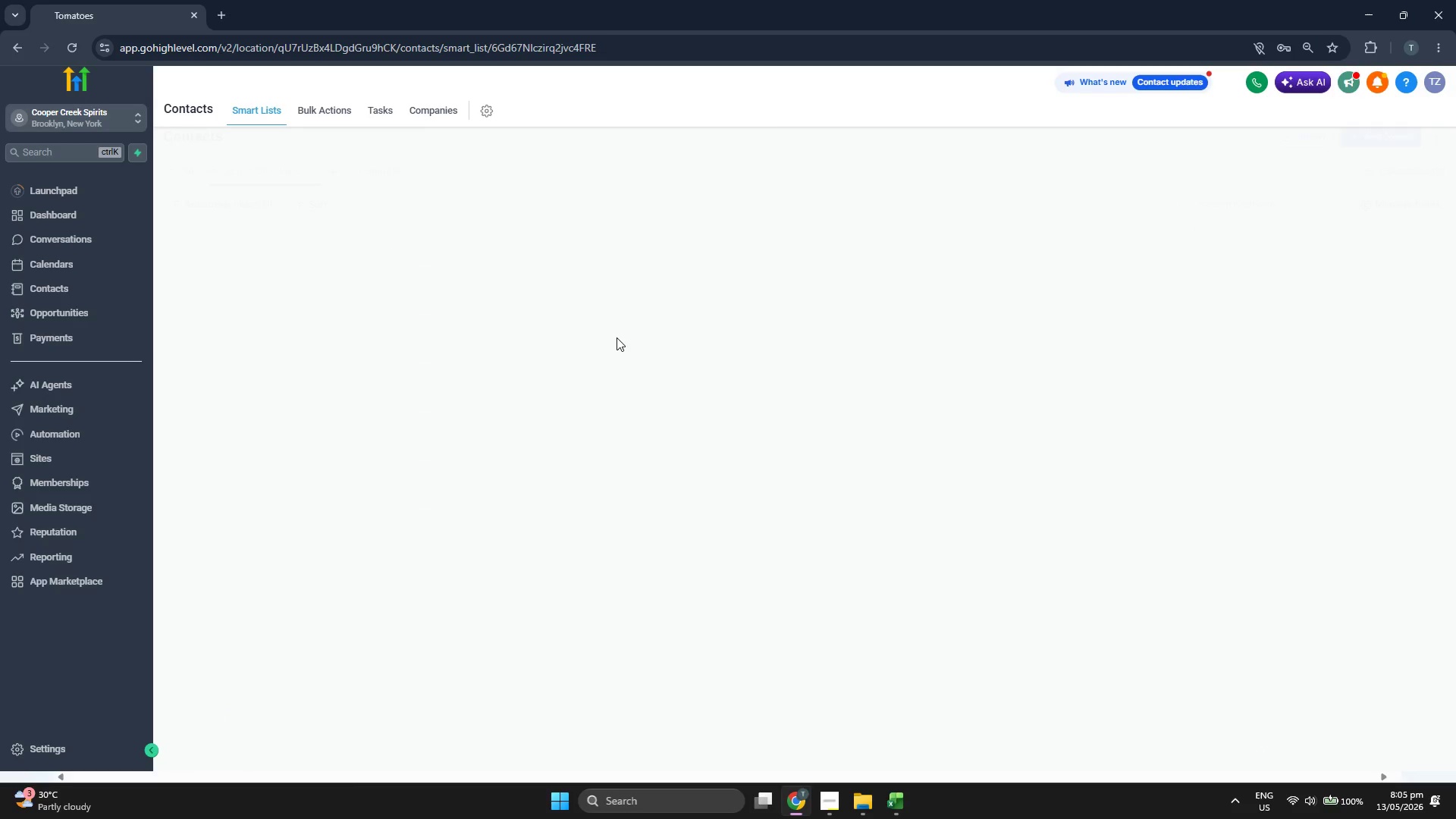 
wait(10.97)
 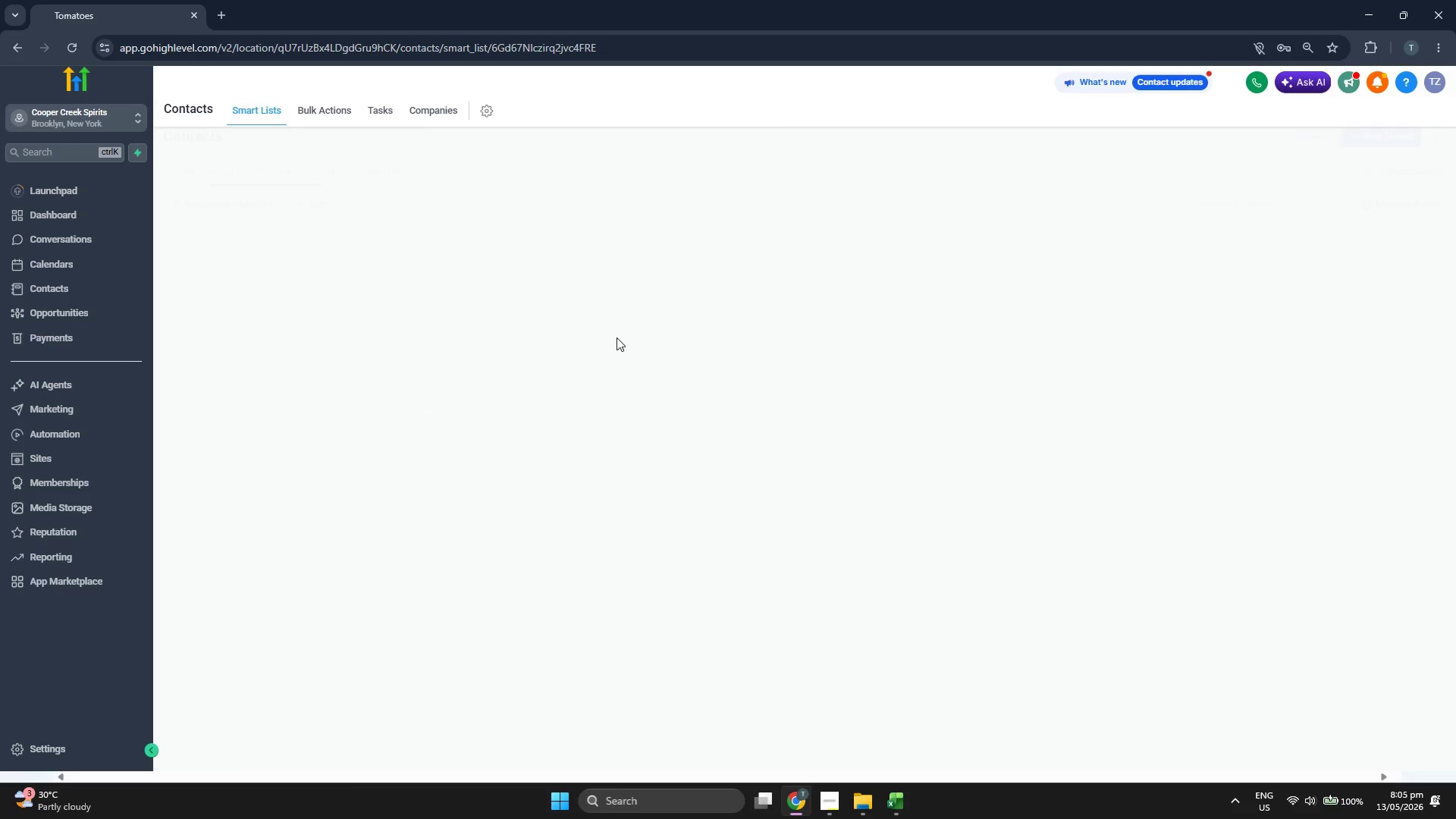 
left_click([1389, 207])
 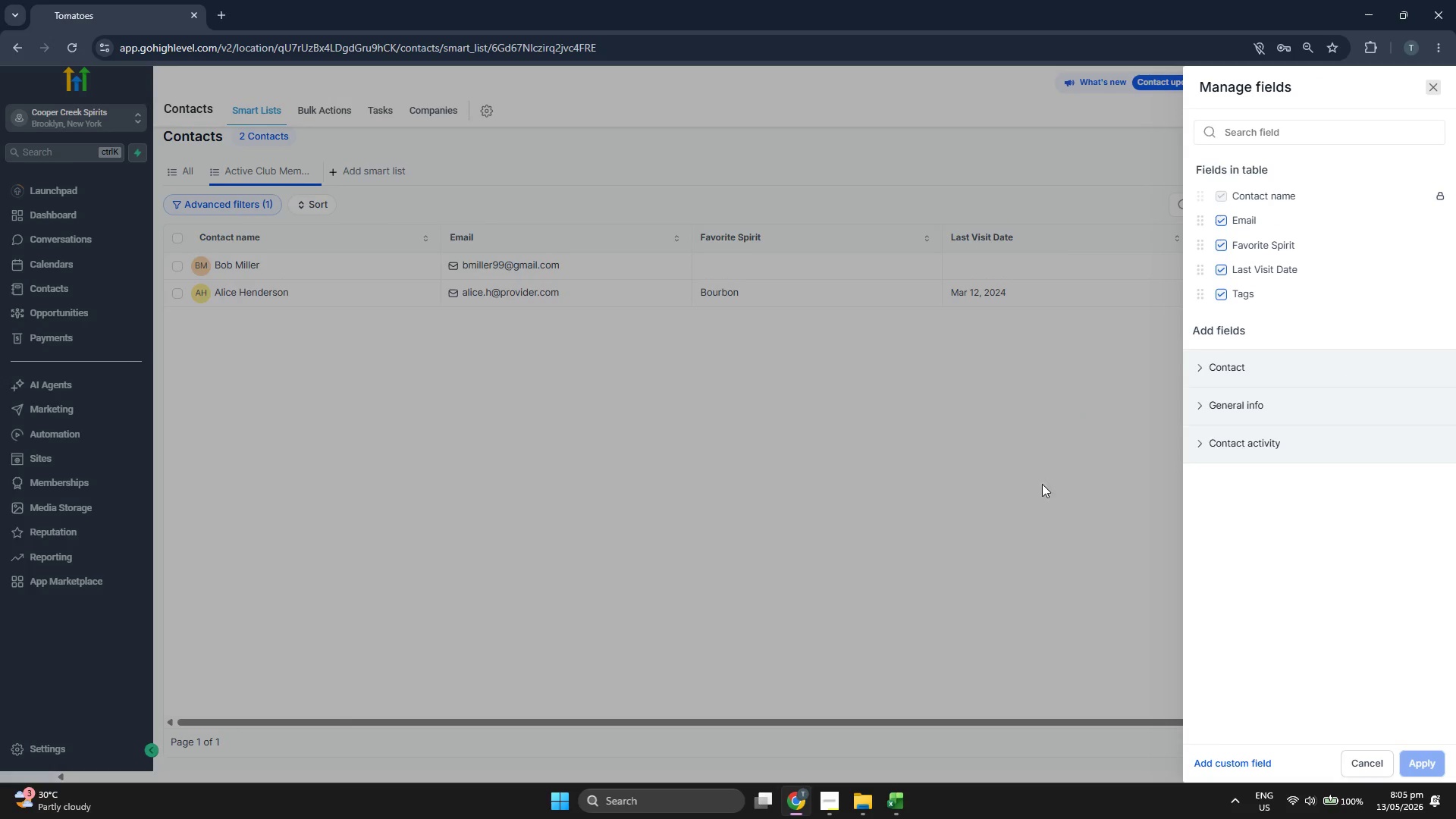 
left_click([940, 658])
 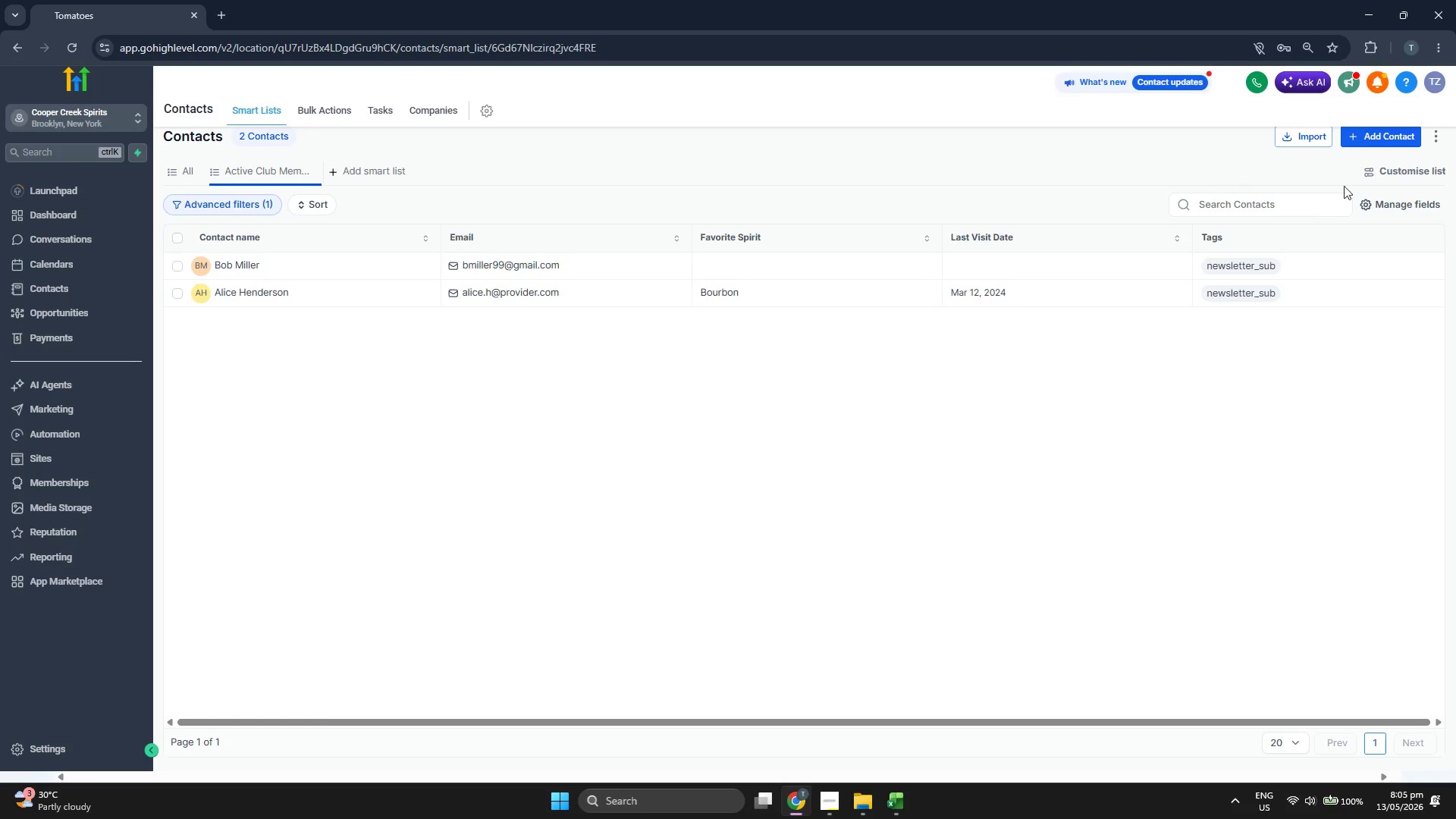 
left_click([1379, 143])
 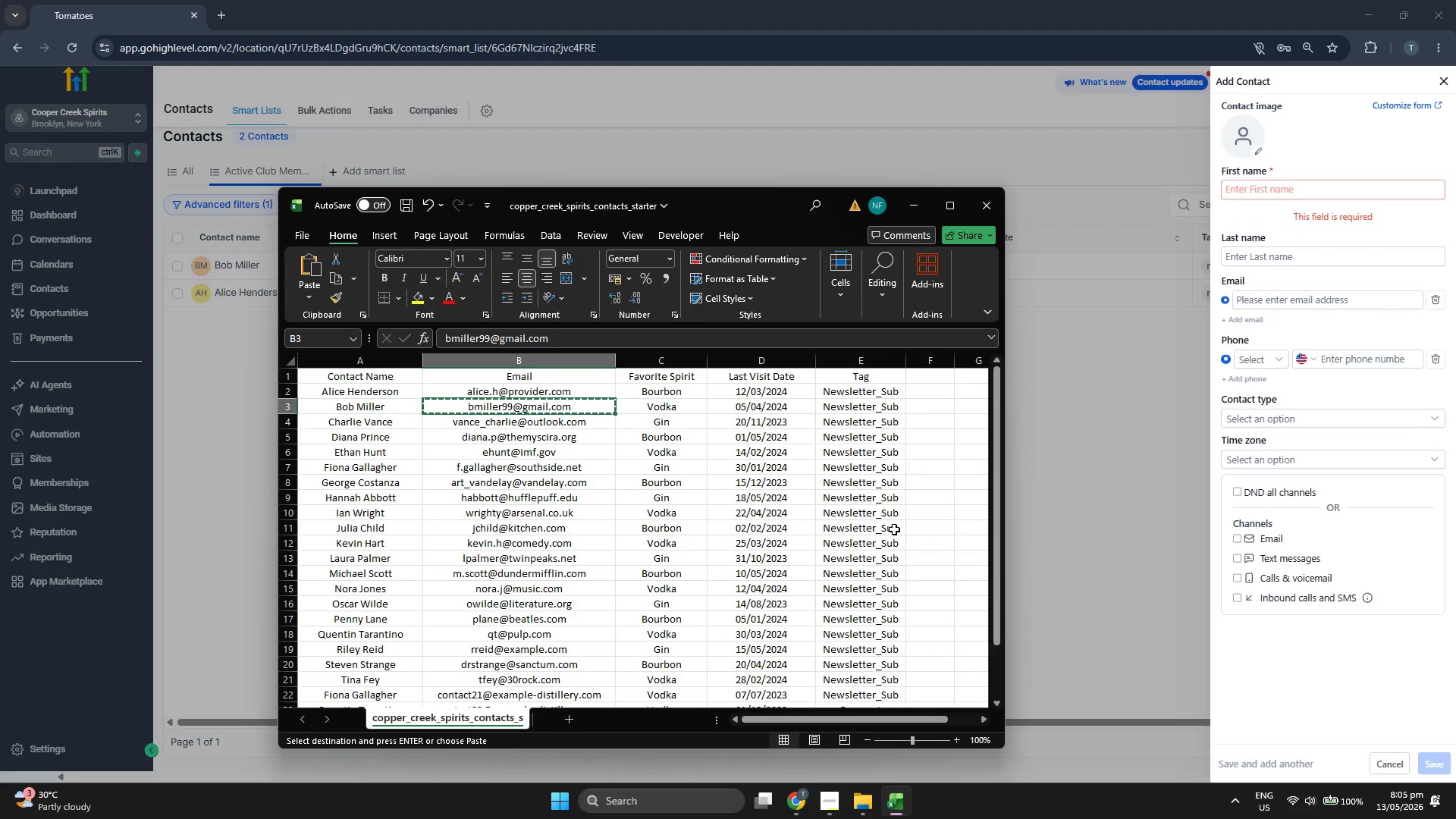 
key(ArrowDown)
 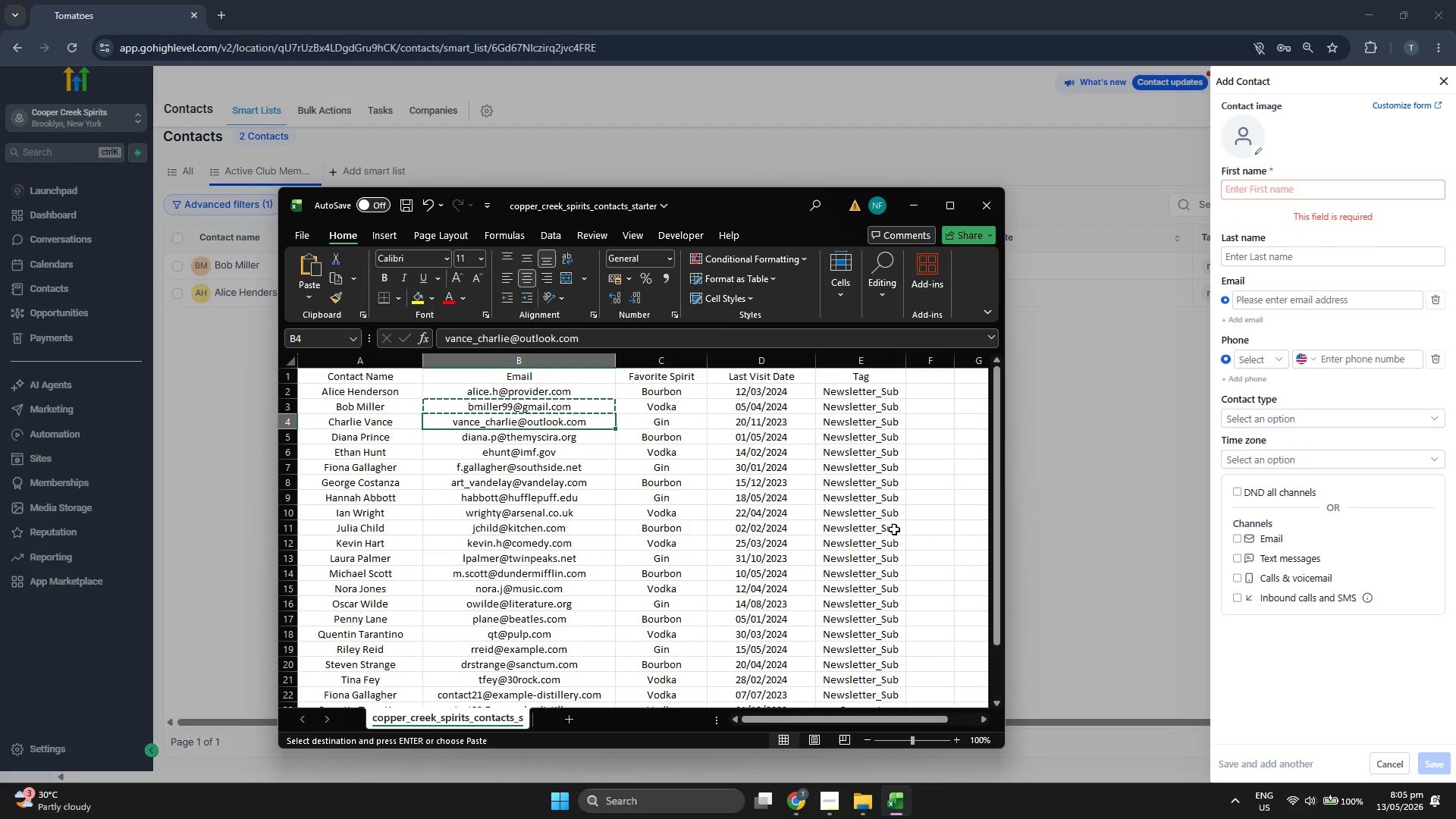 
key(Control+C)
 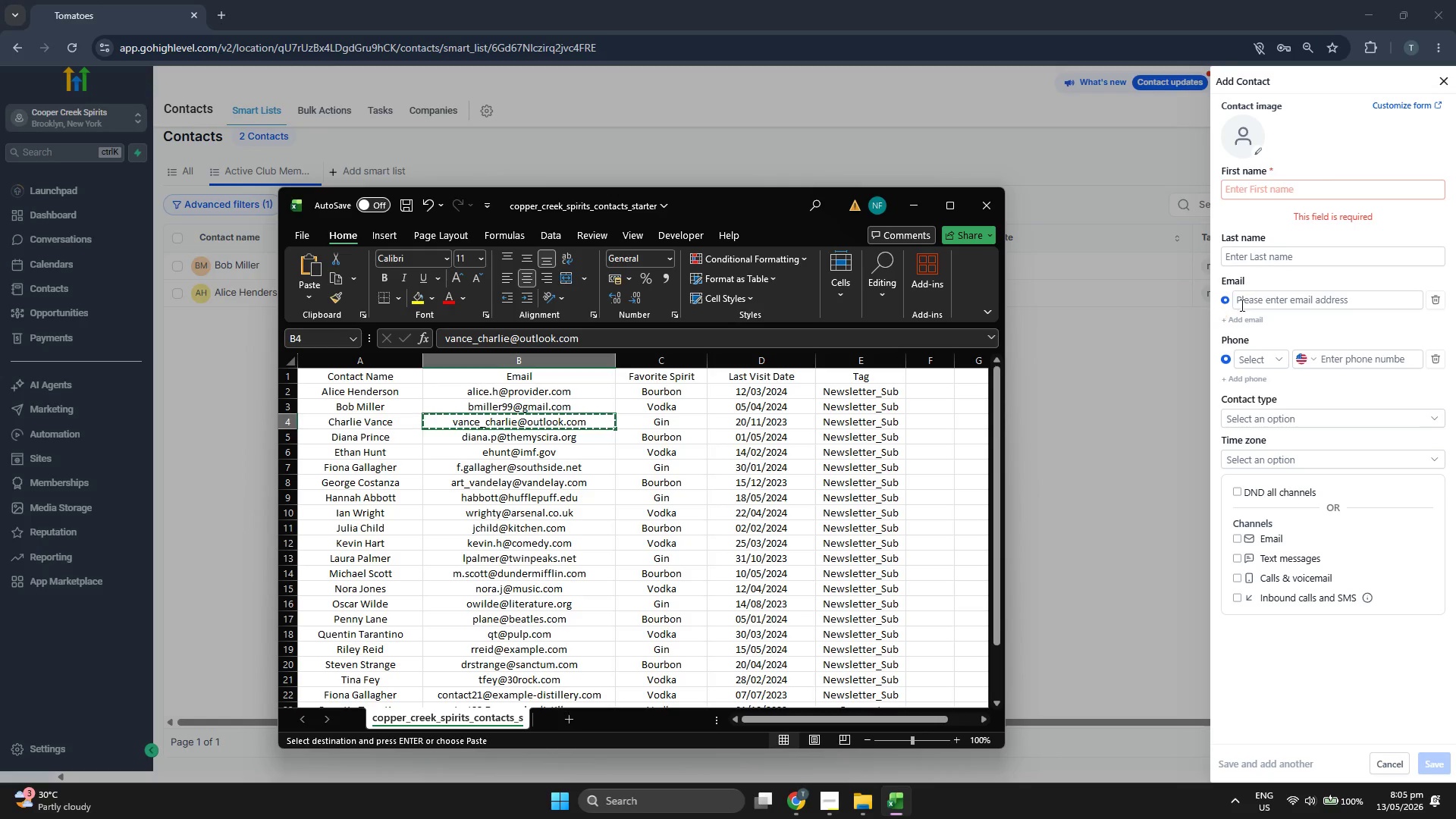 
left_click([1301, 303])
 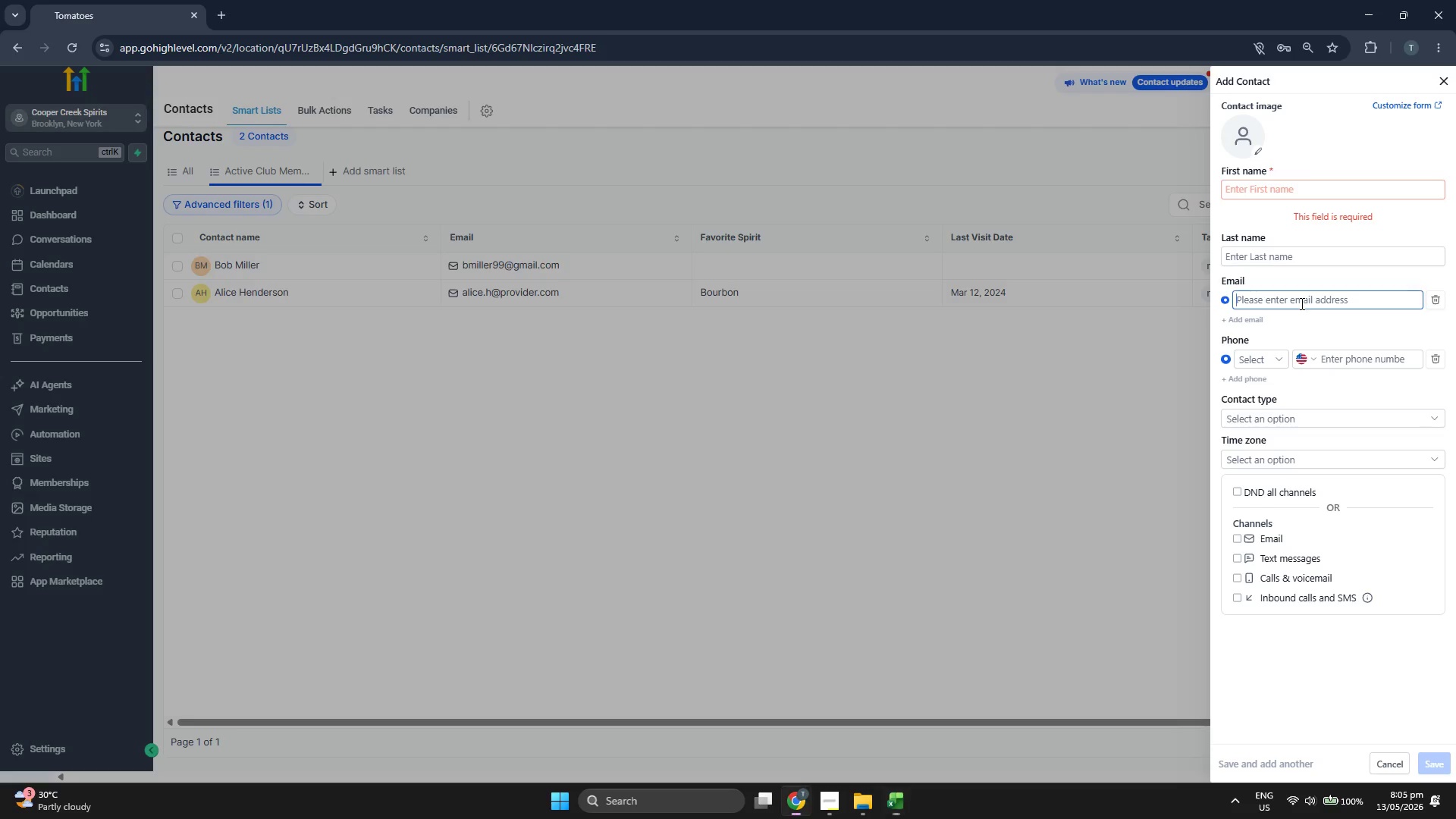 
key(Control+ControlLeft)
 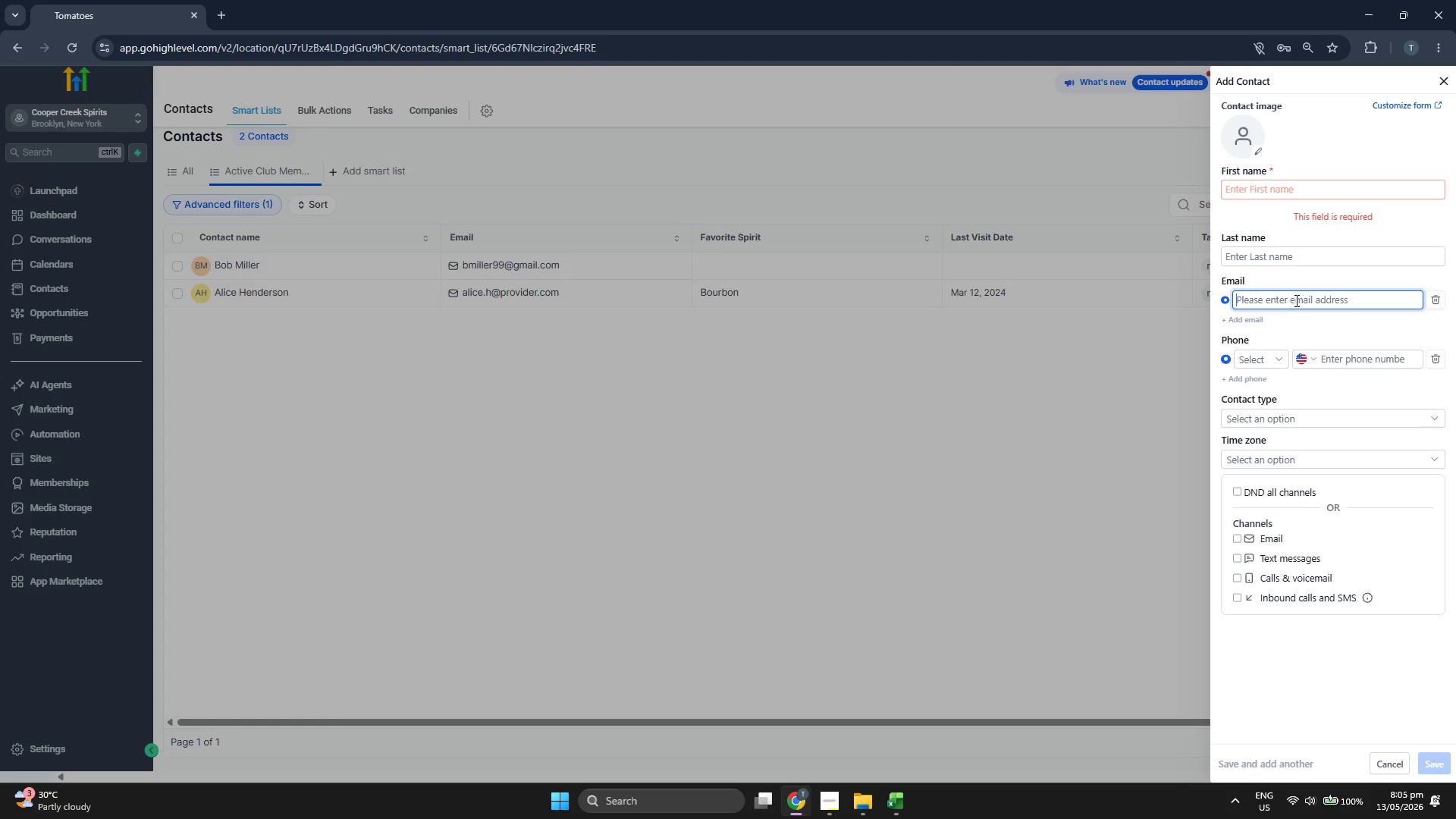 
key(Control+V)
 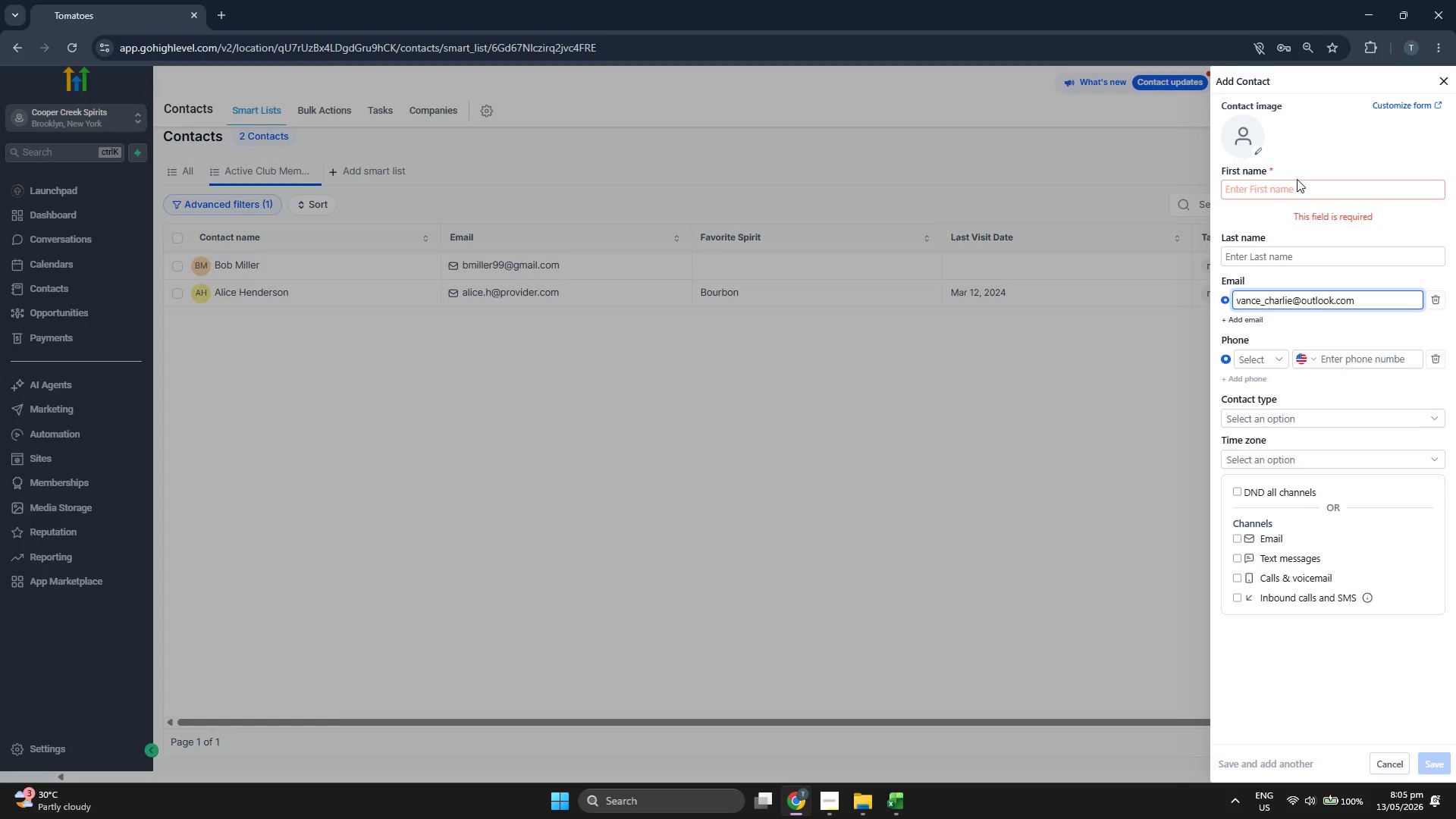 
double_click([1298, 187])
 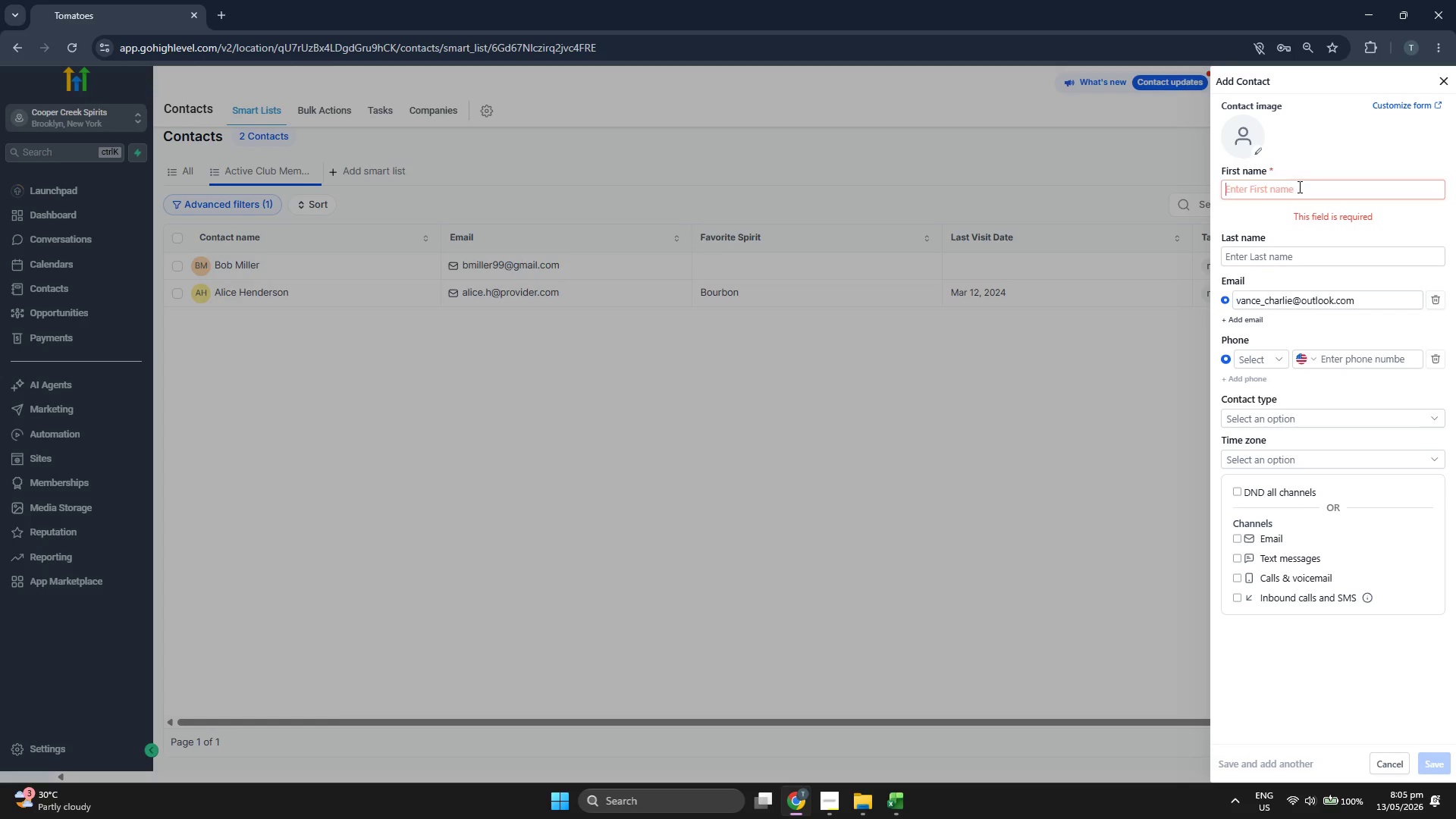 
type(Charlie)
key(Tab)
type(Vnace)
key(Backspace)
key(Backspace)
key(Backspace)
type(a)
key(Backspace)
key(Backspace)
type(ance)
 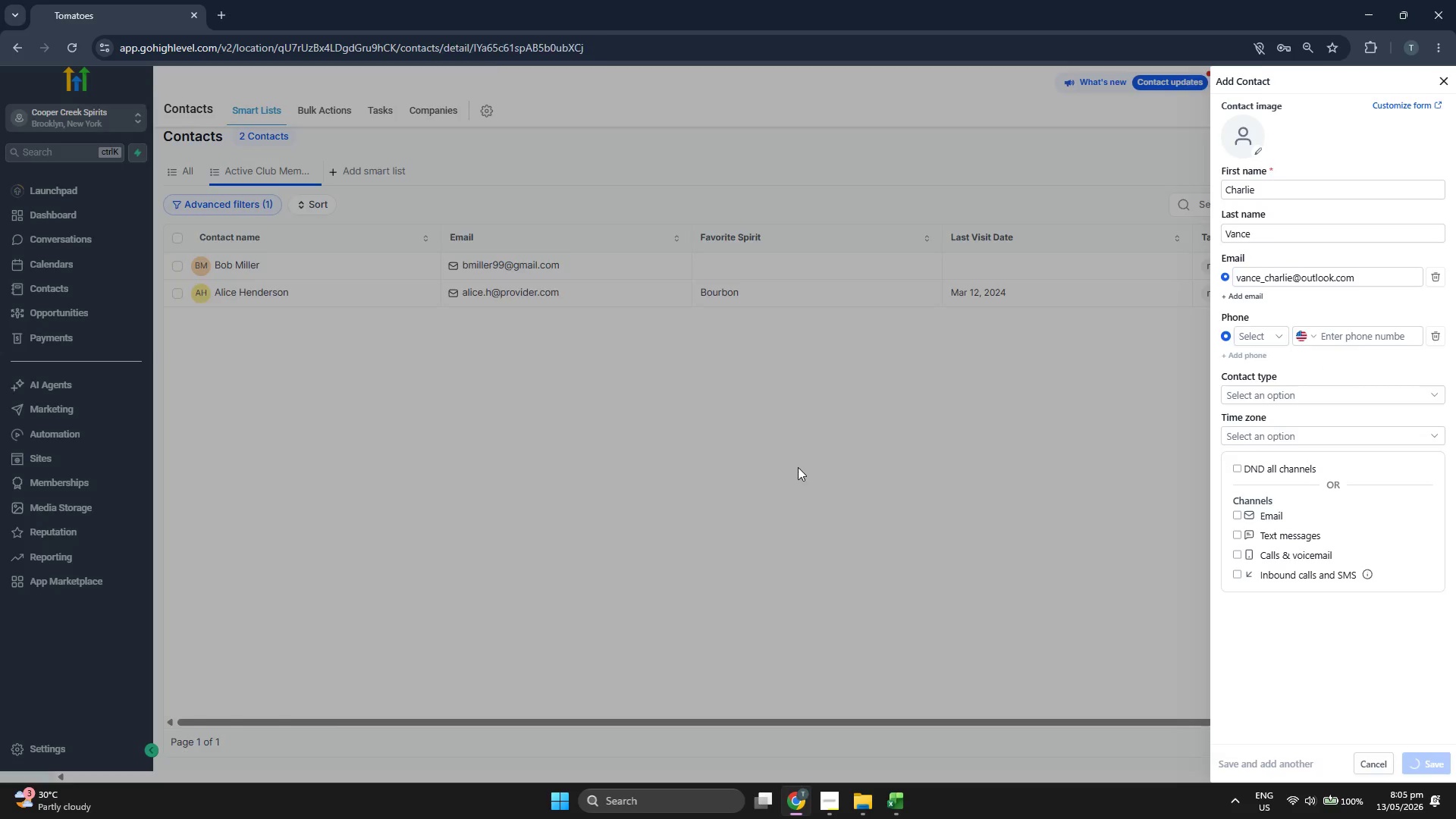 
wait(8.12)
 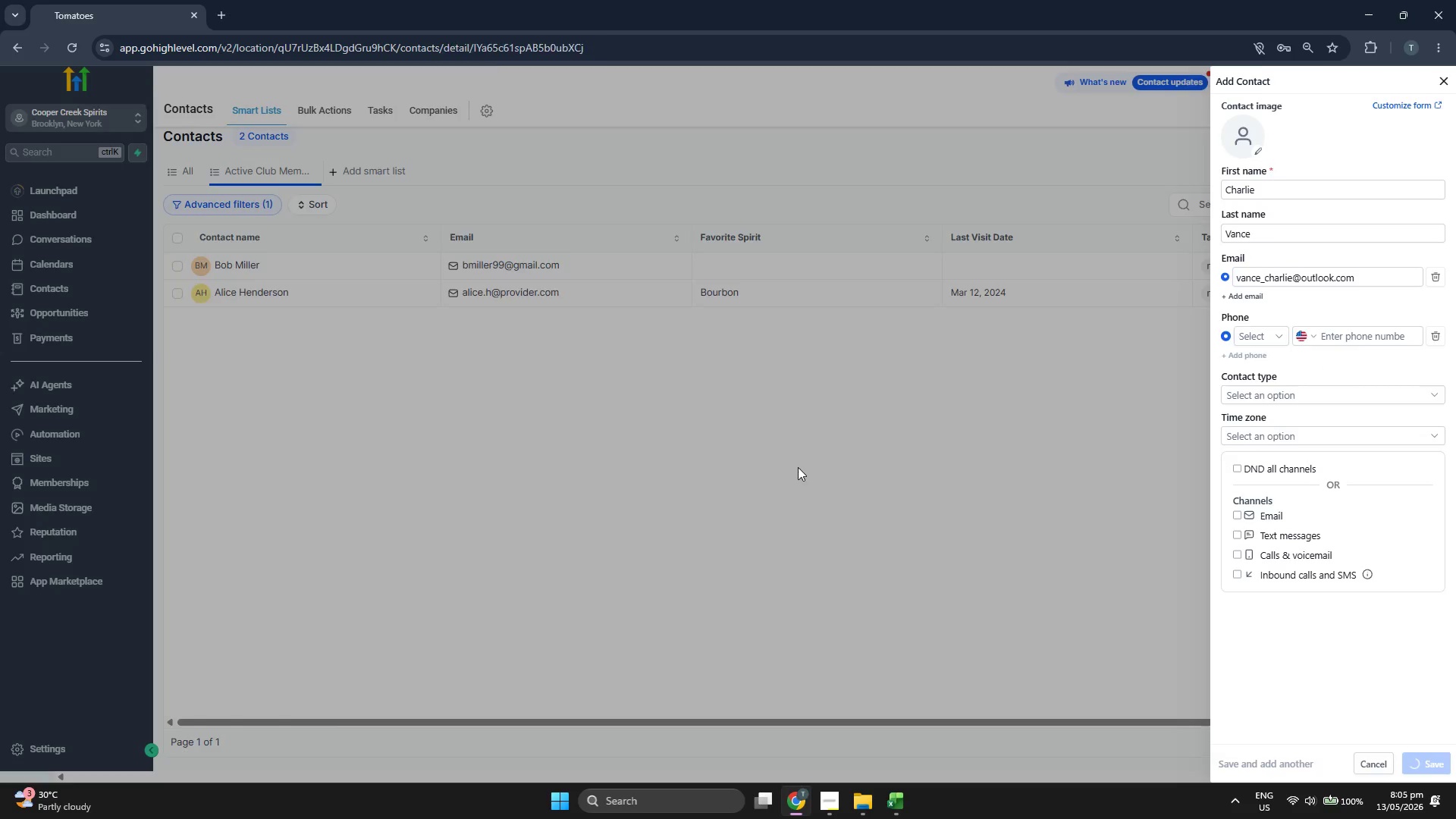 
scroll: coordinate [423, 287], scroll_direction: down, amount: 1.0
 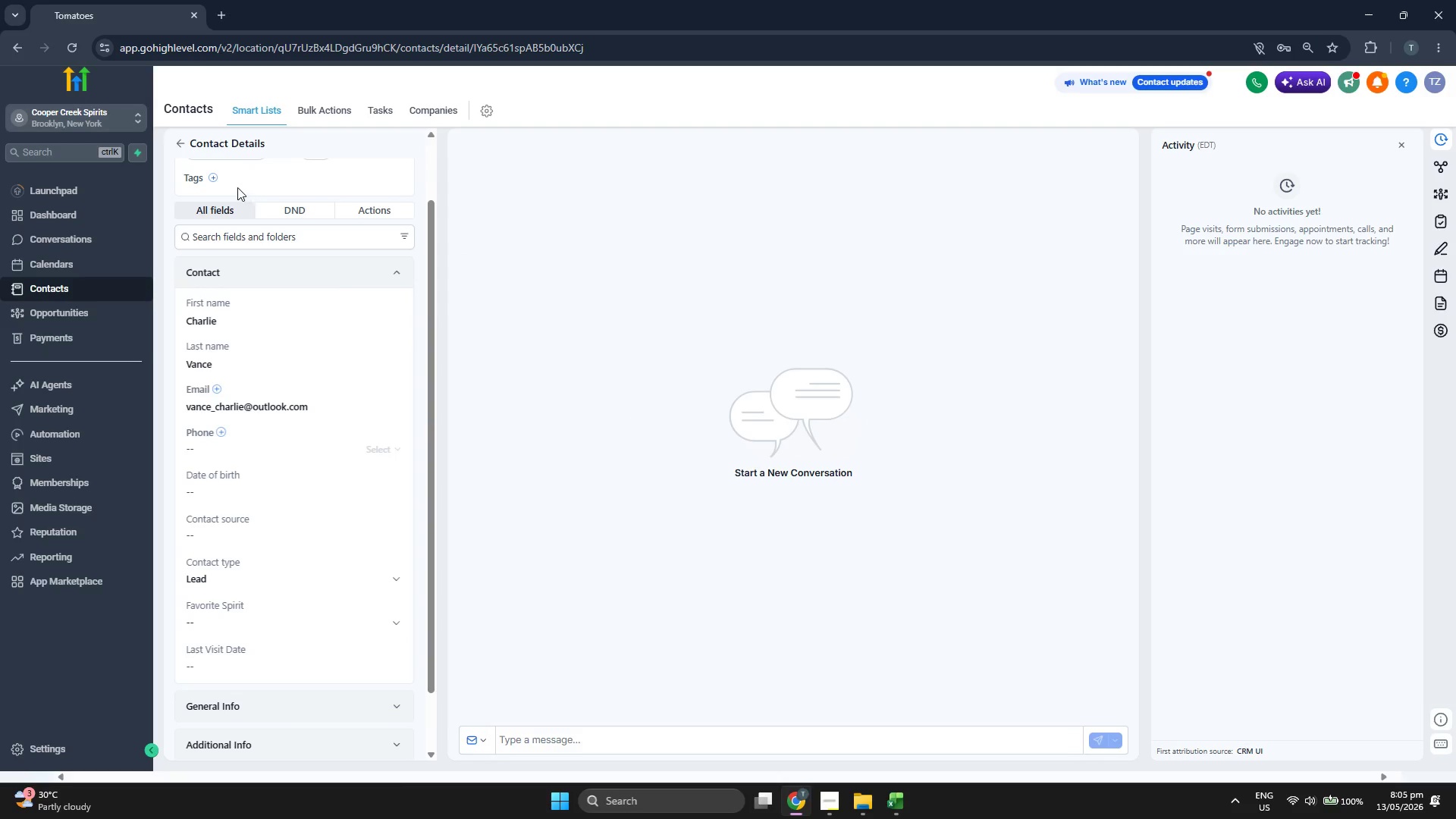 
left_click([214, 177])
 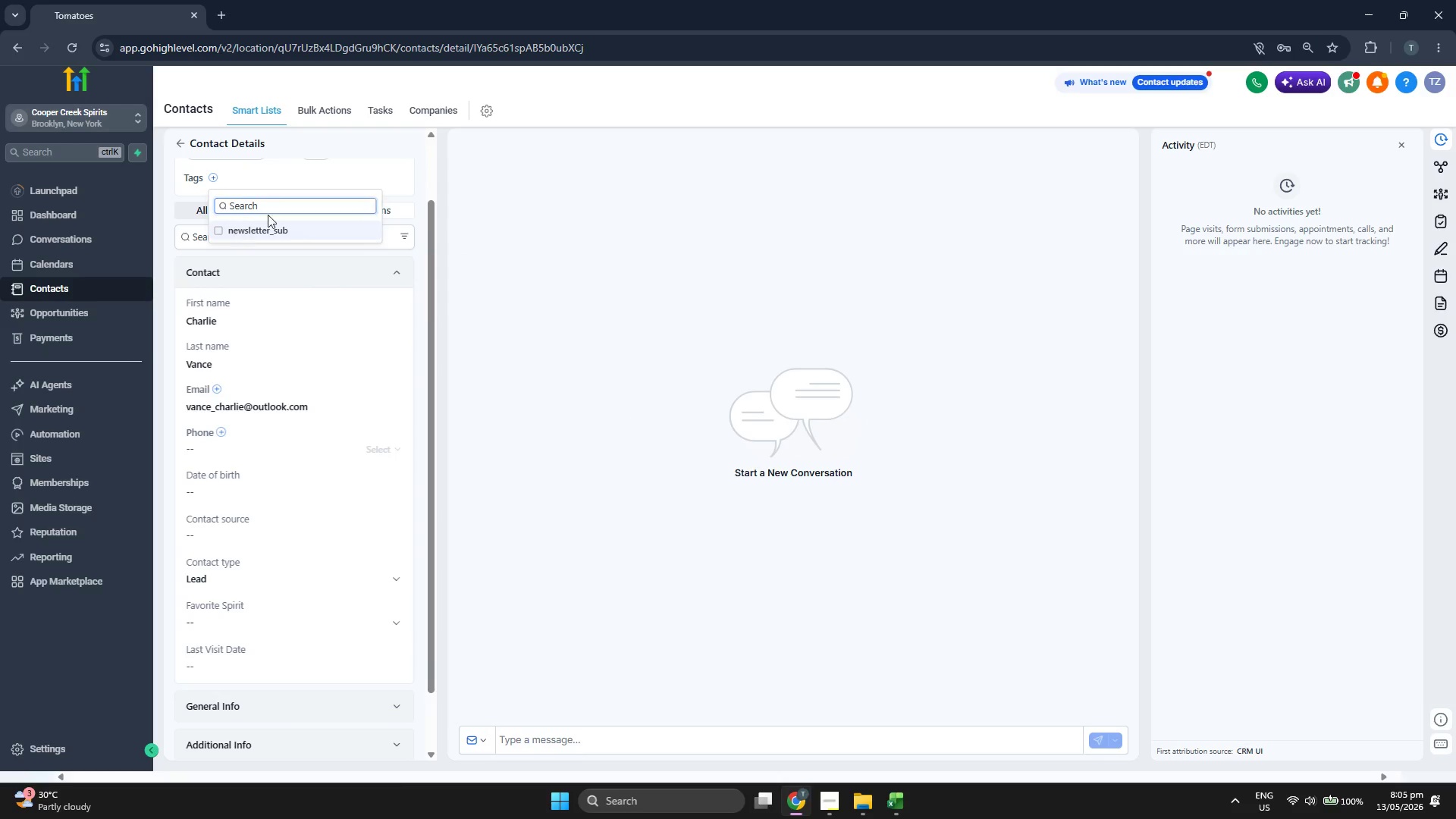 
double_click([377, 174])
 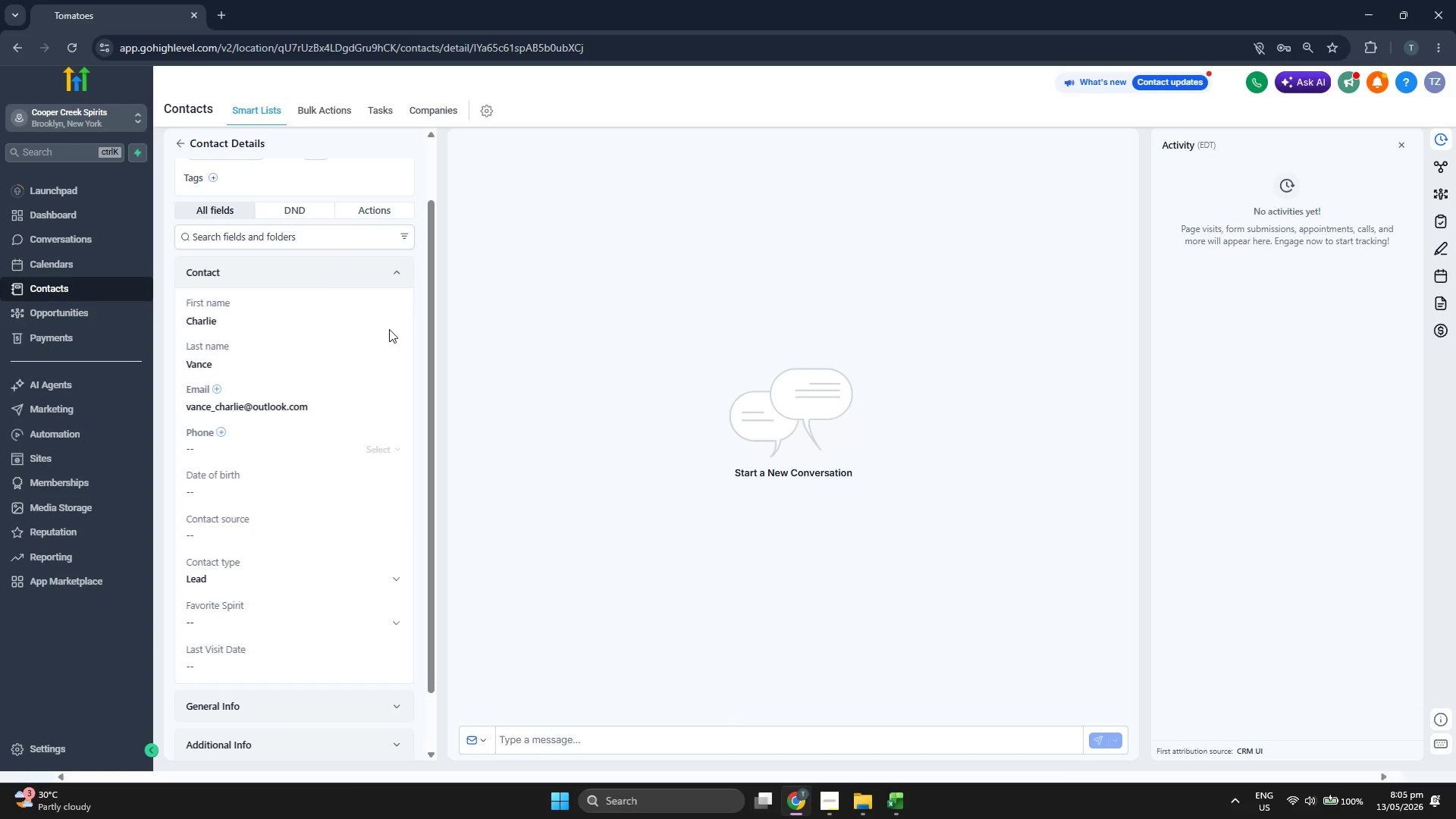 
scroll: coordinate [389, 329], scroll_direction: up, amount: 1.0
 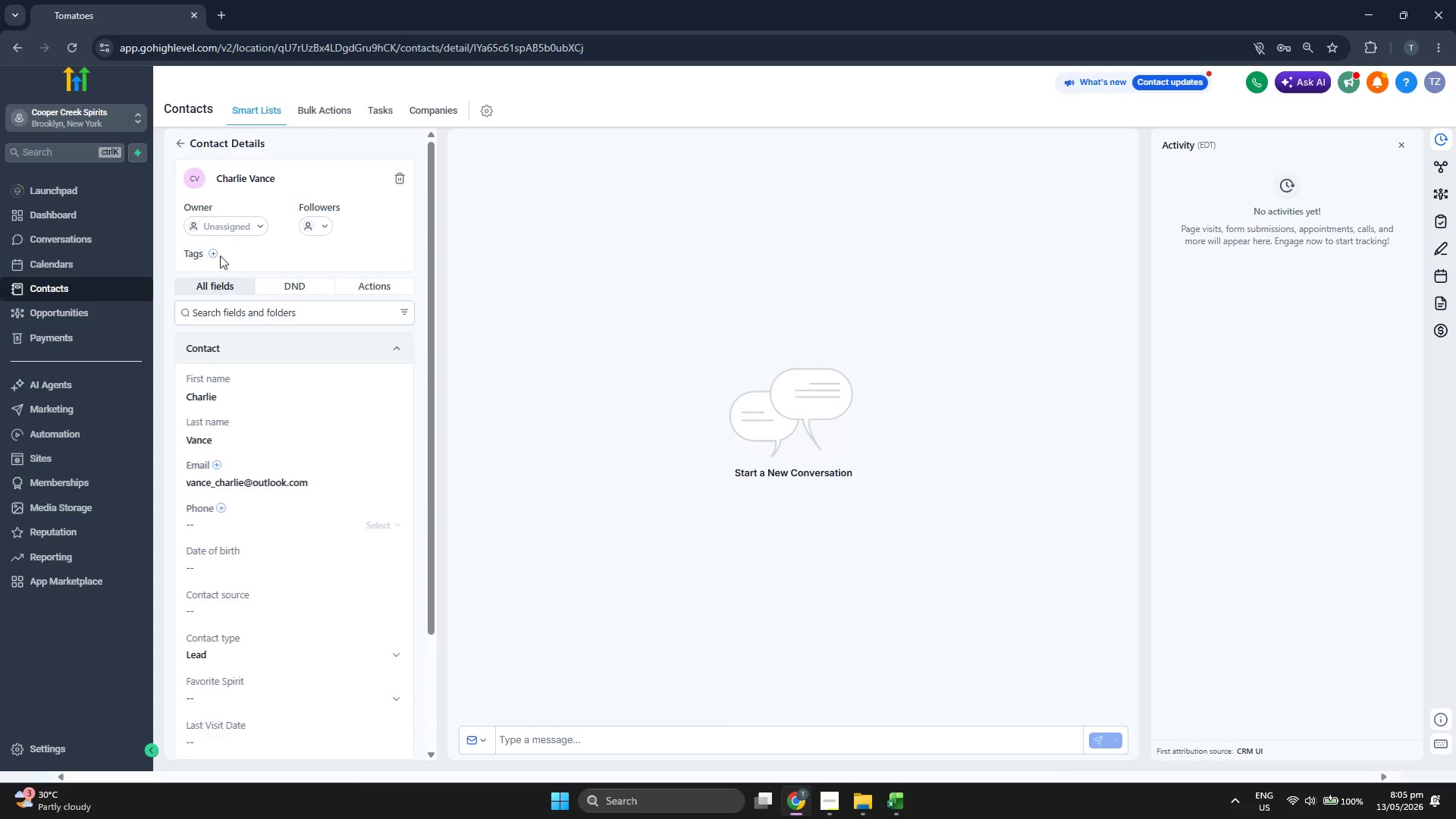 
left_click([218, 255])
 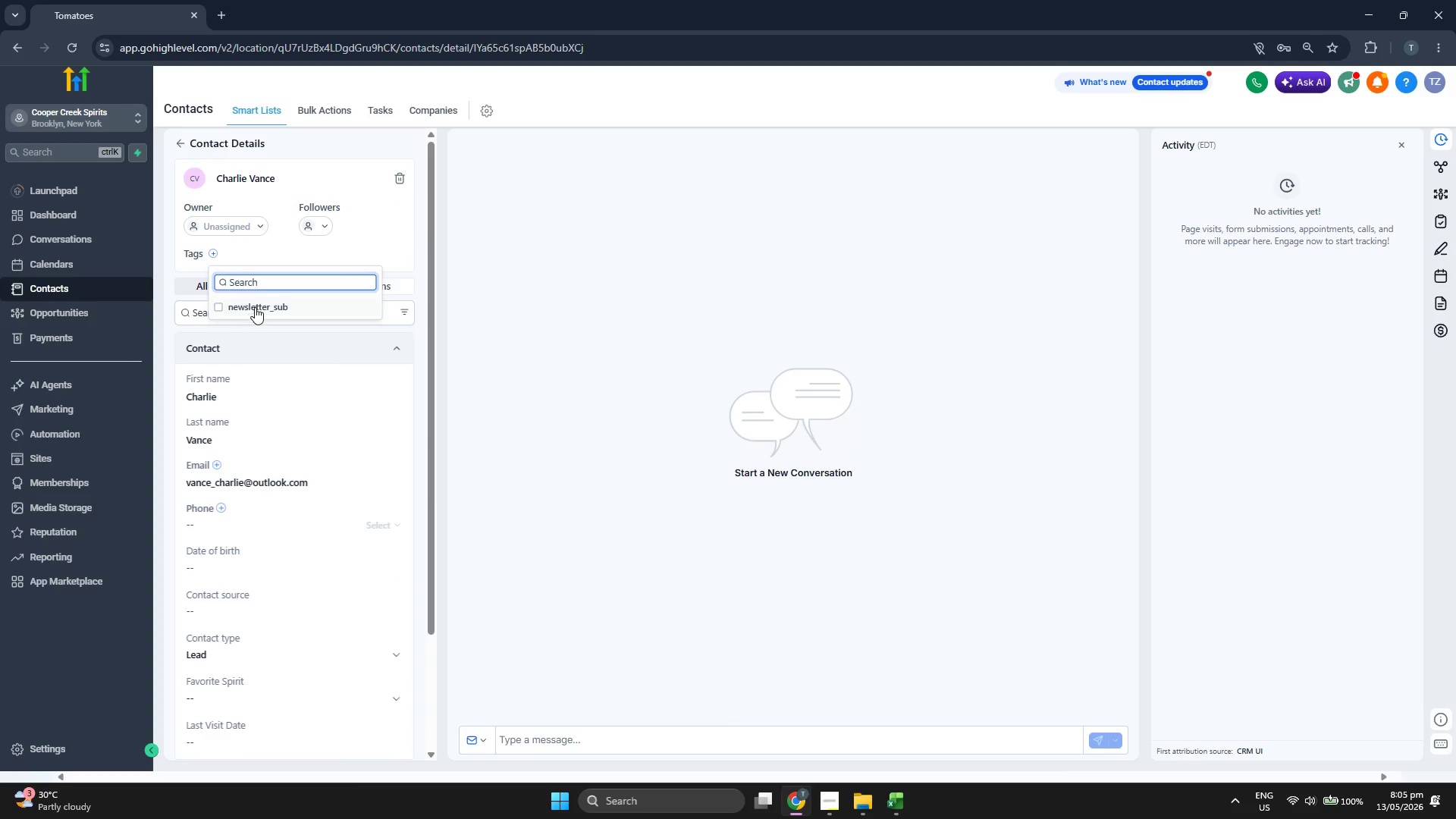 
left_click([264, 301])
 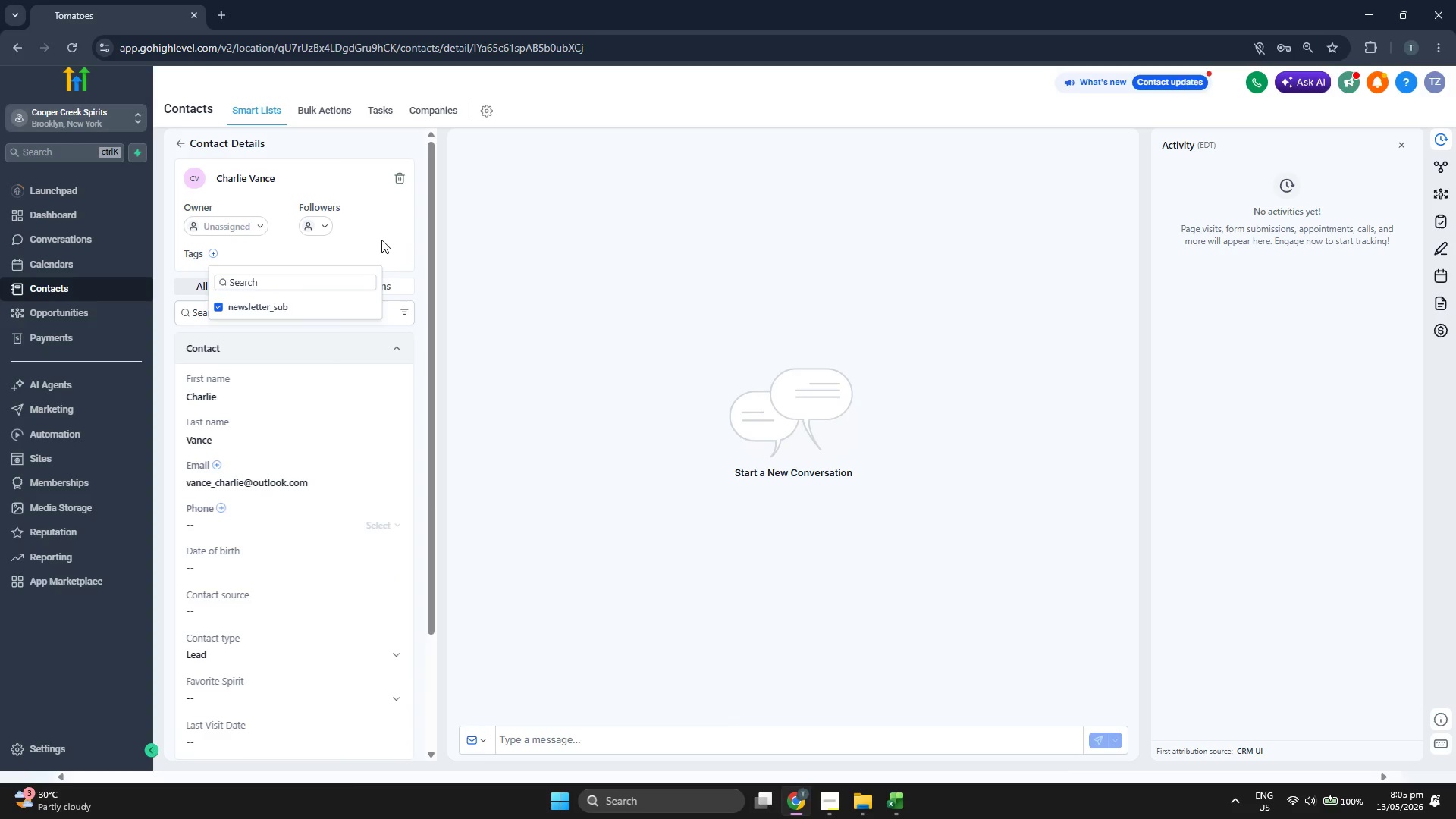 
left_click([382, 240])
 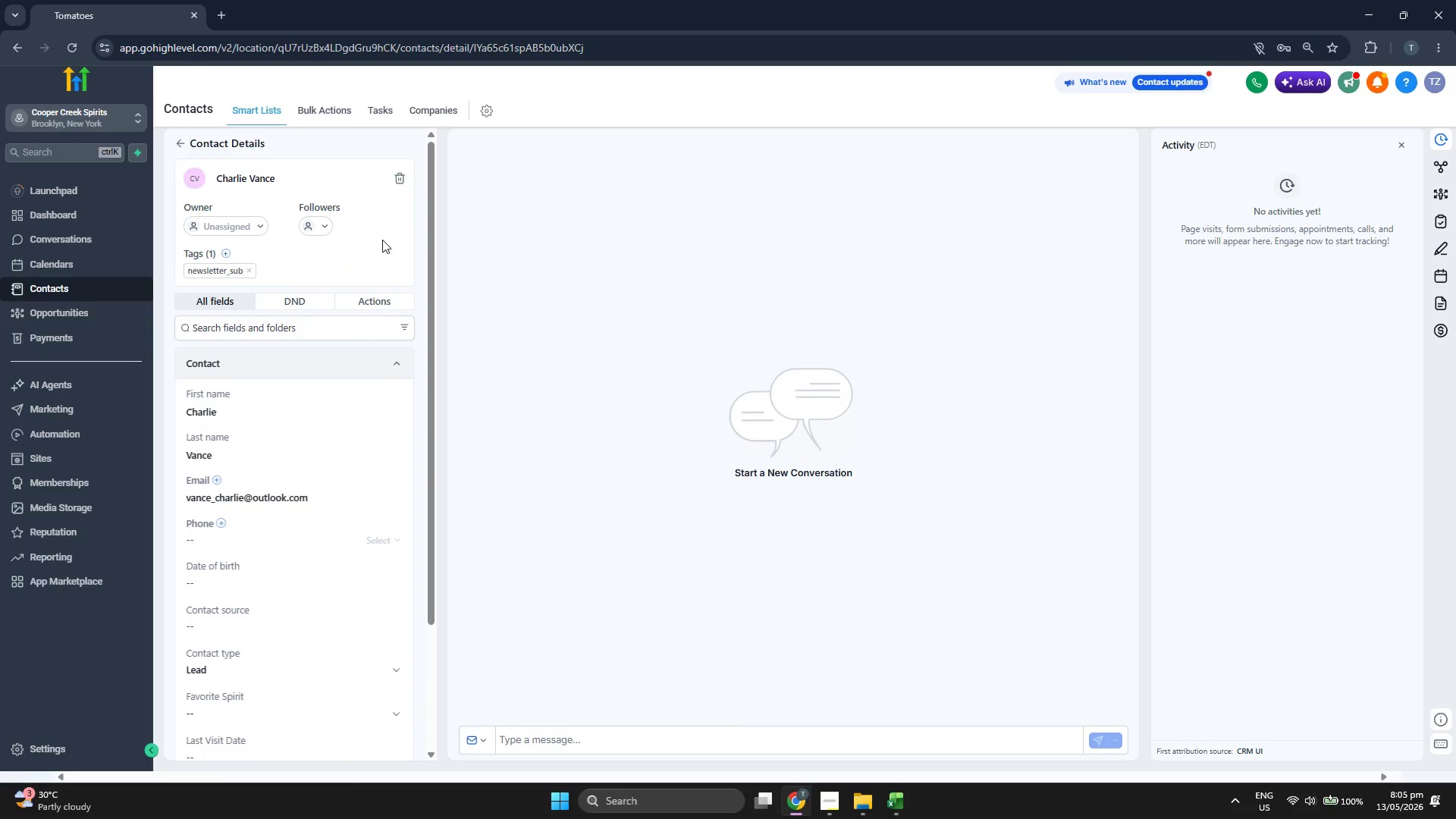 
scroll: coordinate [382, 240], scroll_direction: down, amount: 2.0
 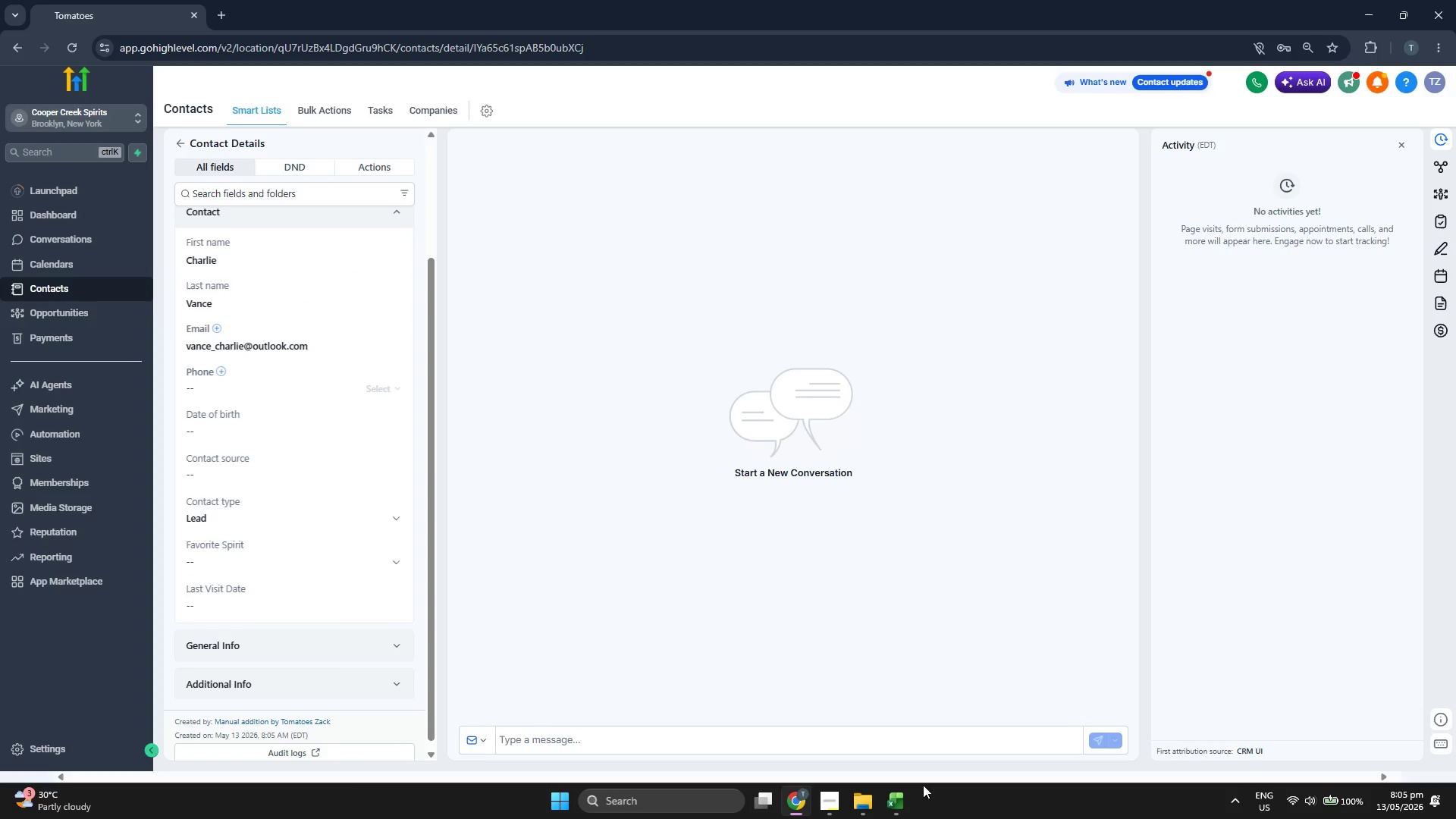 
left_click([908, 805])
 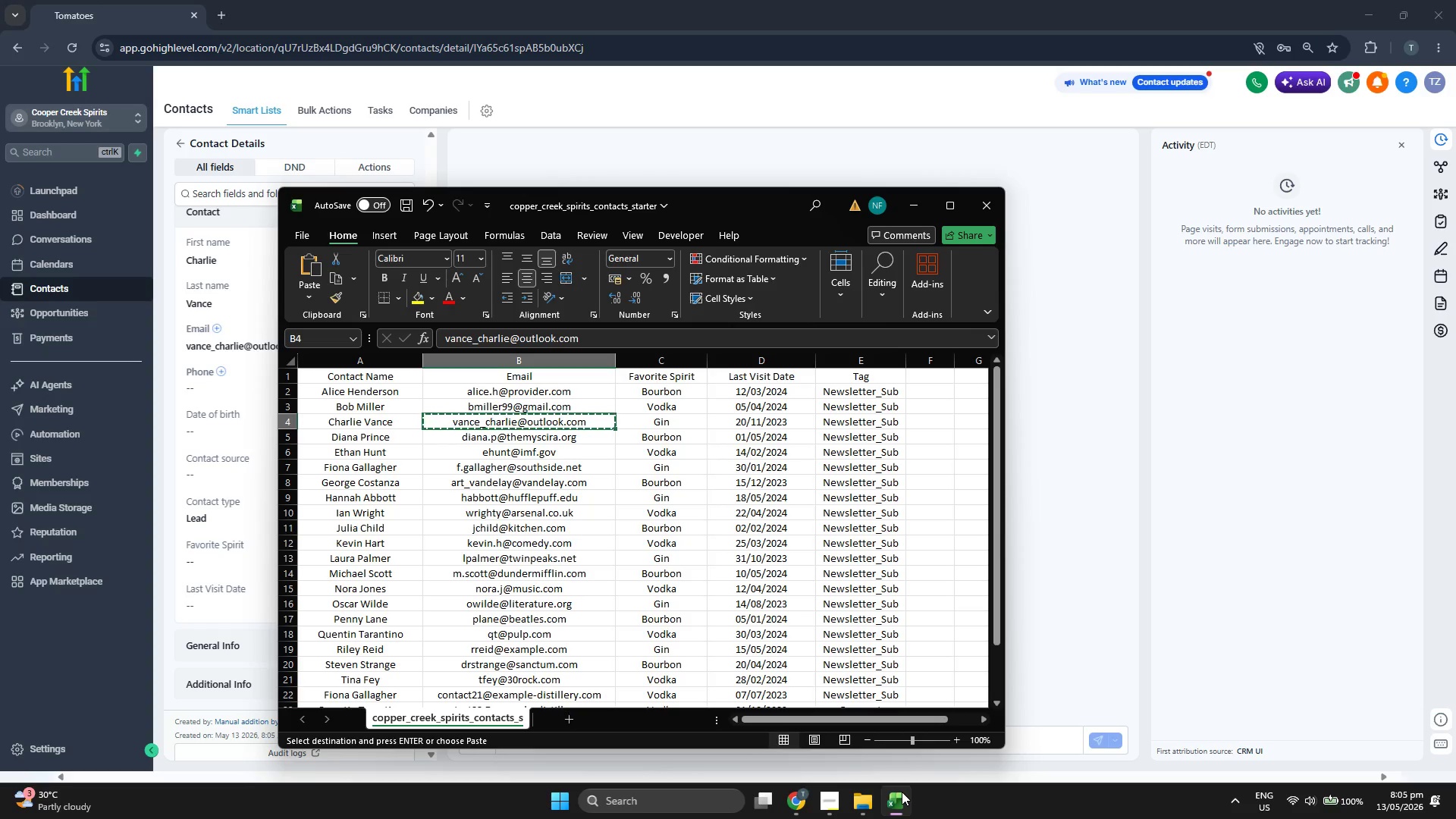 
left_click([1169, 604])
 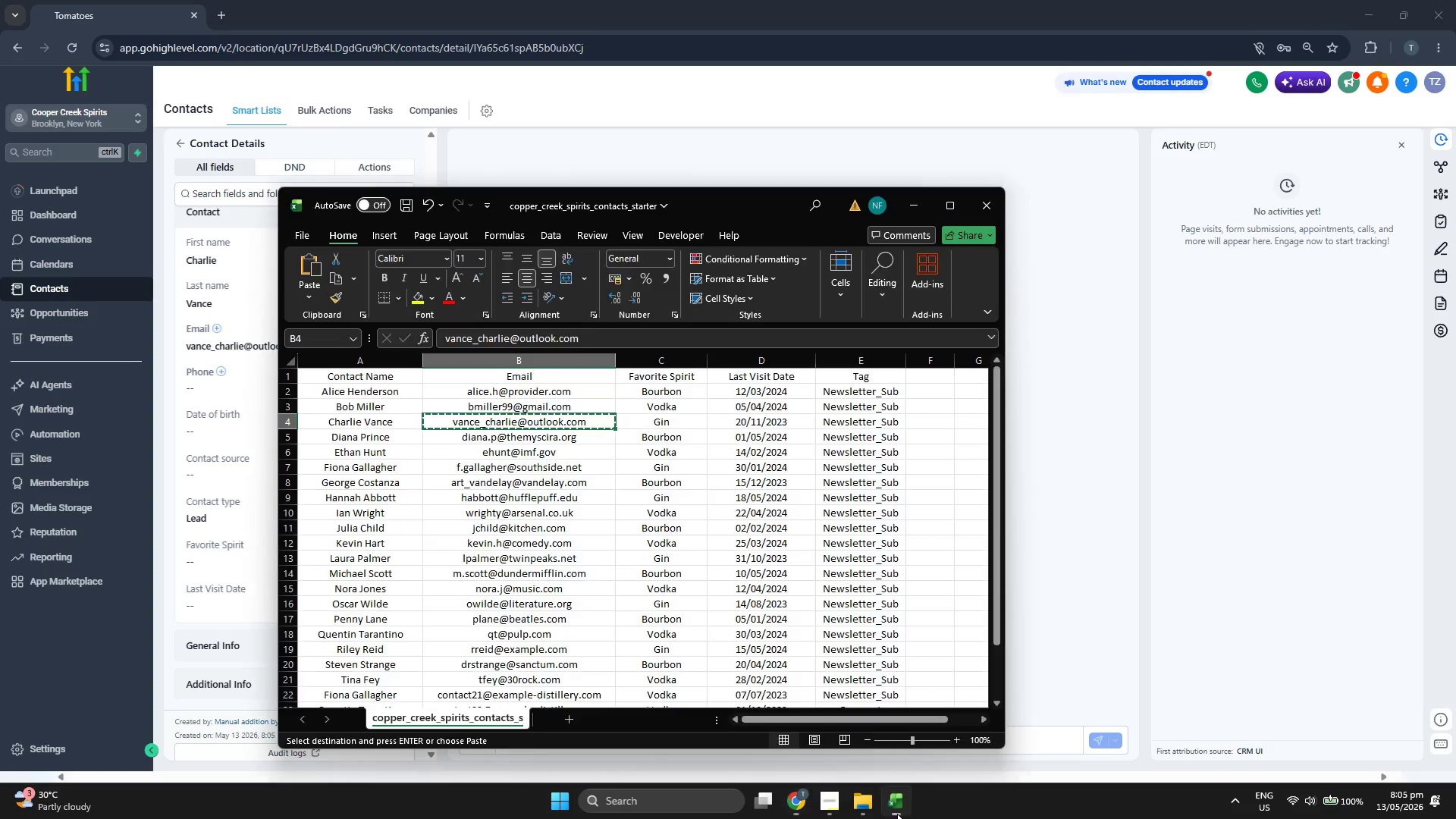 
left_click([897, 813])
 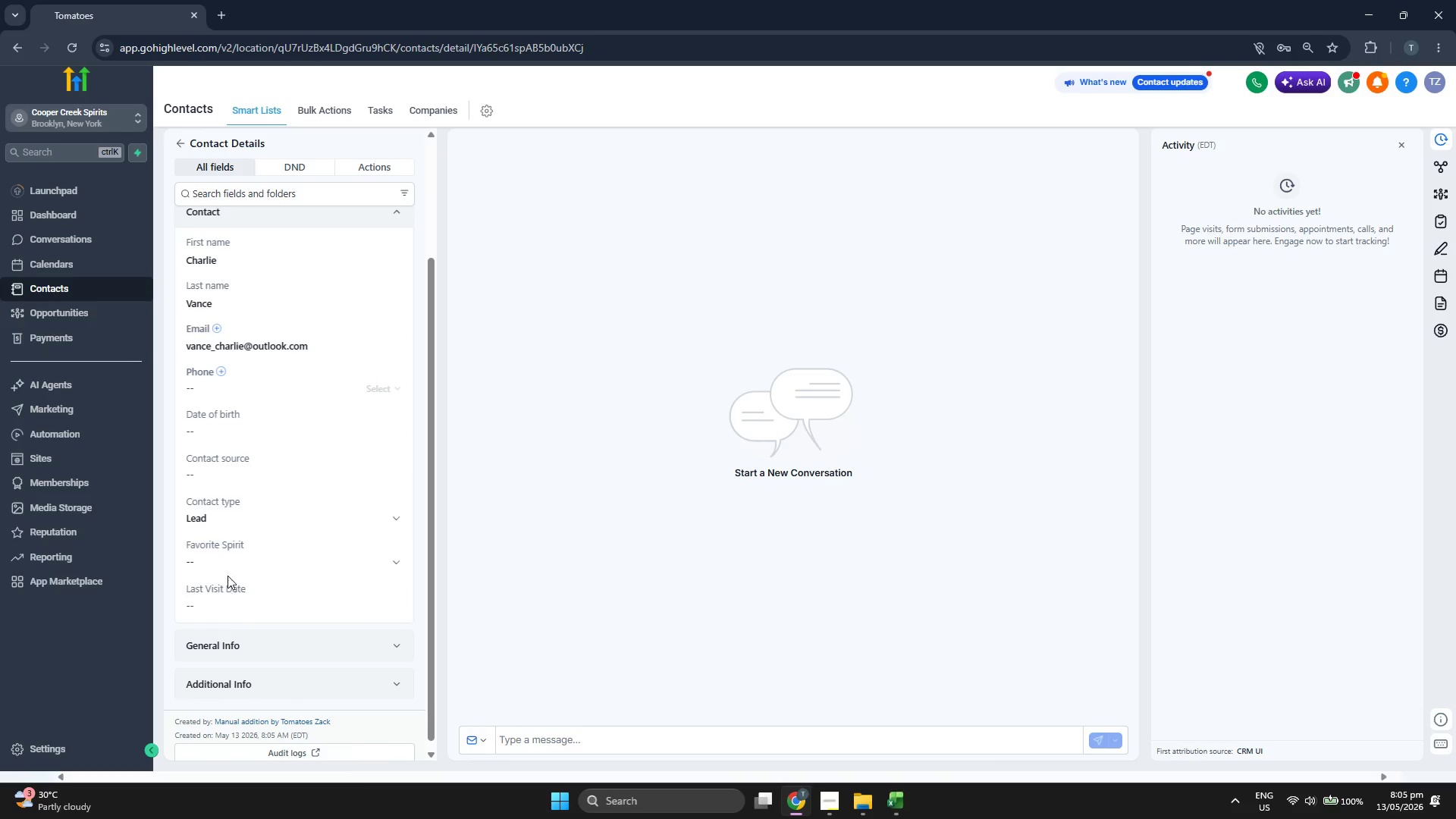 
left_click([237, 561])
 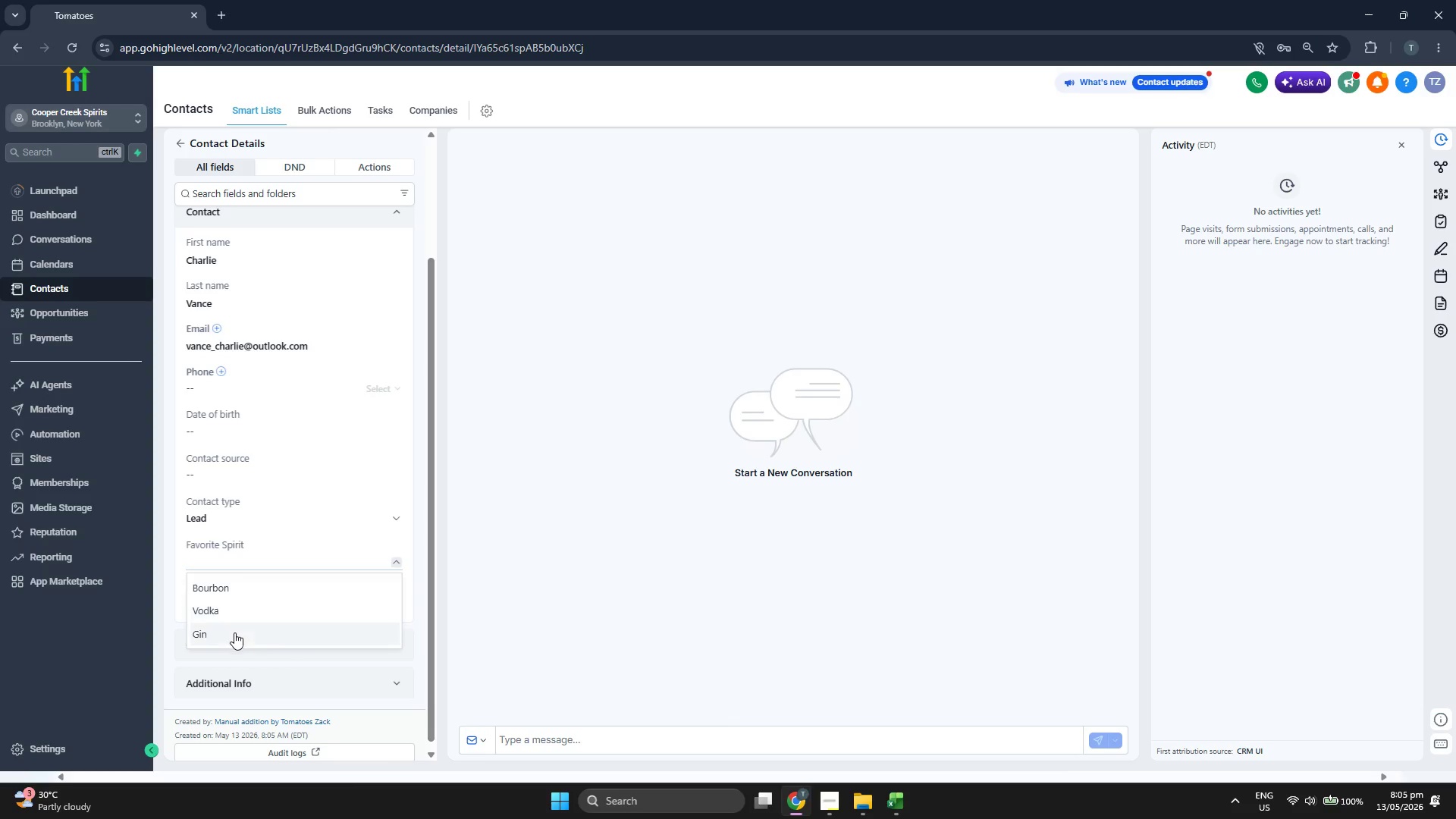 
double_click([636, 567])
 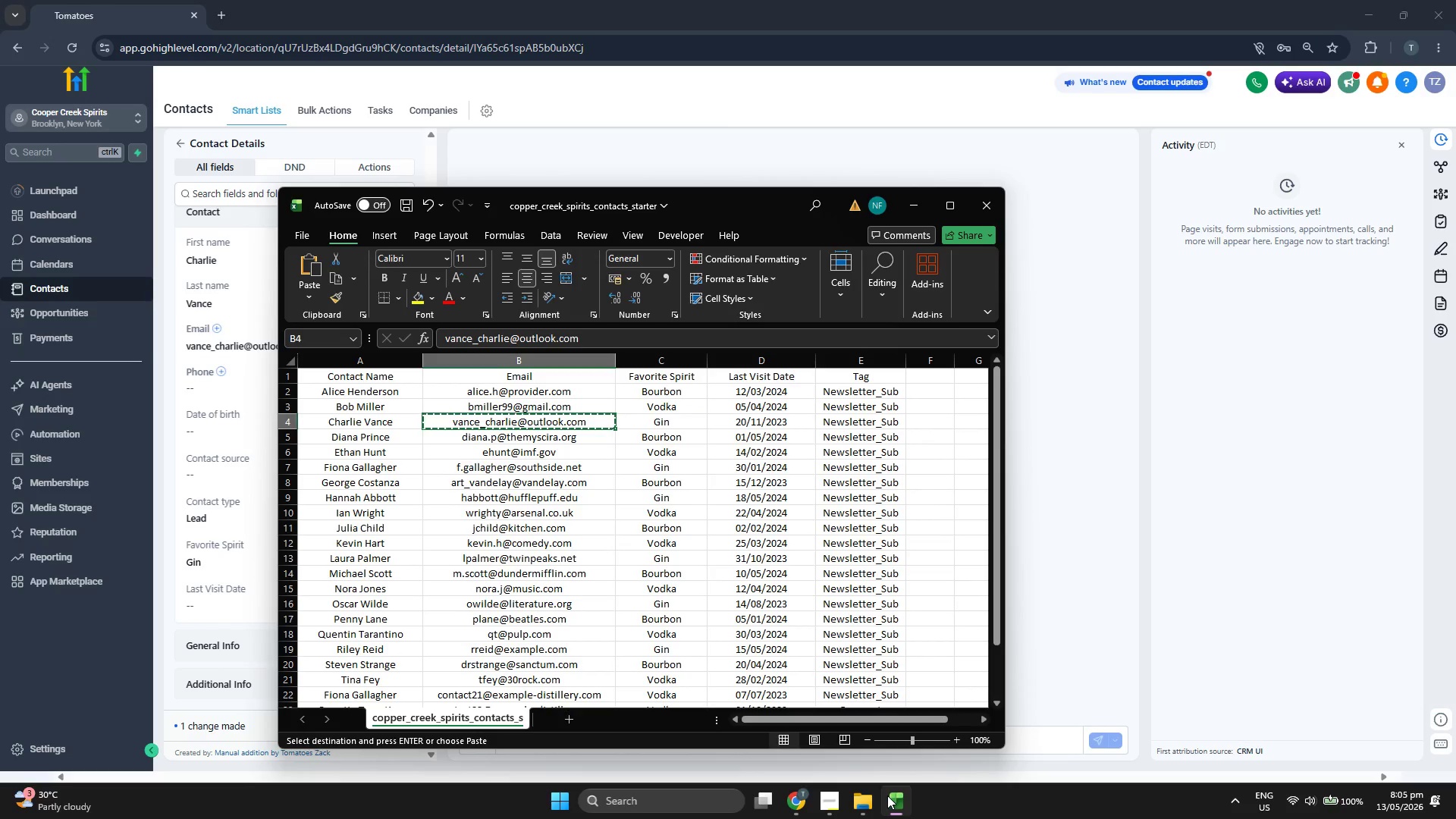 
left_click([887, 795])
 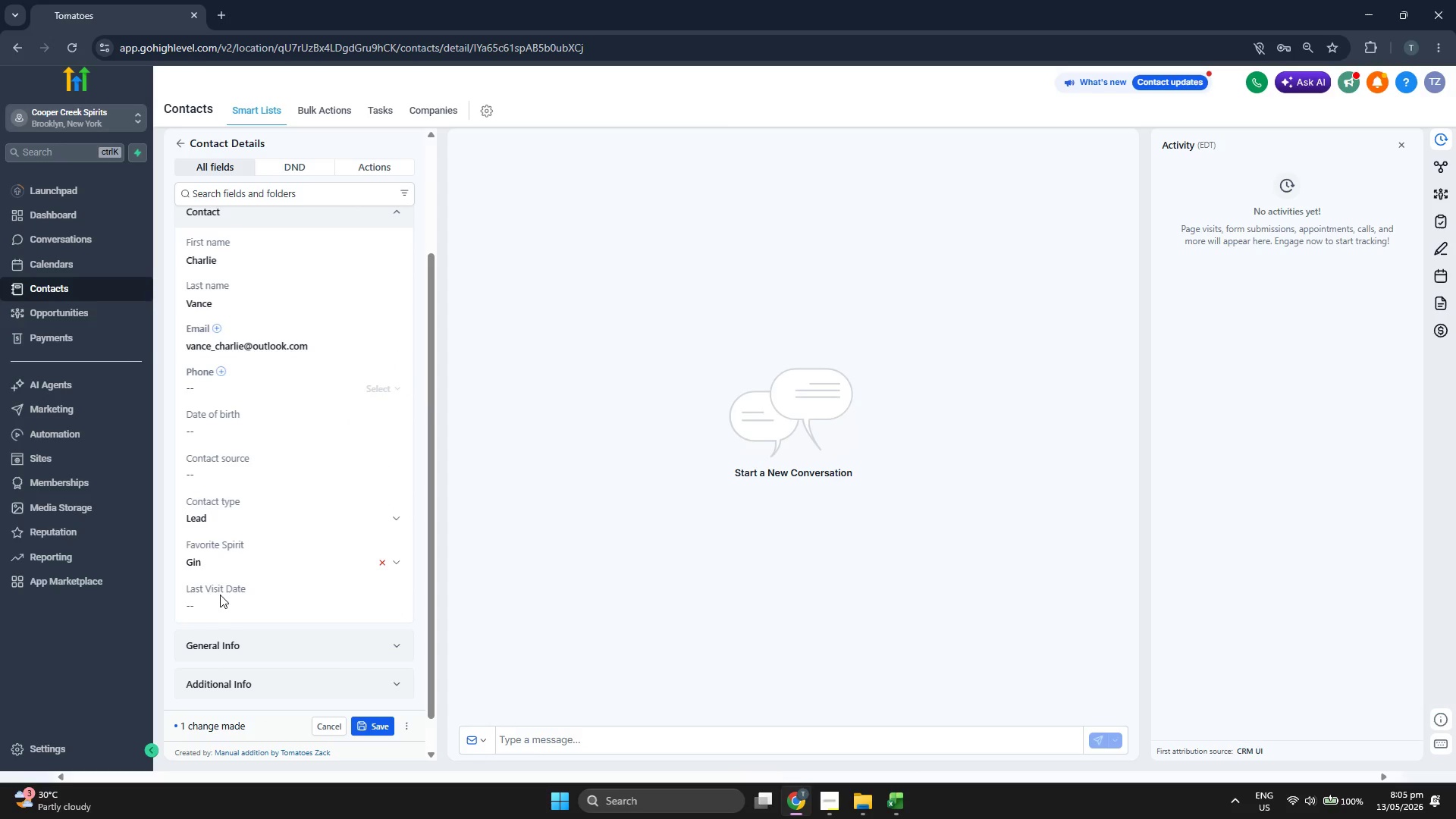 
double_click([234, 602])
 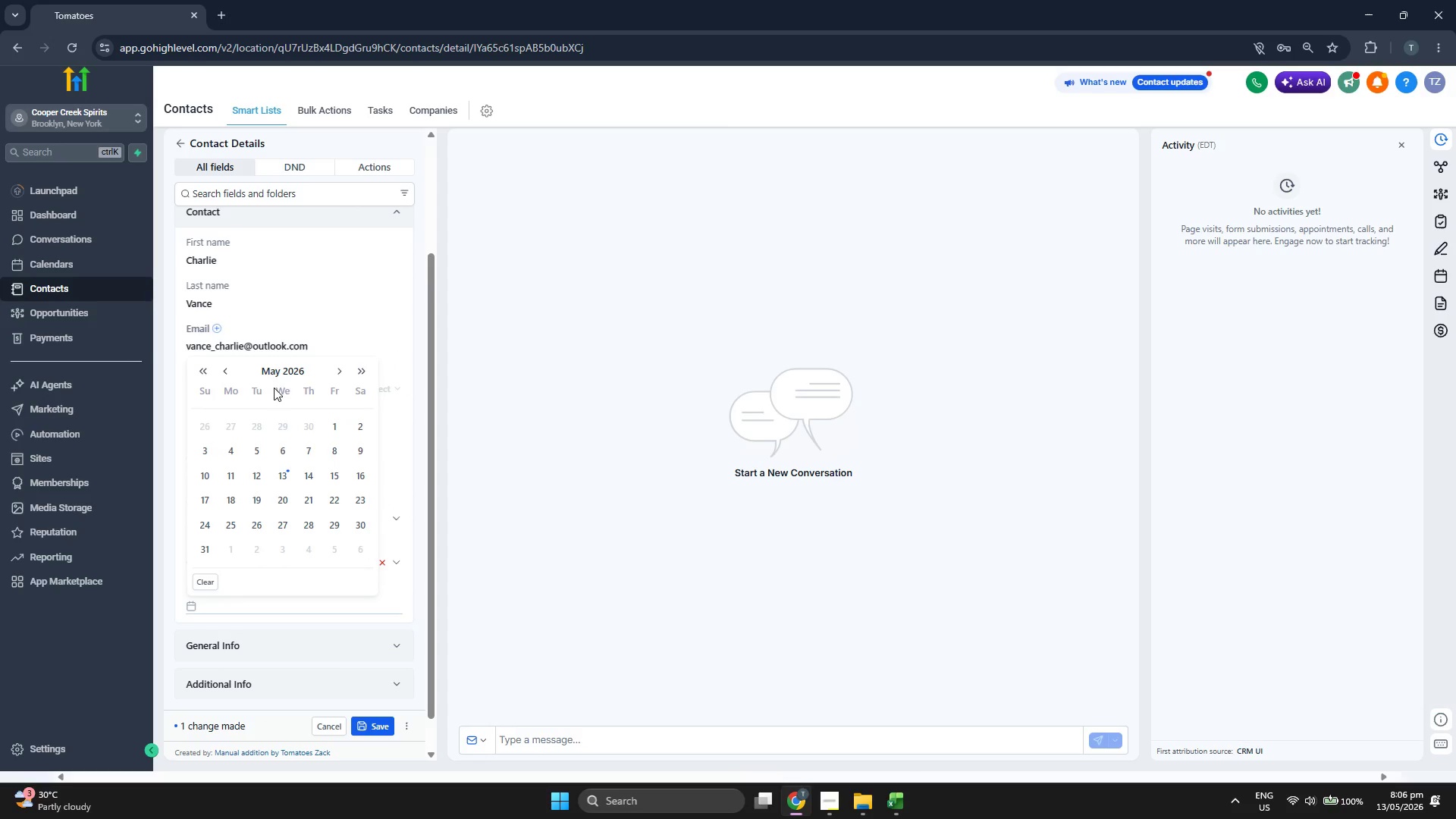 
left_click([276, 370])
 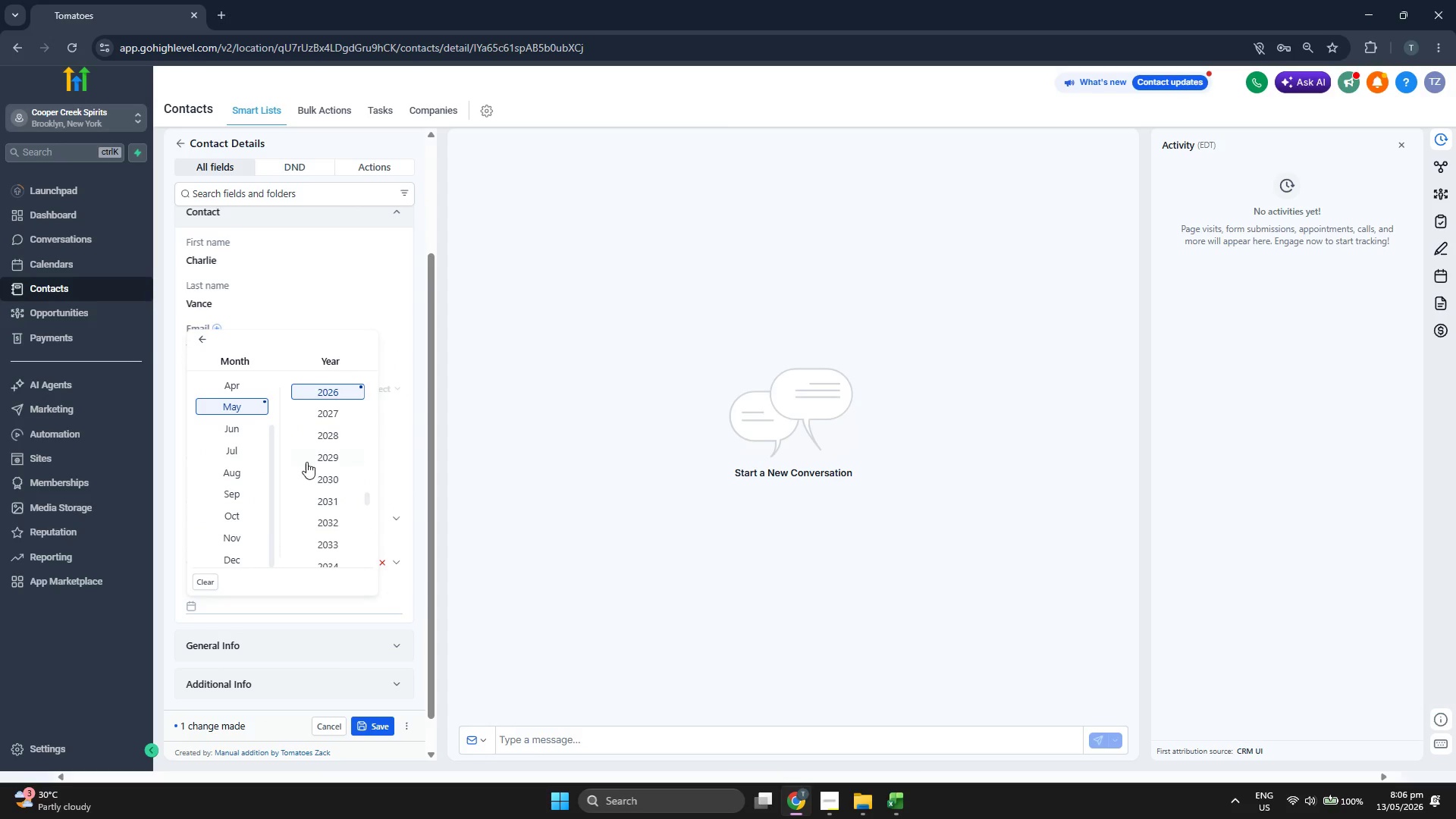 
scroll: coordinate [306, 463], scroll_direction: up, amount: 1.0
 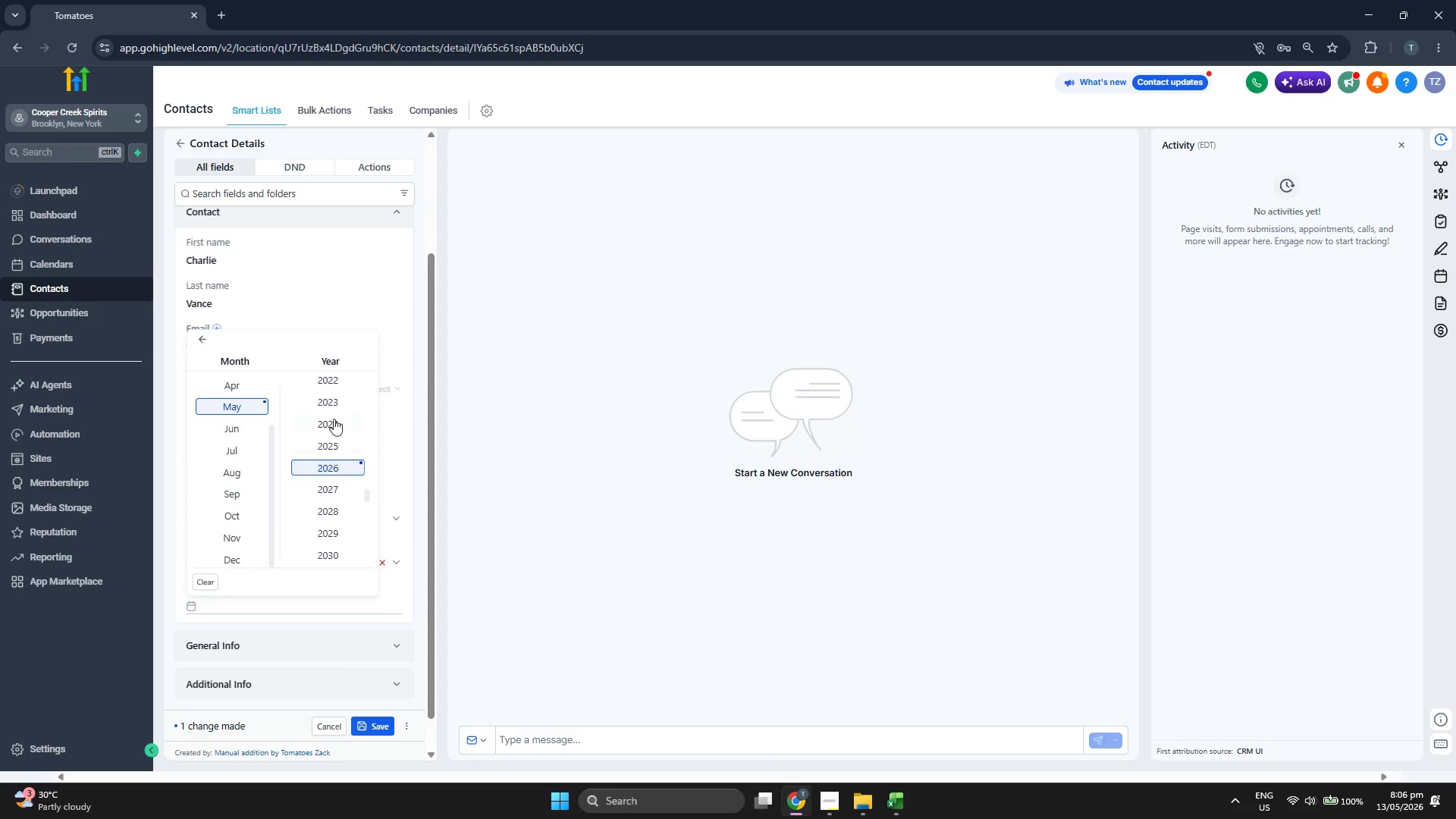 
left_click([331, 403])
 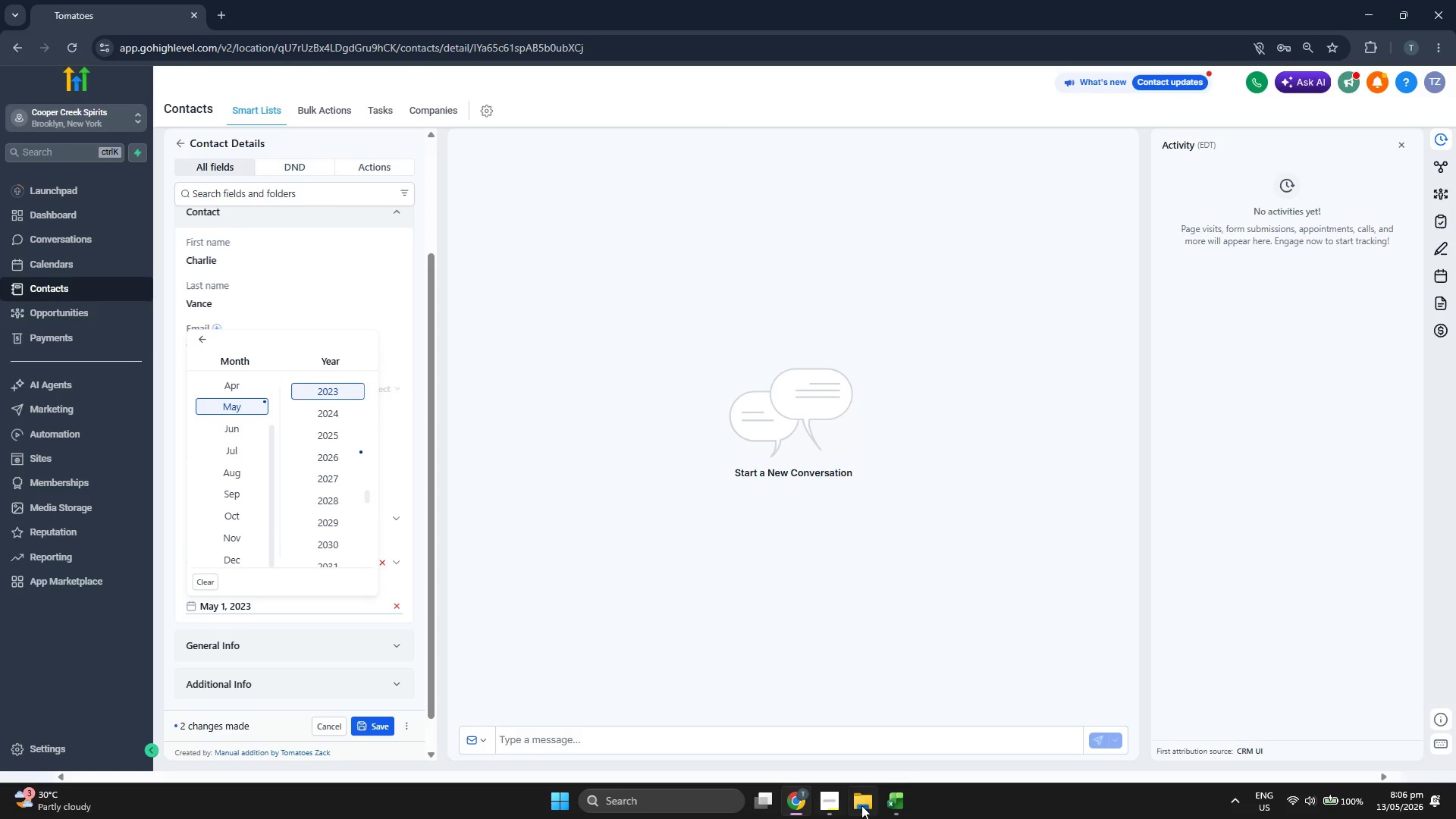 
left_click([880, 808])
 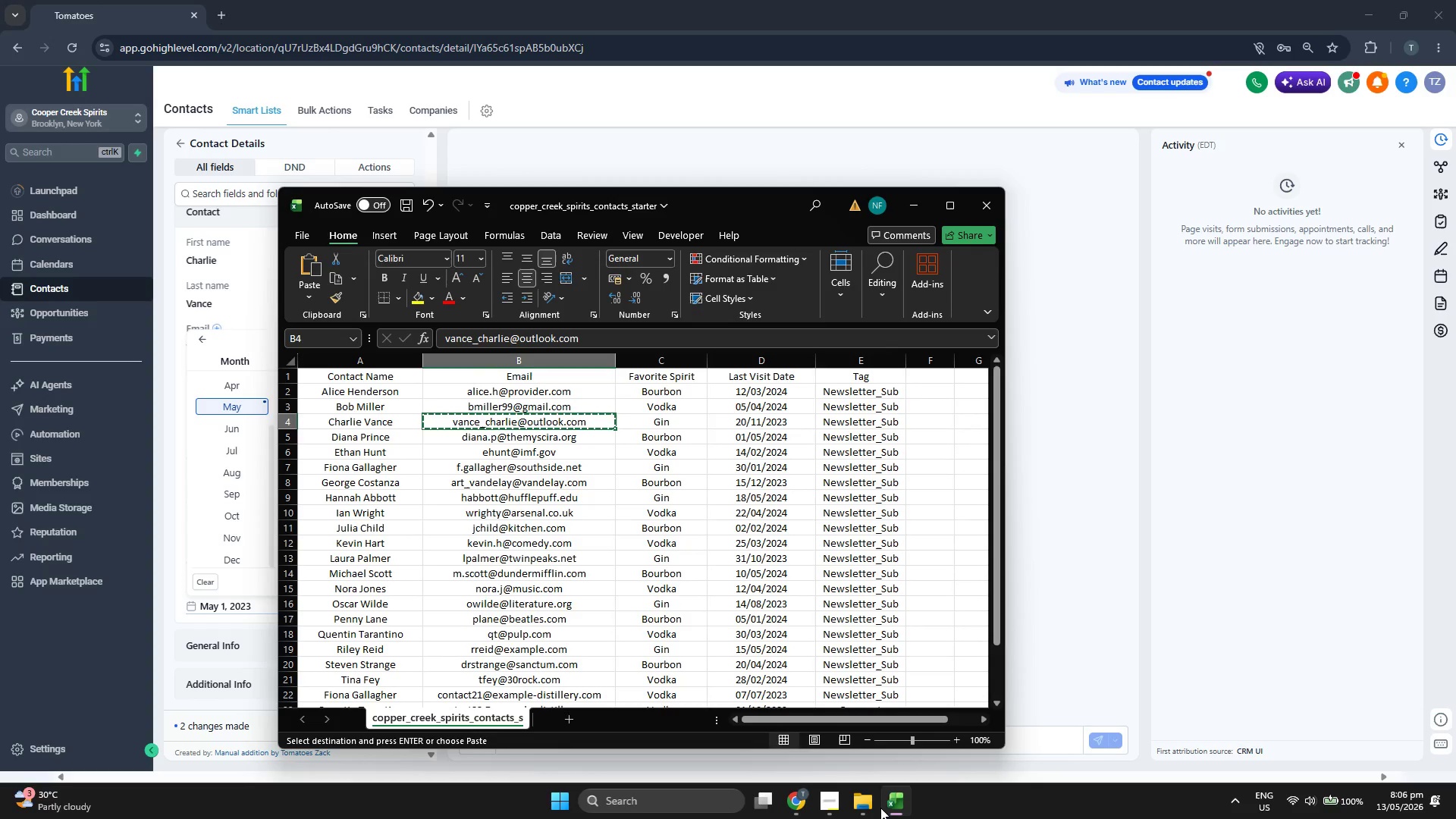 
left_click([880, 808])
 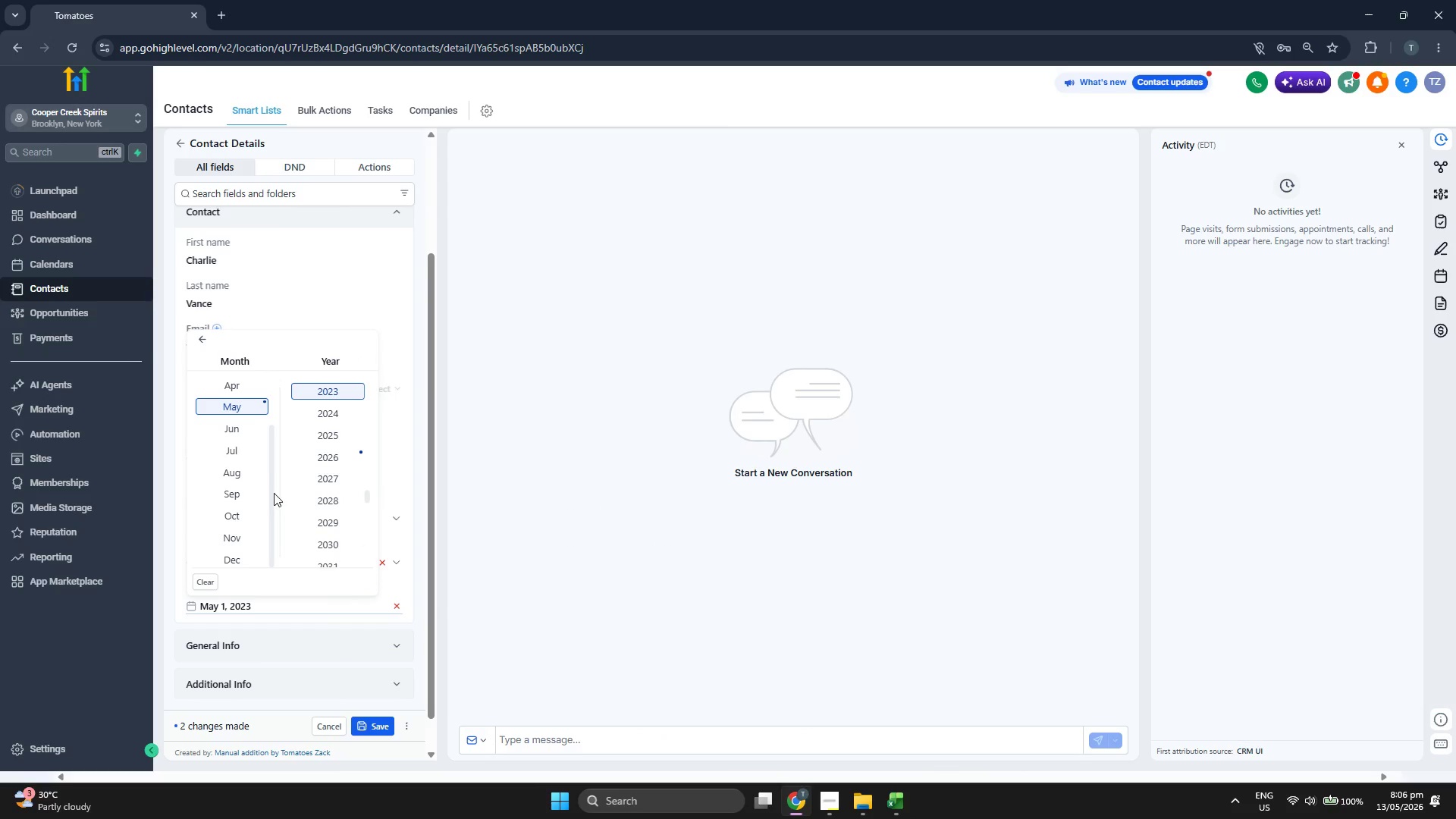 
scroll: coordinate [244, 450], scroll_direction: down, amount: 3.0
 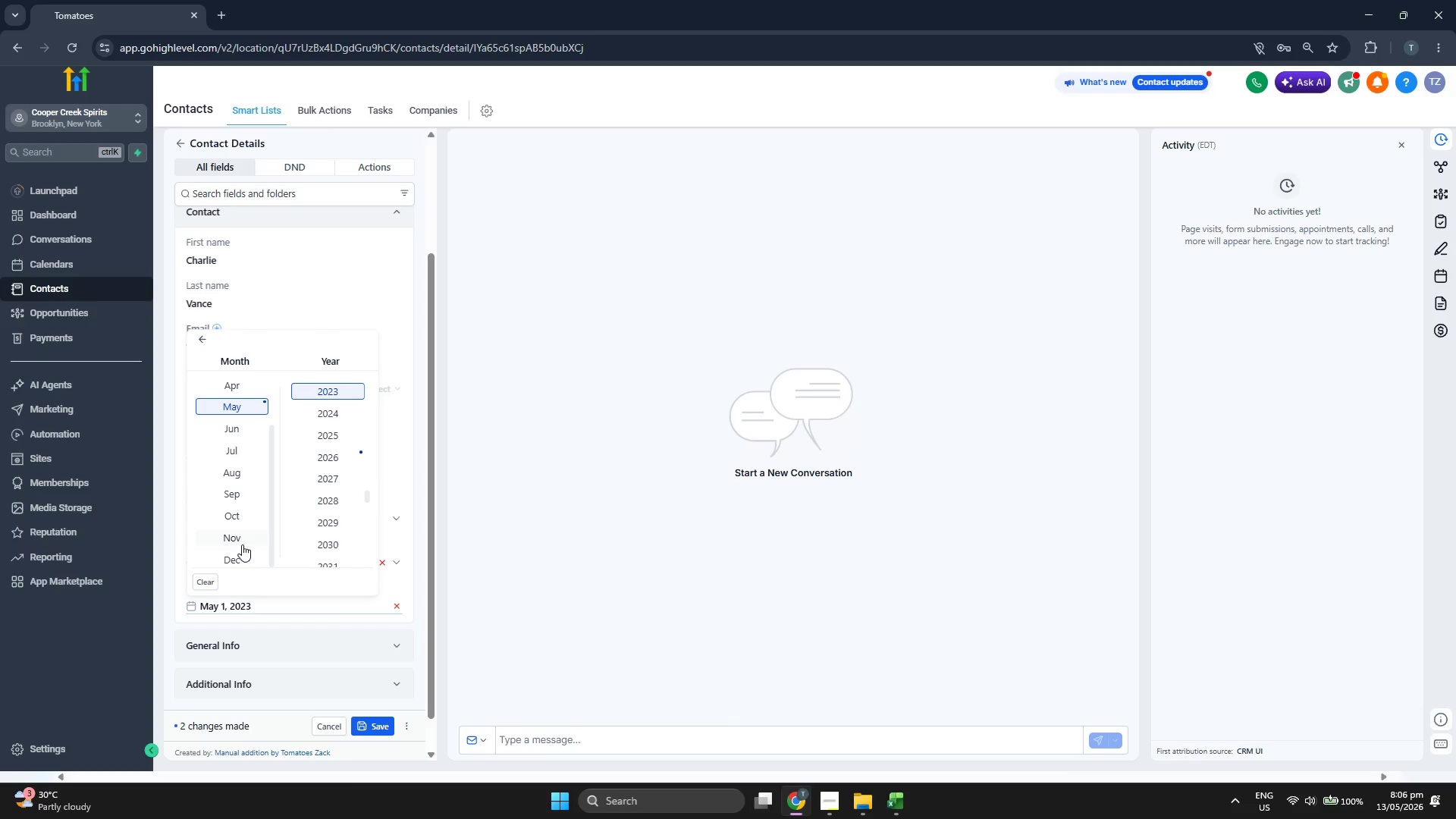 
left_click([239, 537])
 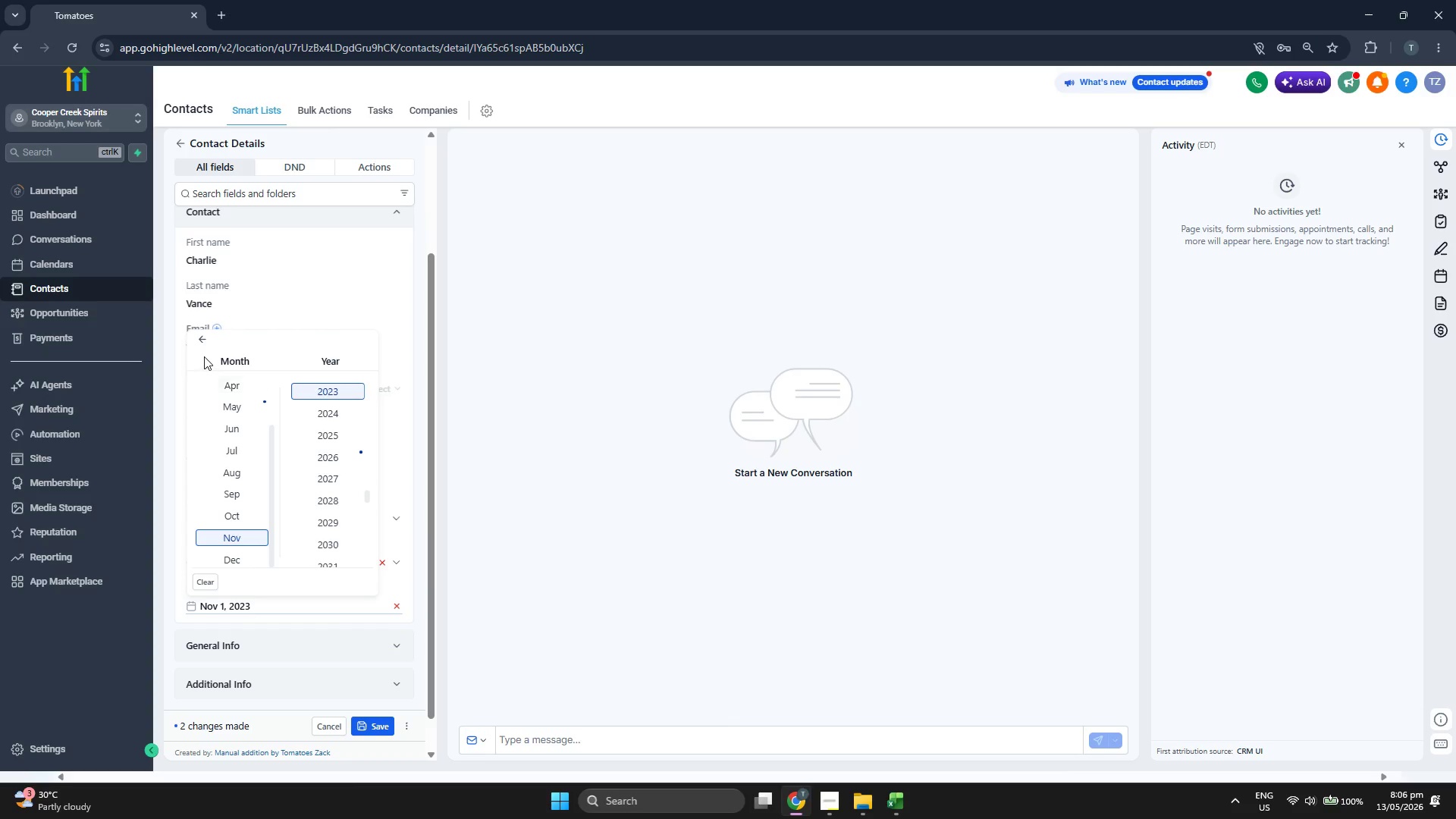 
left_click([202, 343])
 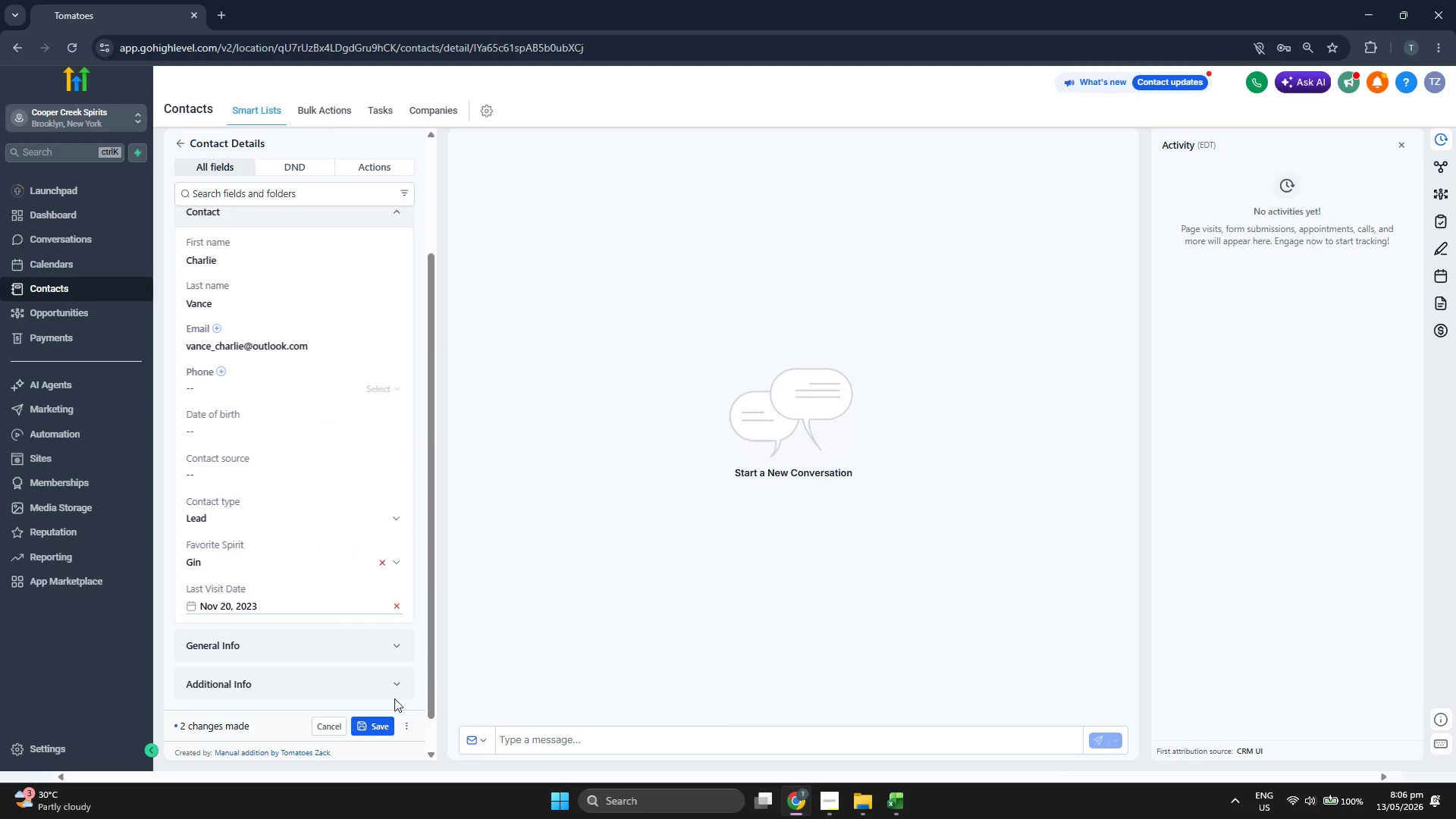 
left_click([373, 724])
 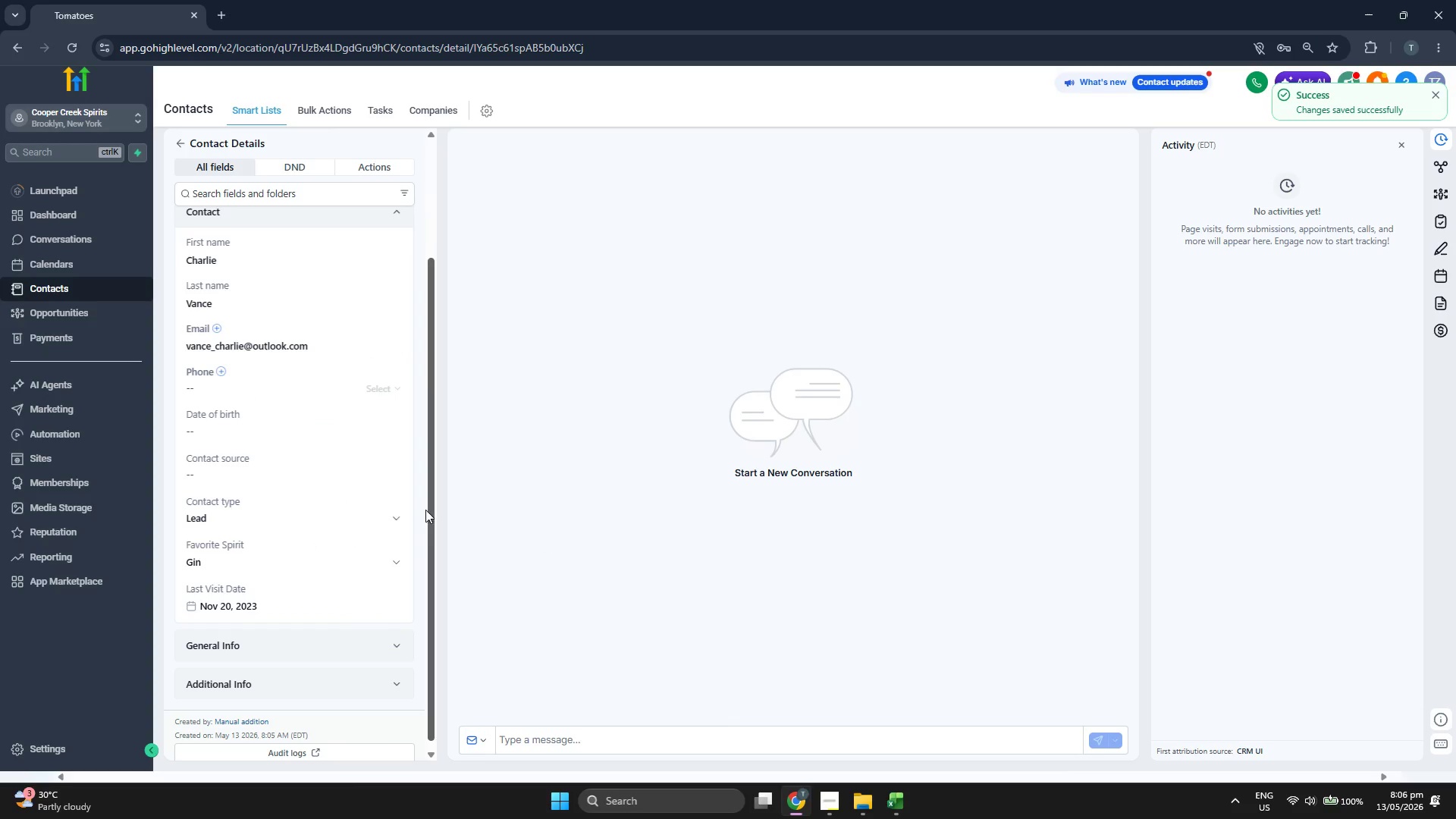 
scroll: coordinate [337, 476], scroll_direction: up, amount: 2.0
 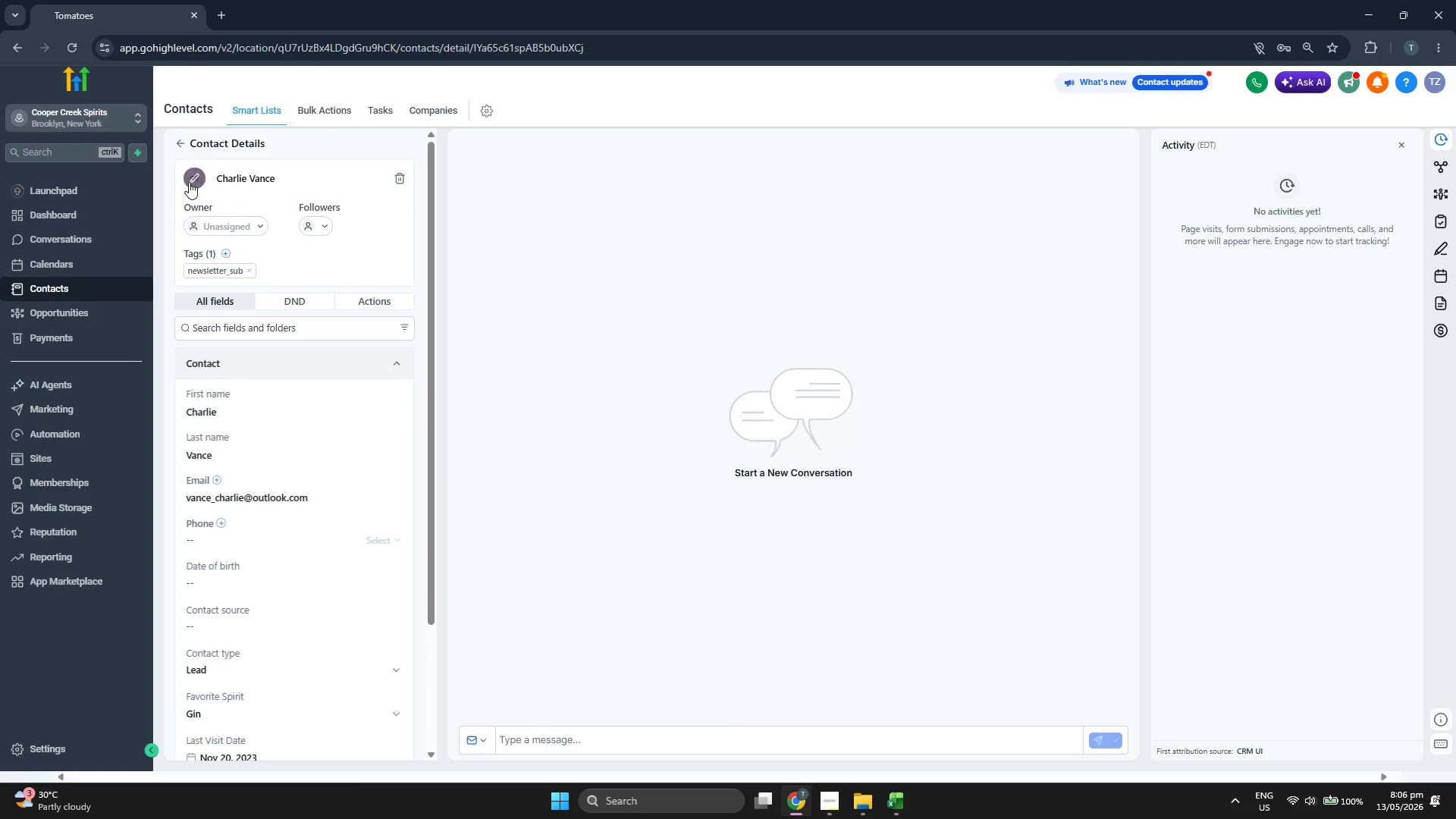 
left_click([176, 144])
 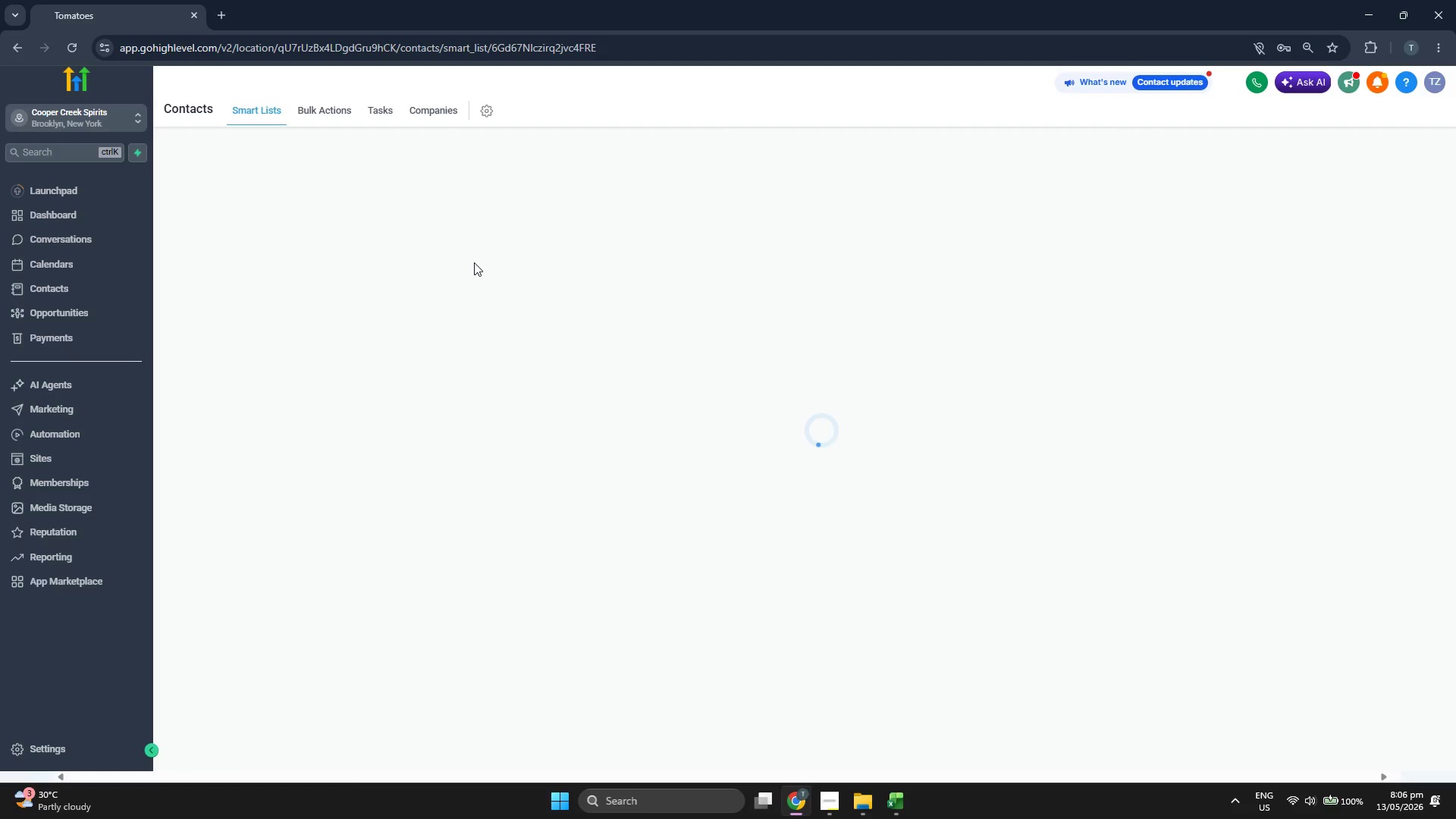 
wait(9.12)
 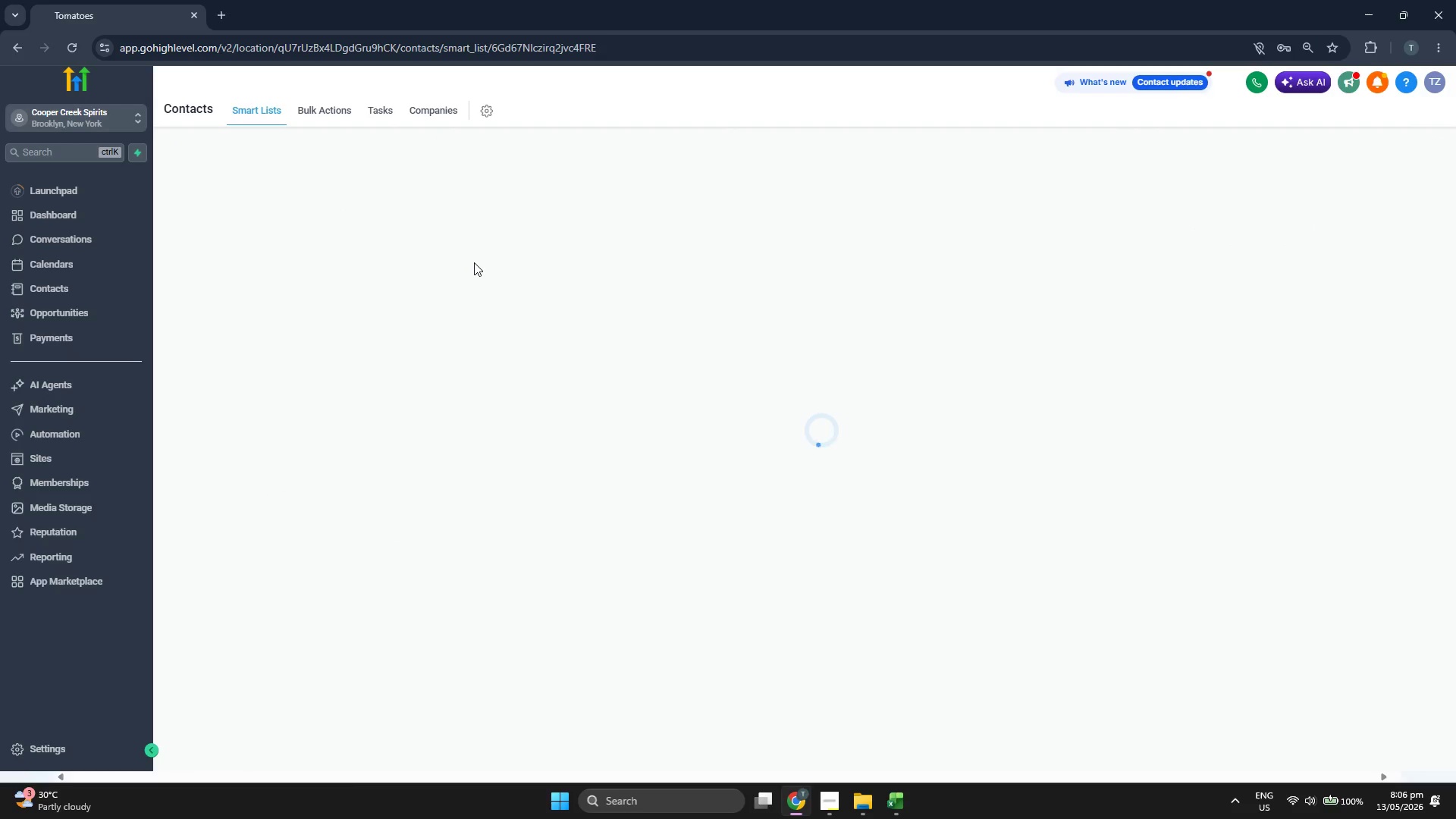 
mouse_move([606, 300])
 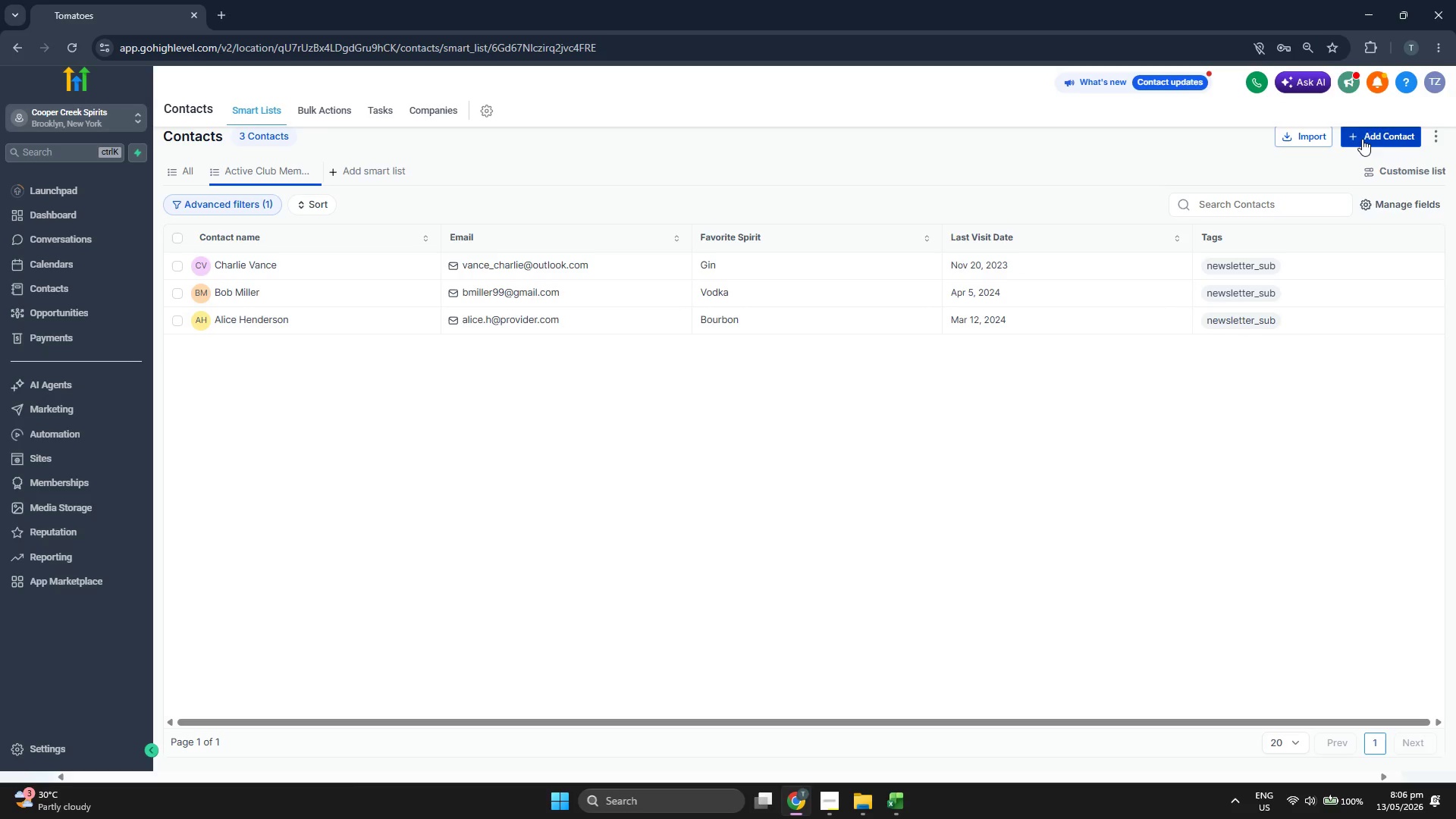 
left_click([1362, 139])
 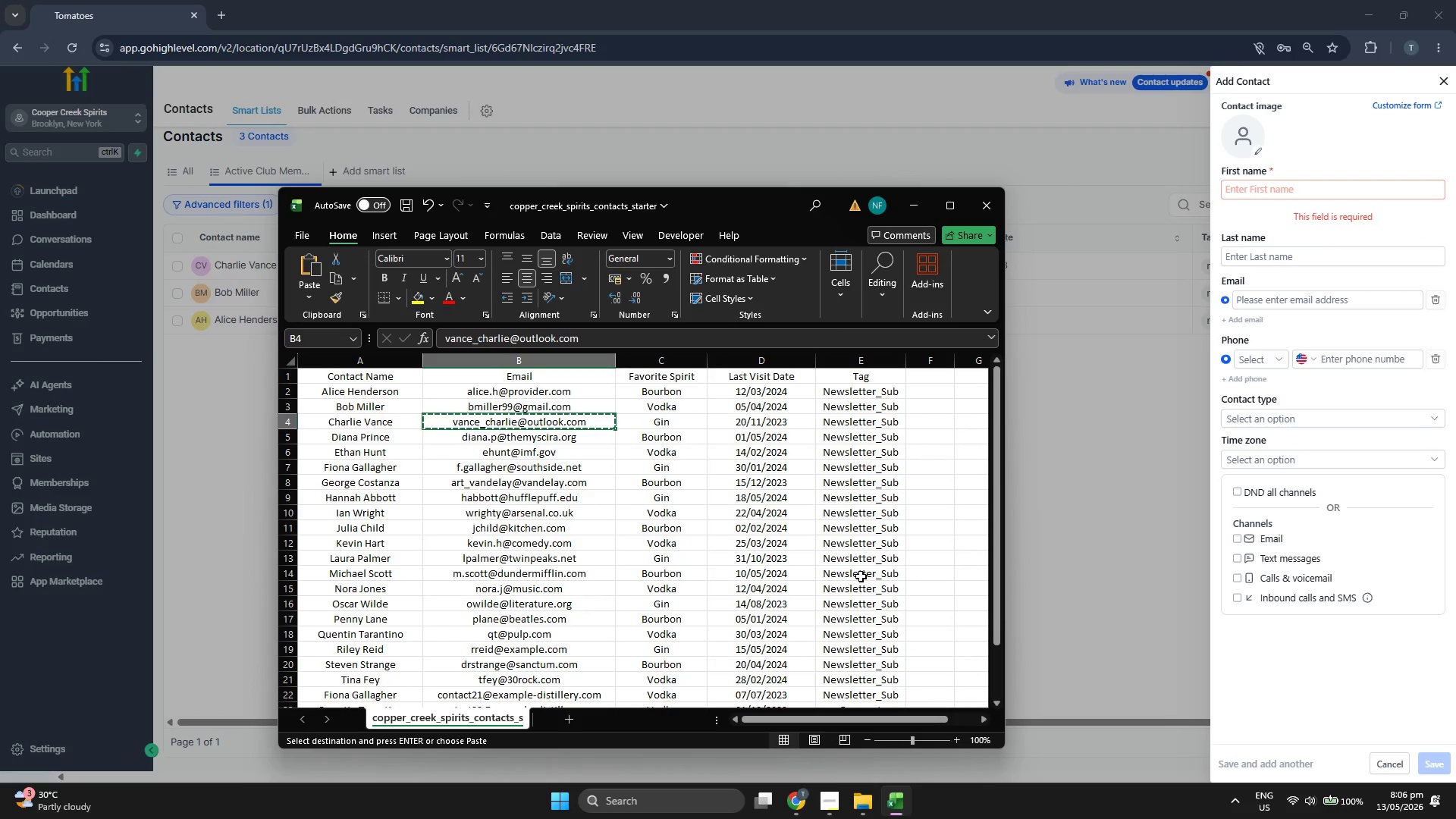 
key(ArrowDown)
 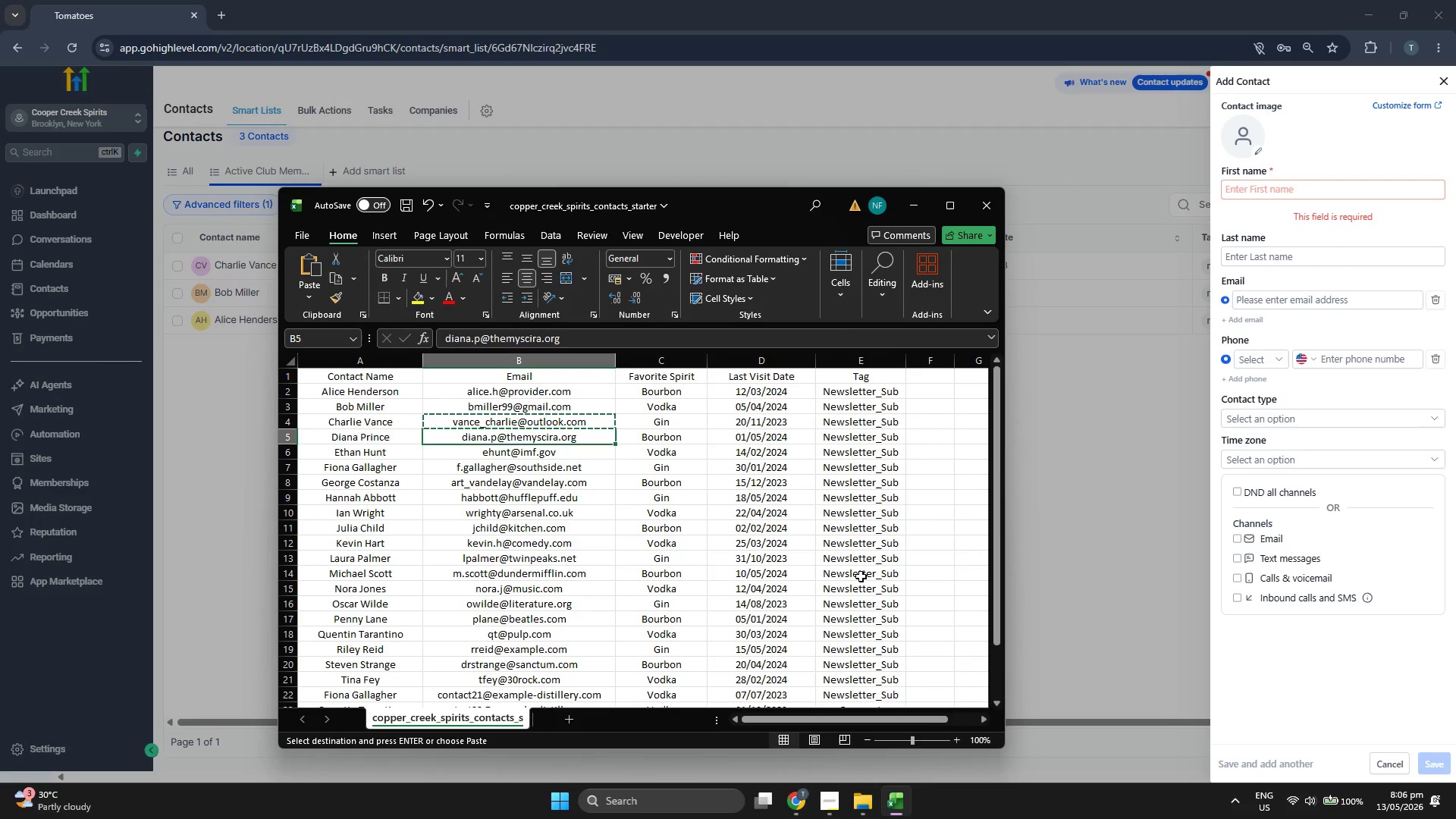 
key(Control+C)
 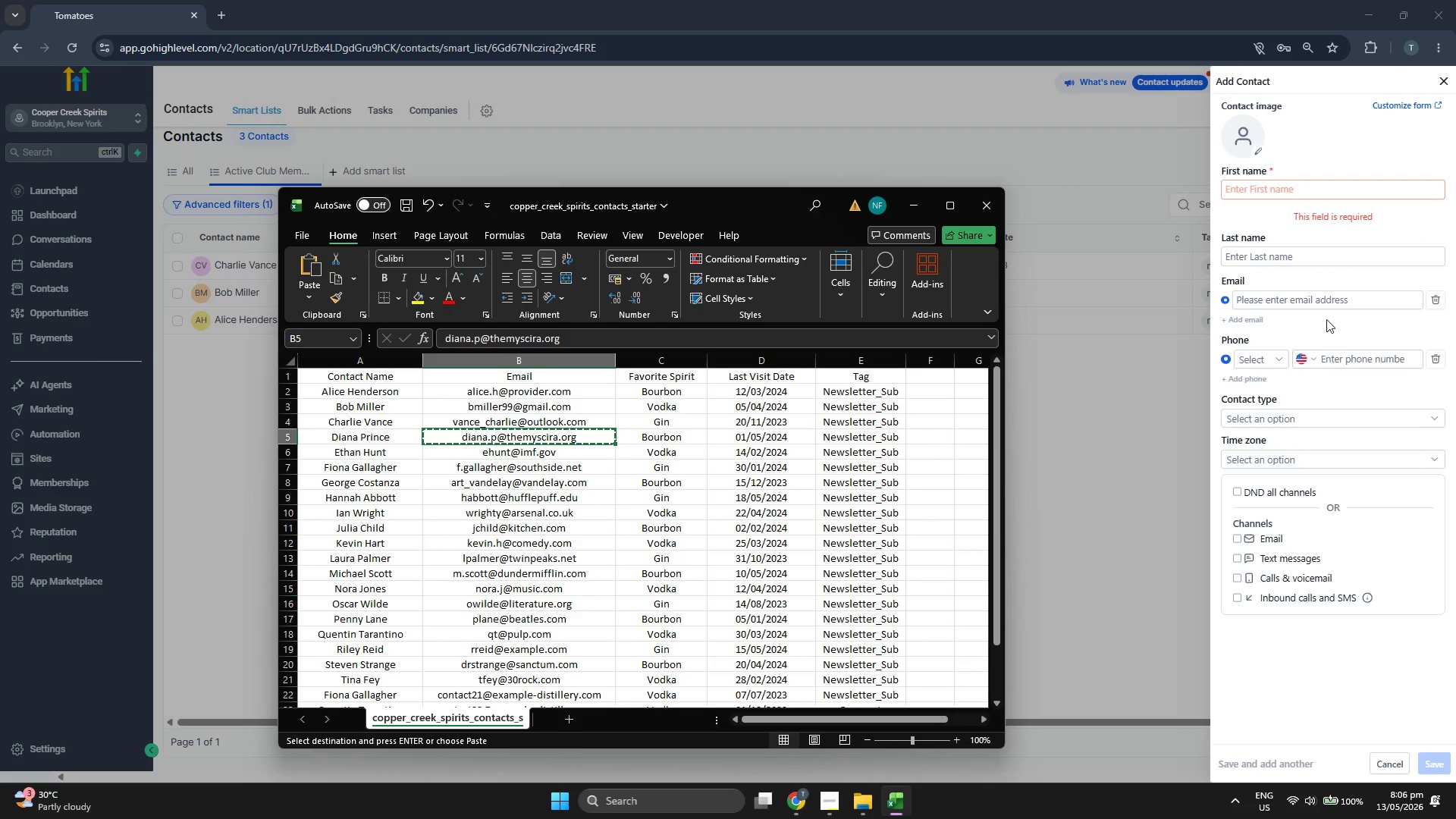 
left_click([1318, 300])
 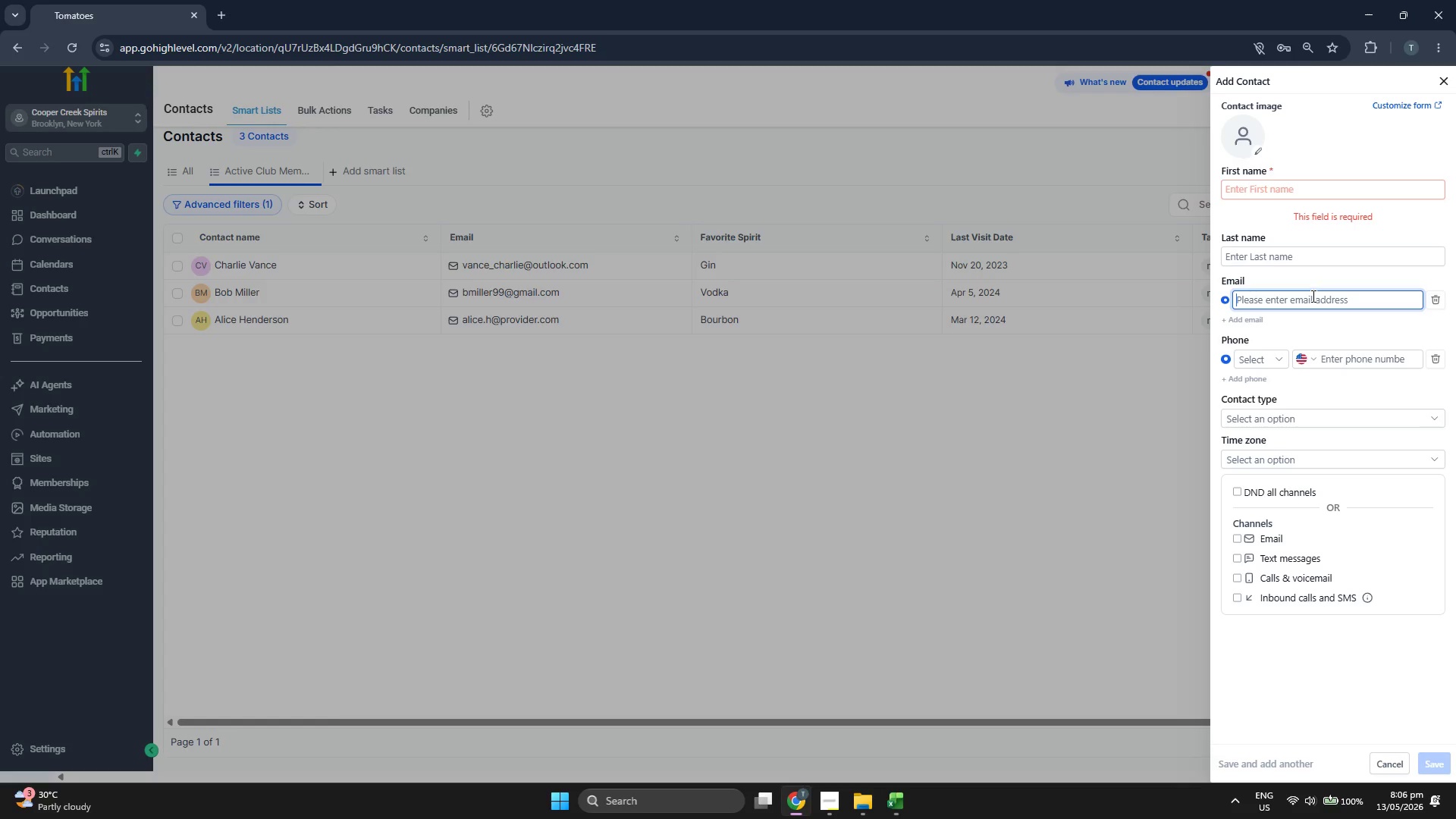 
key(Control+ControlLeft)
 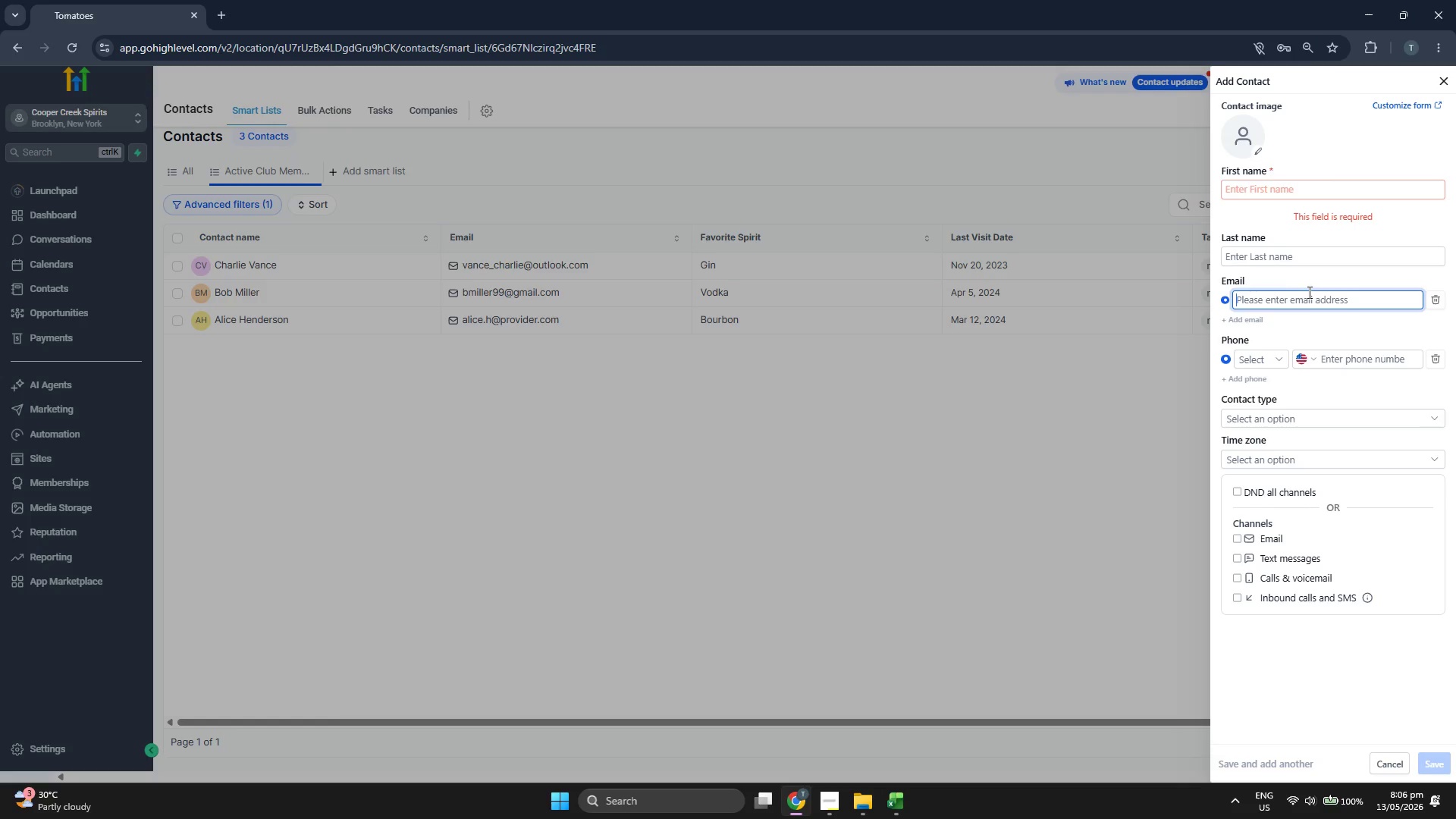 
key(Control+V)
 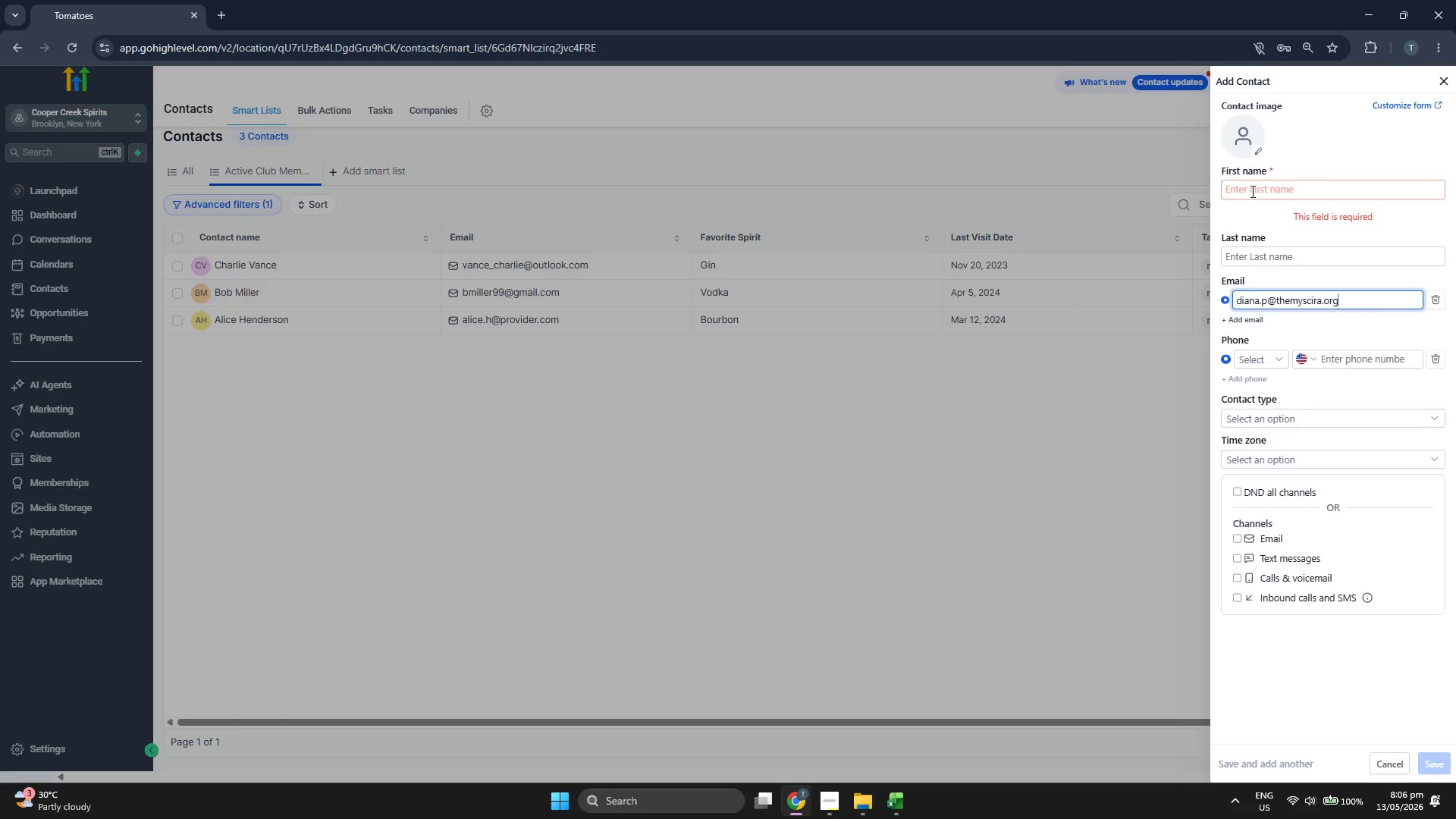 
left_click([1251, 189])
 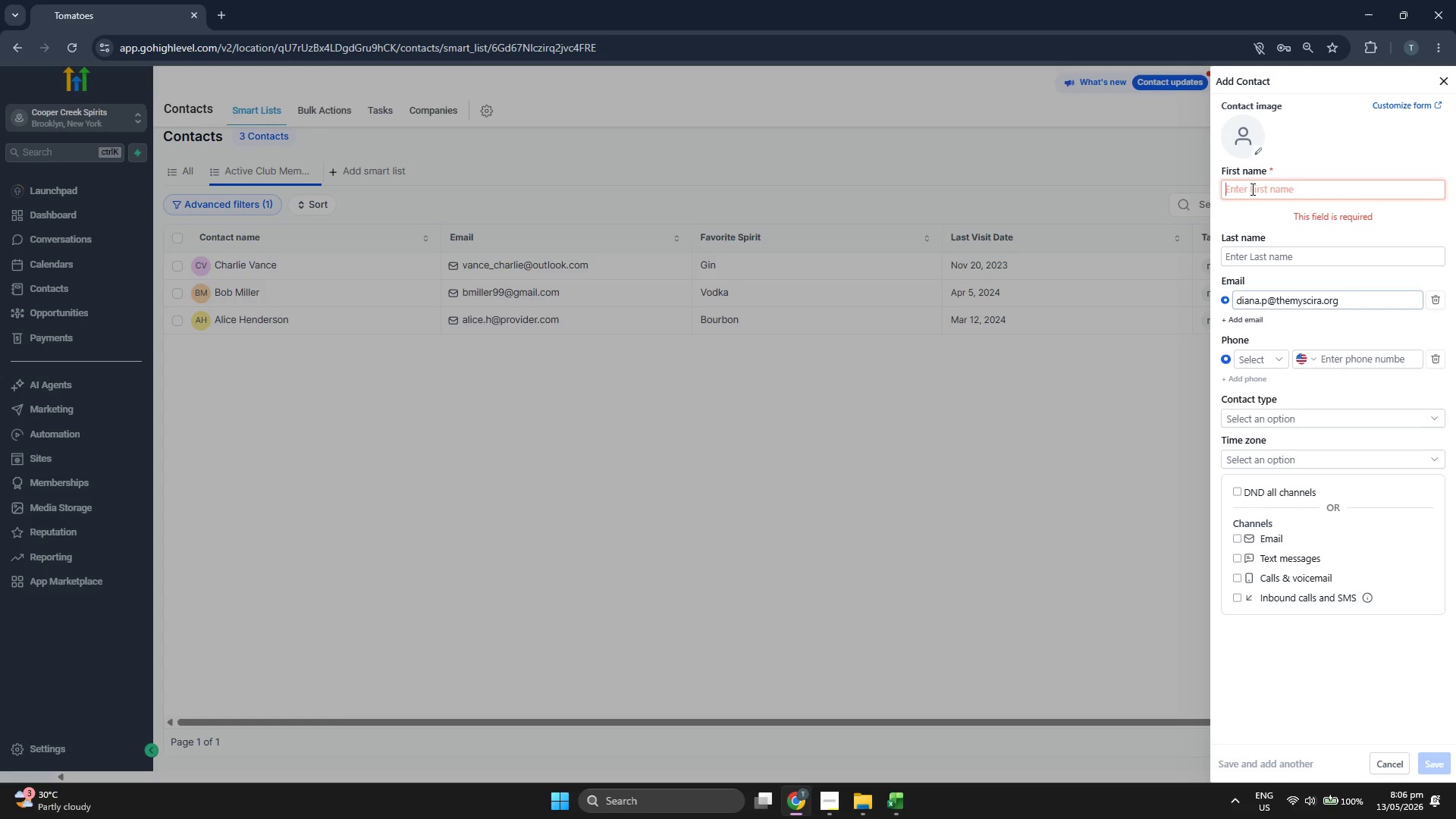 
type(Diana)
key(Tab)
type(Prince)
 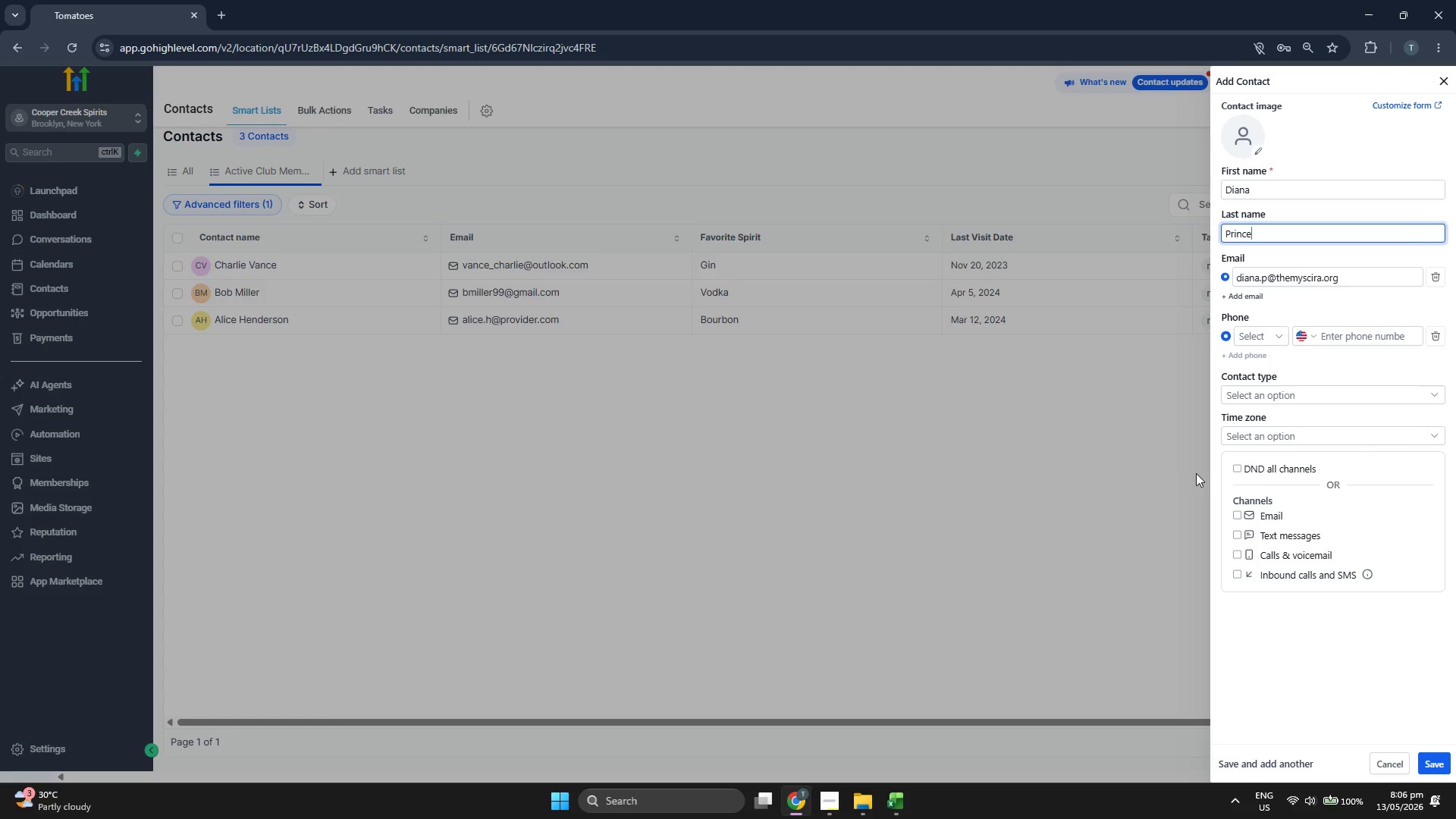 
left_click([1286, 665])
 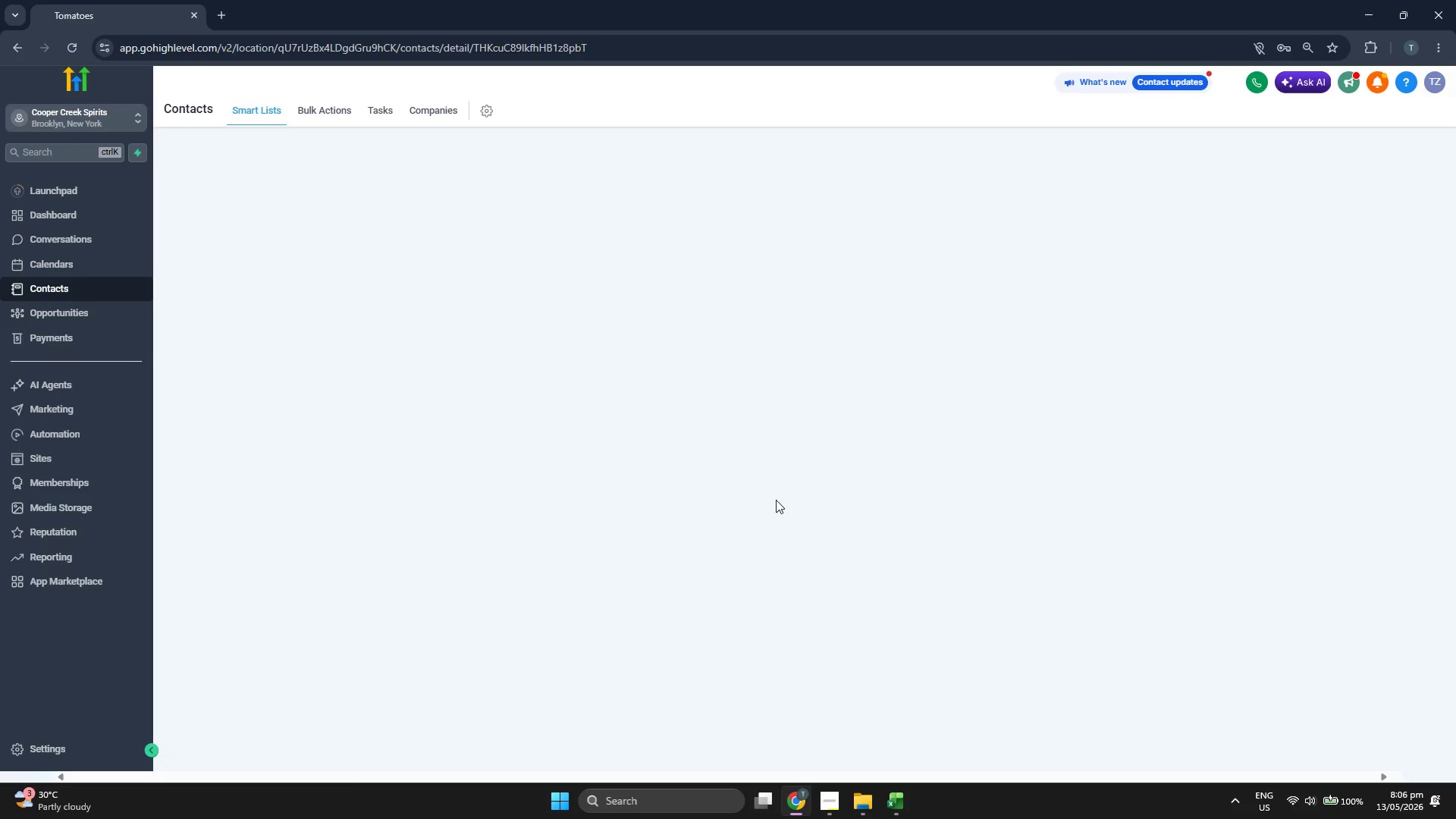 
wait(11.48)
 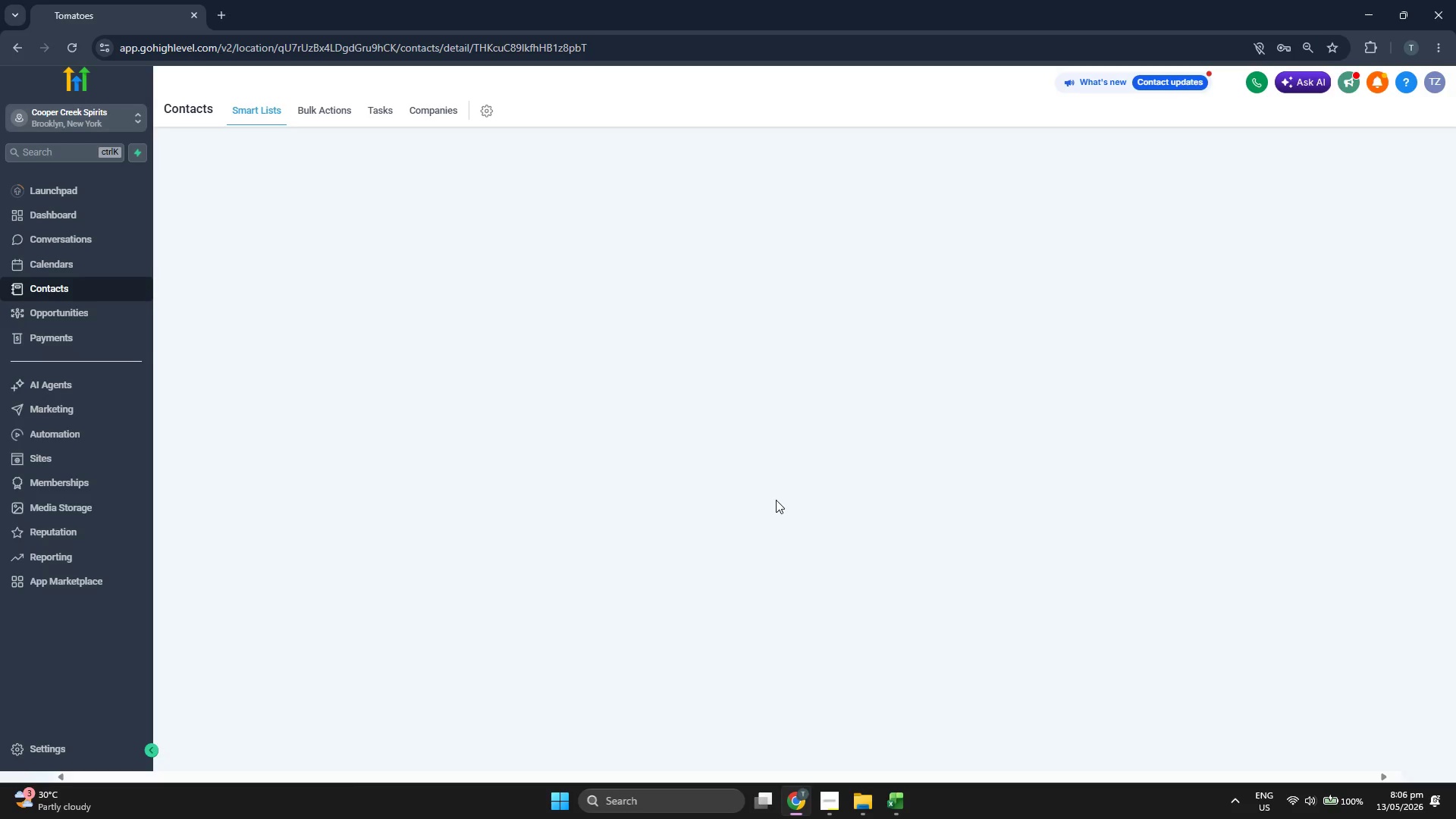 
left_click([896, 792])
 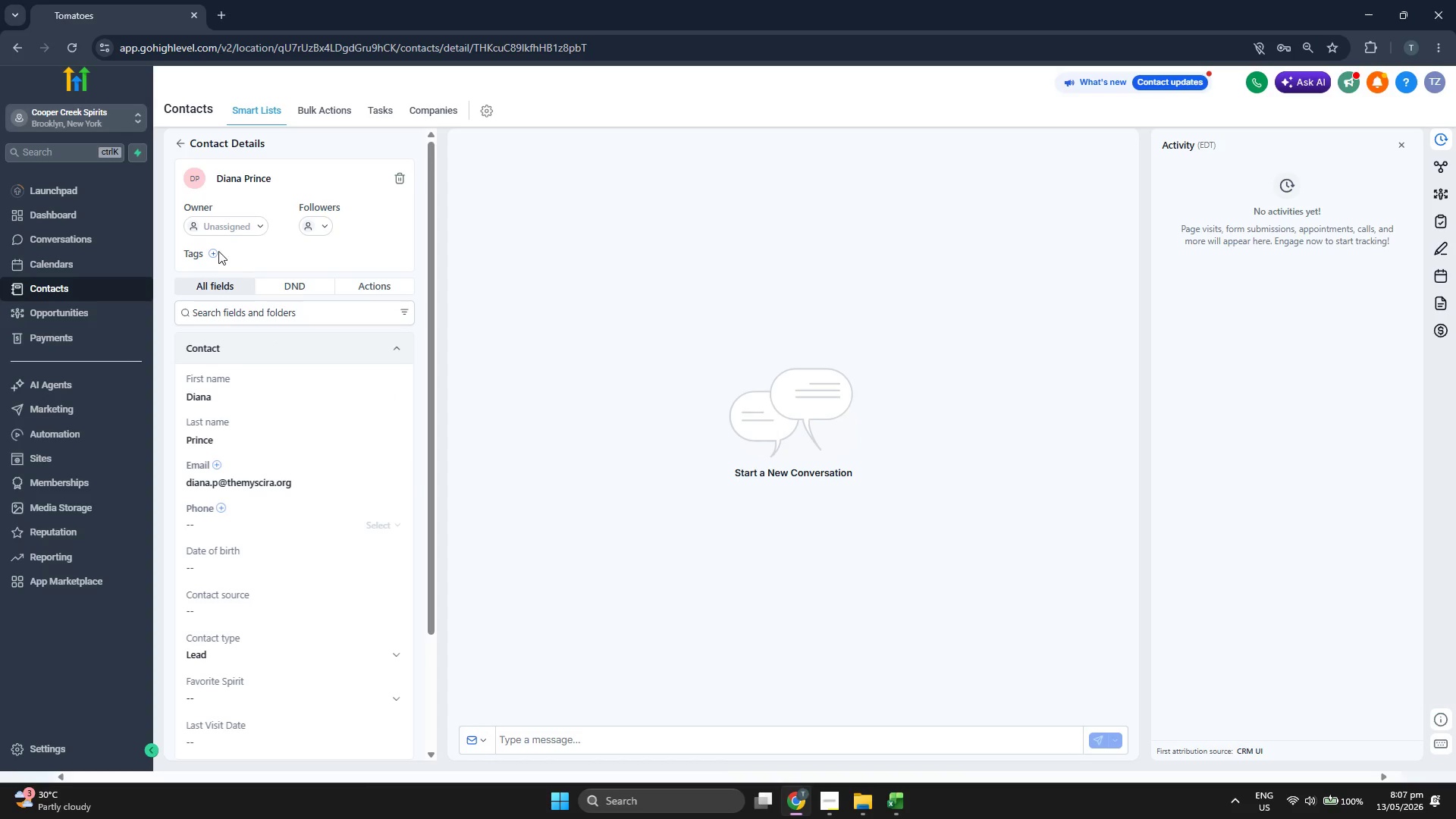 
left_click([213, 255])
 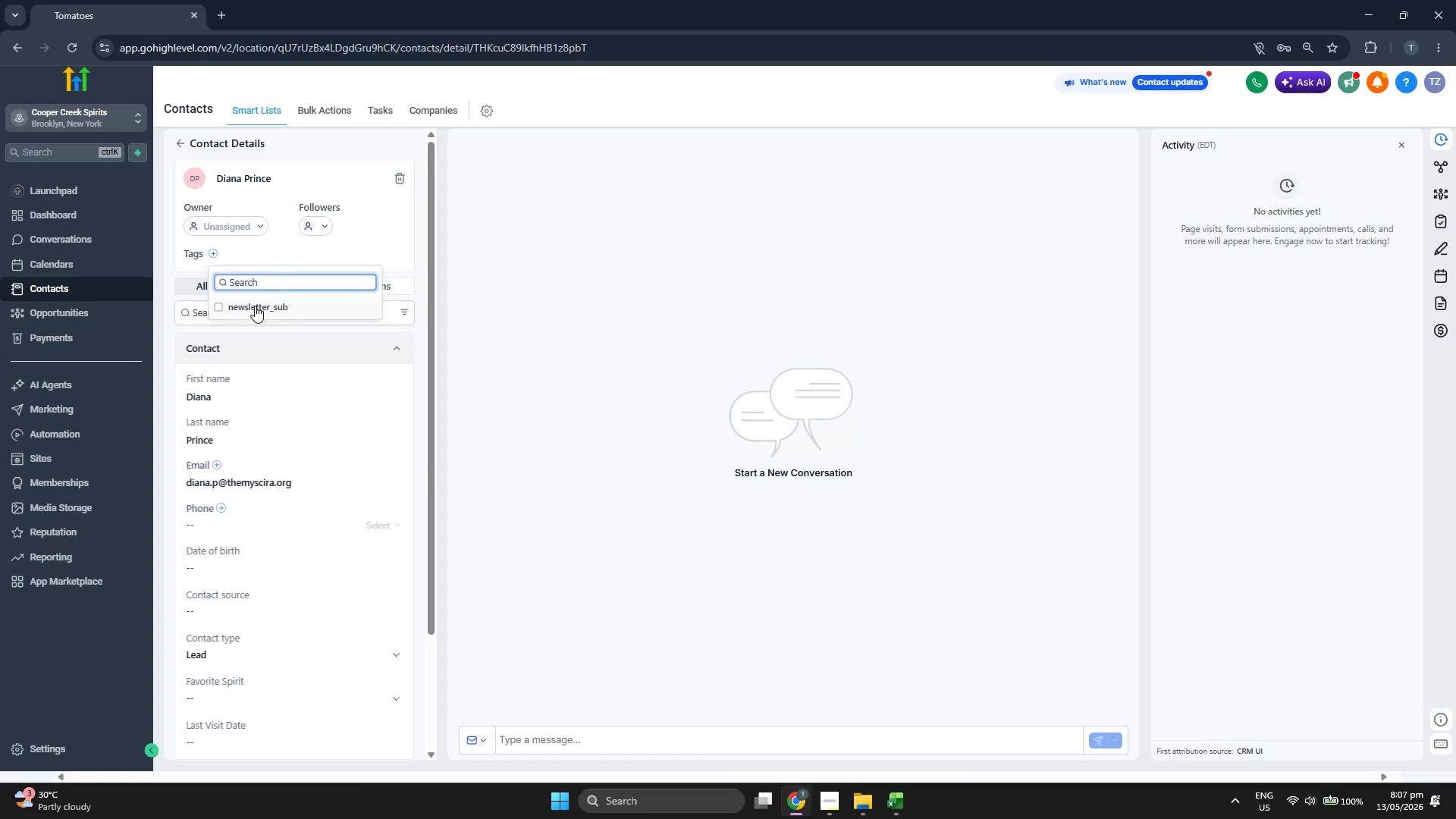 
double_click([370, 249])
 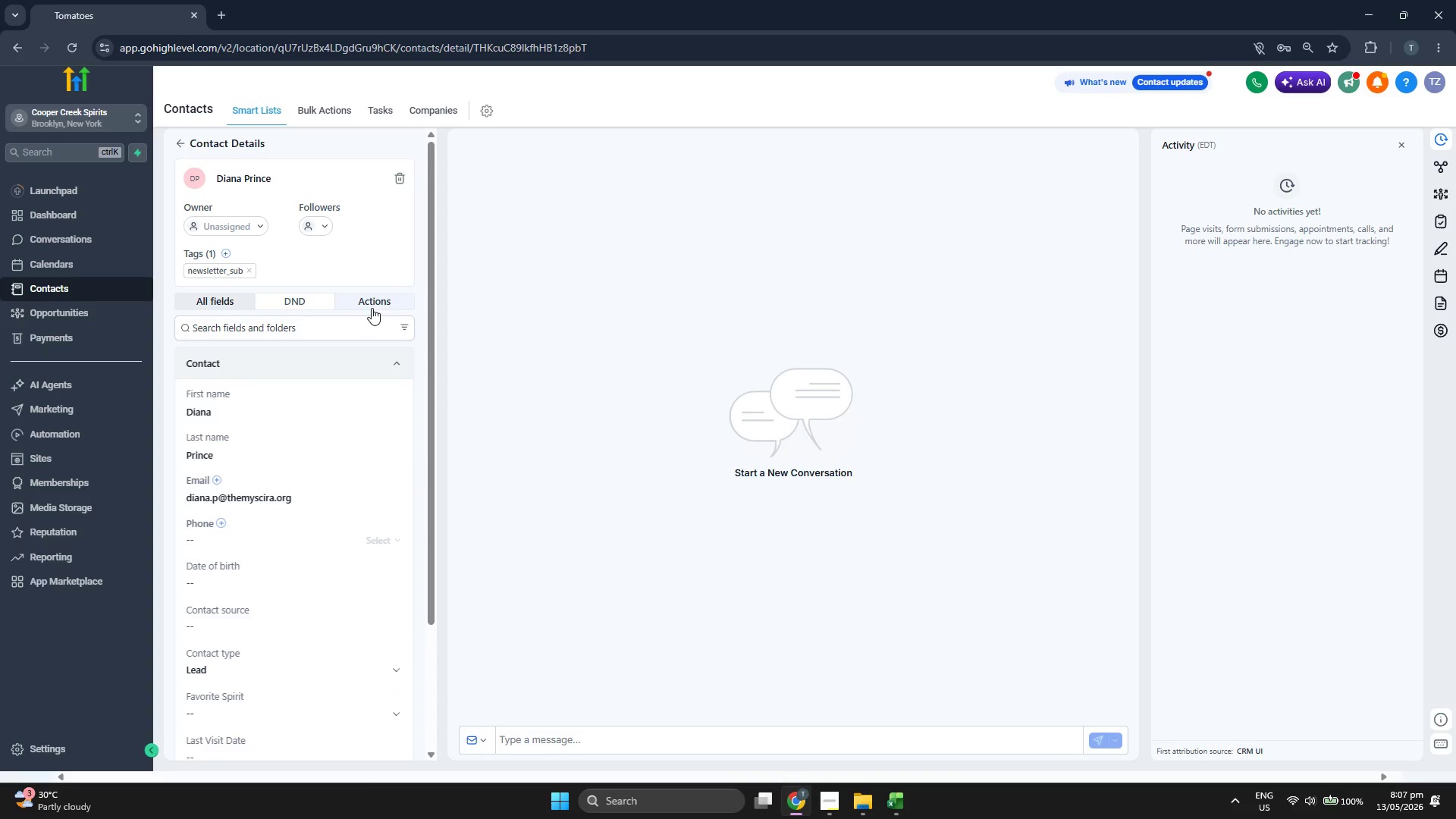 
scroll: coordinate [366, 436], scroll_direction: down, amount: 1.0
 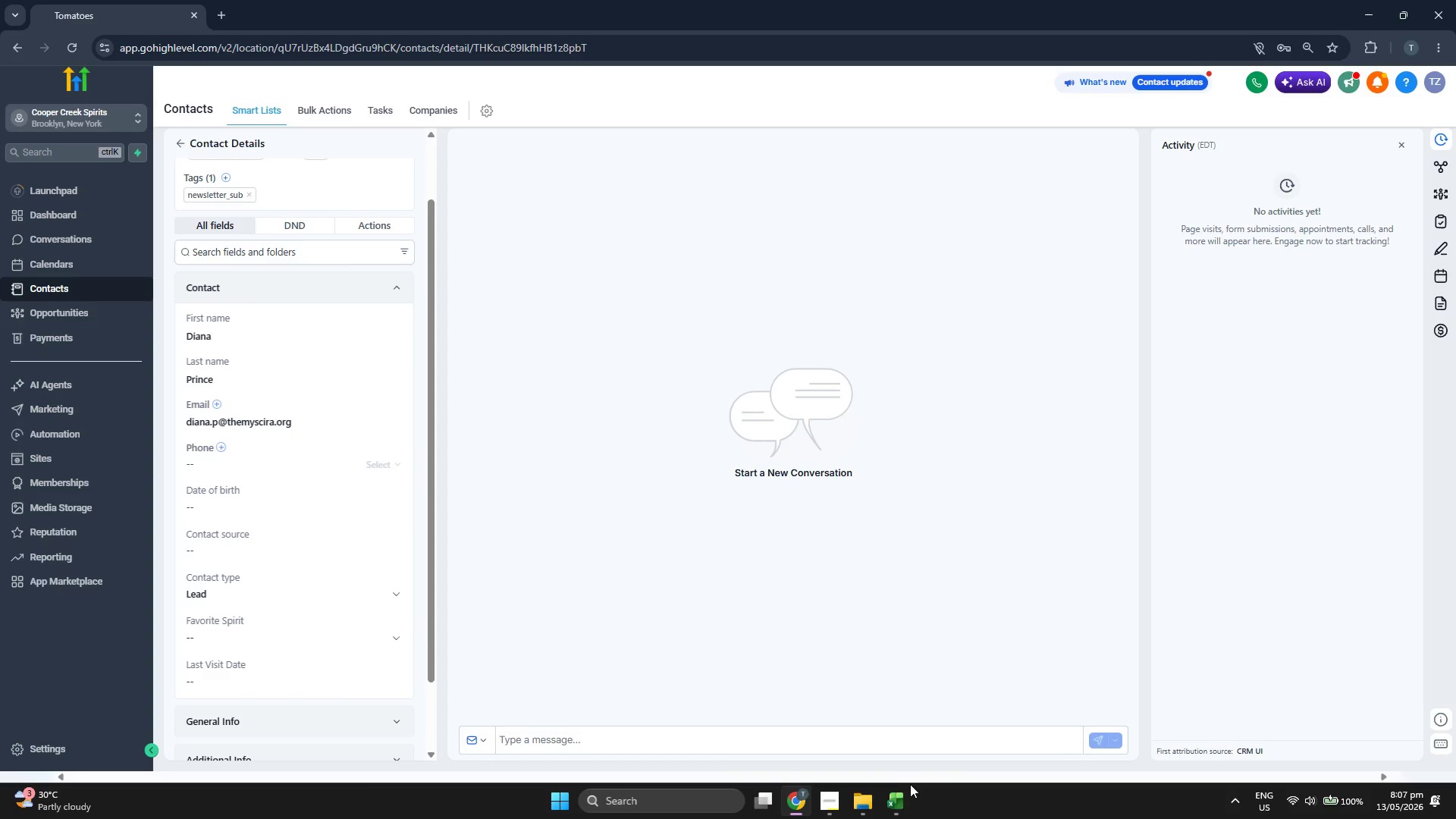 
left_click([902, 799])
 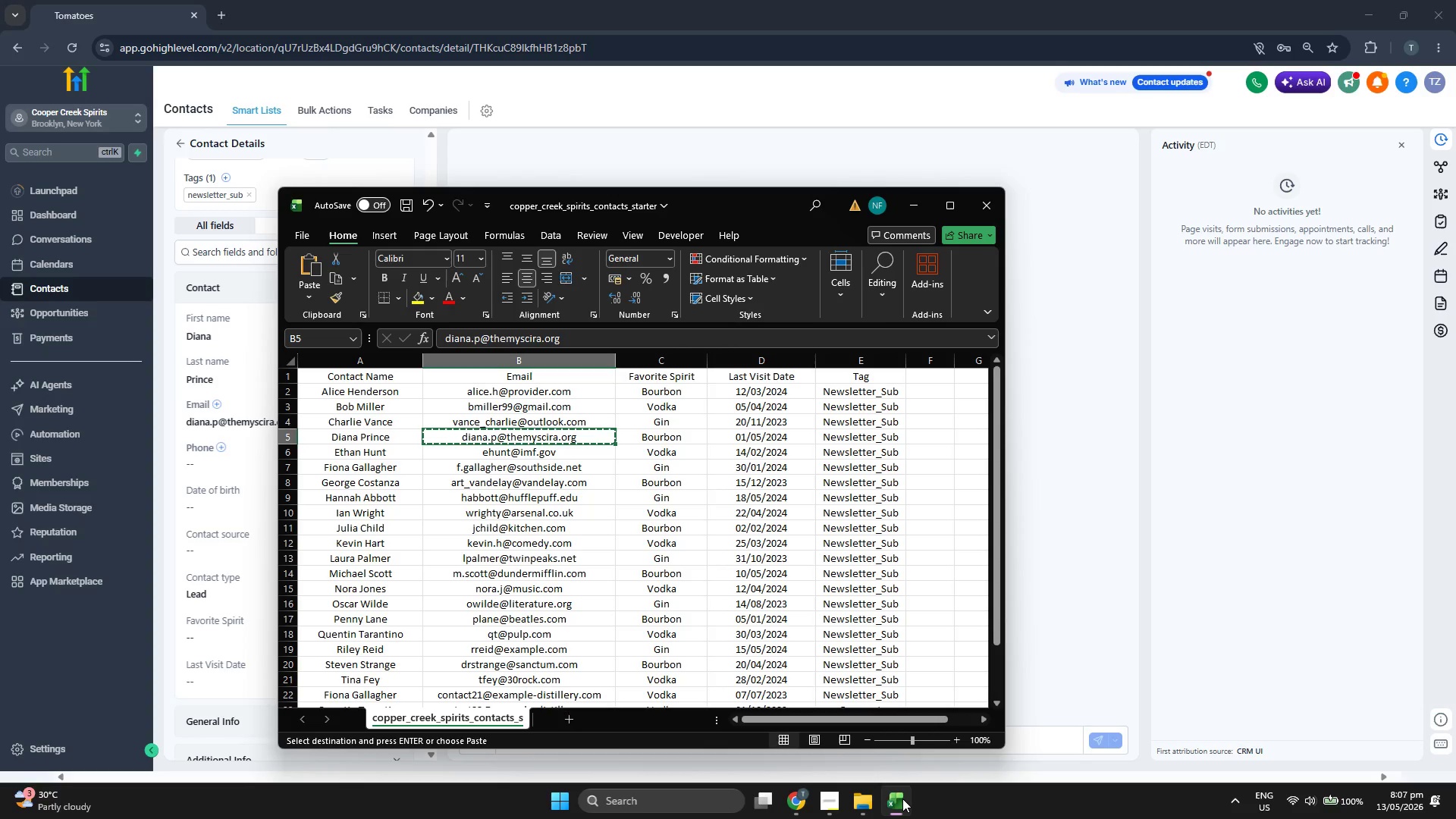 
left_click([902, 799])
 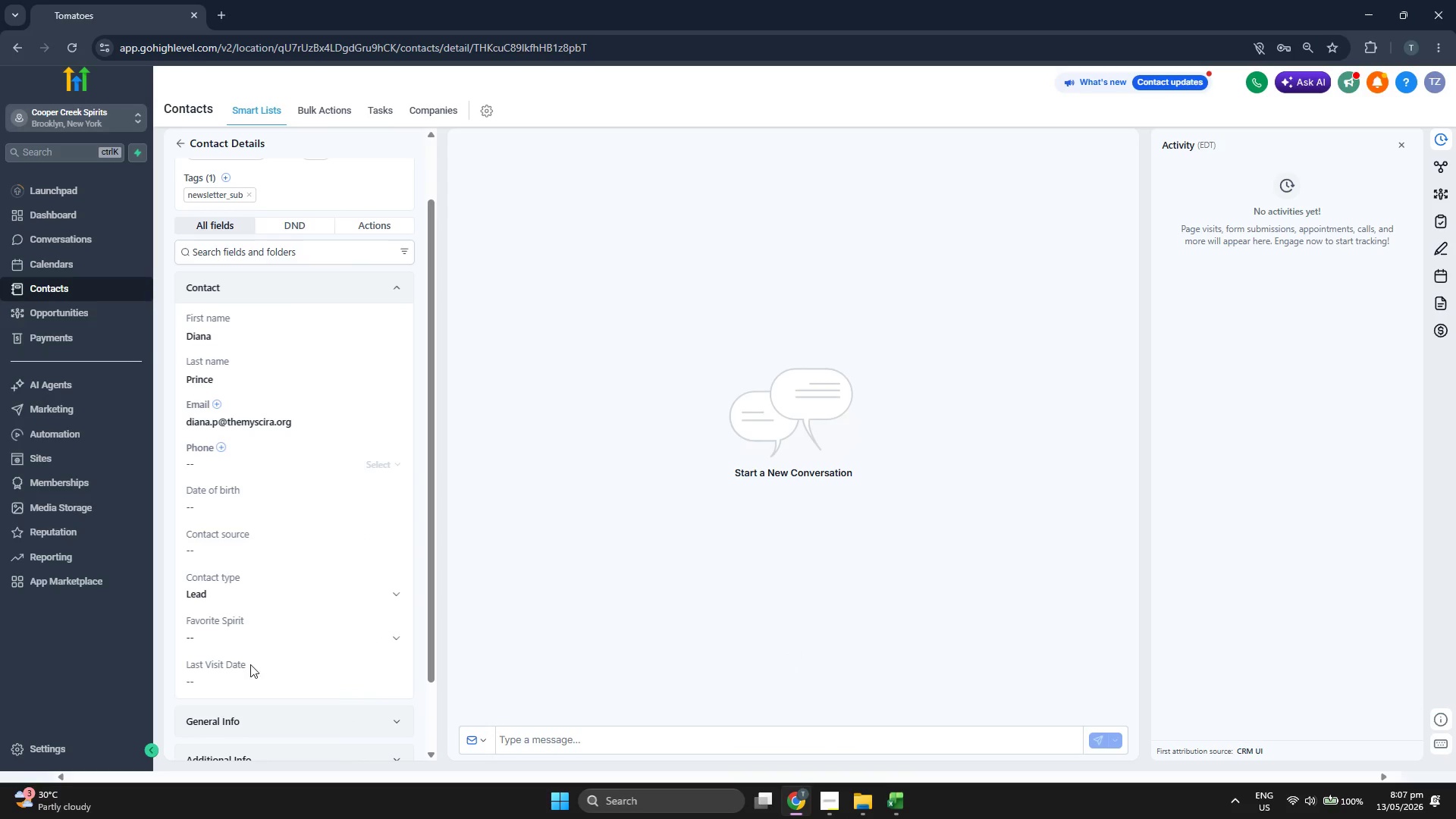 
left_click([262, 638])
 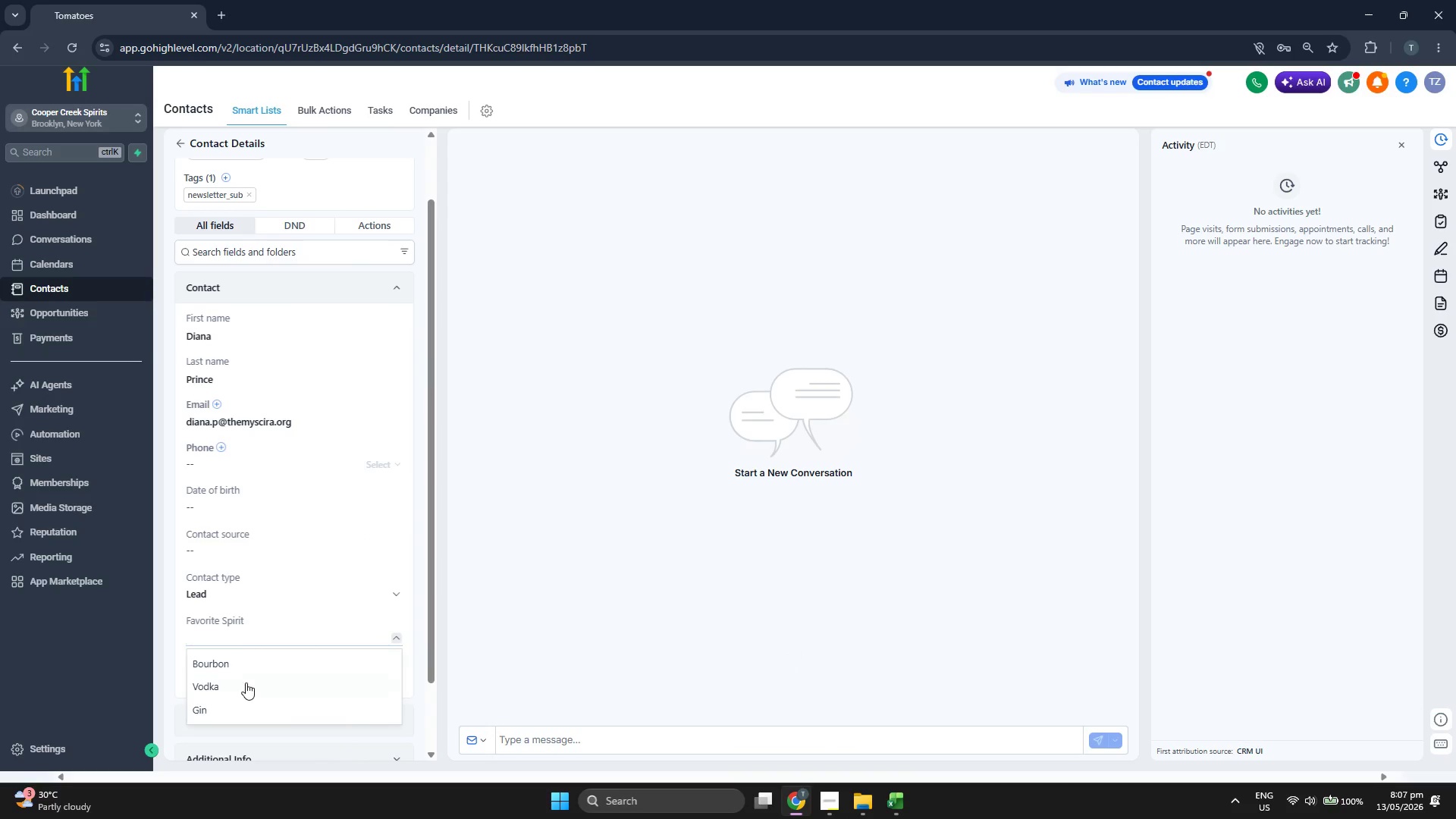 
left_click([251, 661])
 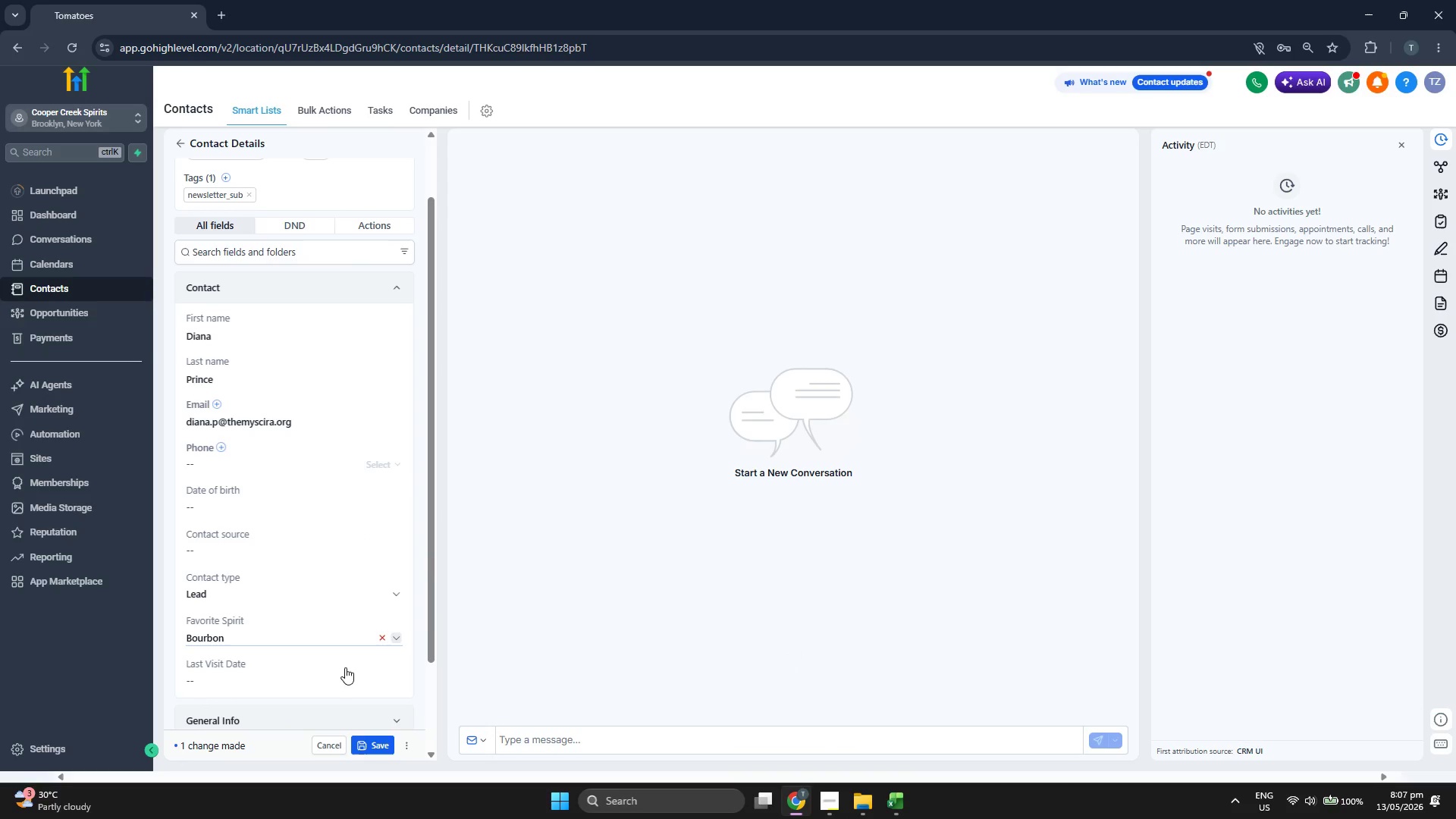 
left_click([345, 673])
 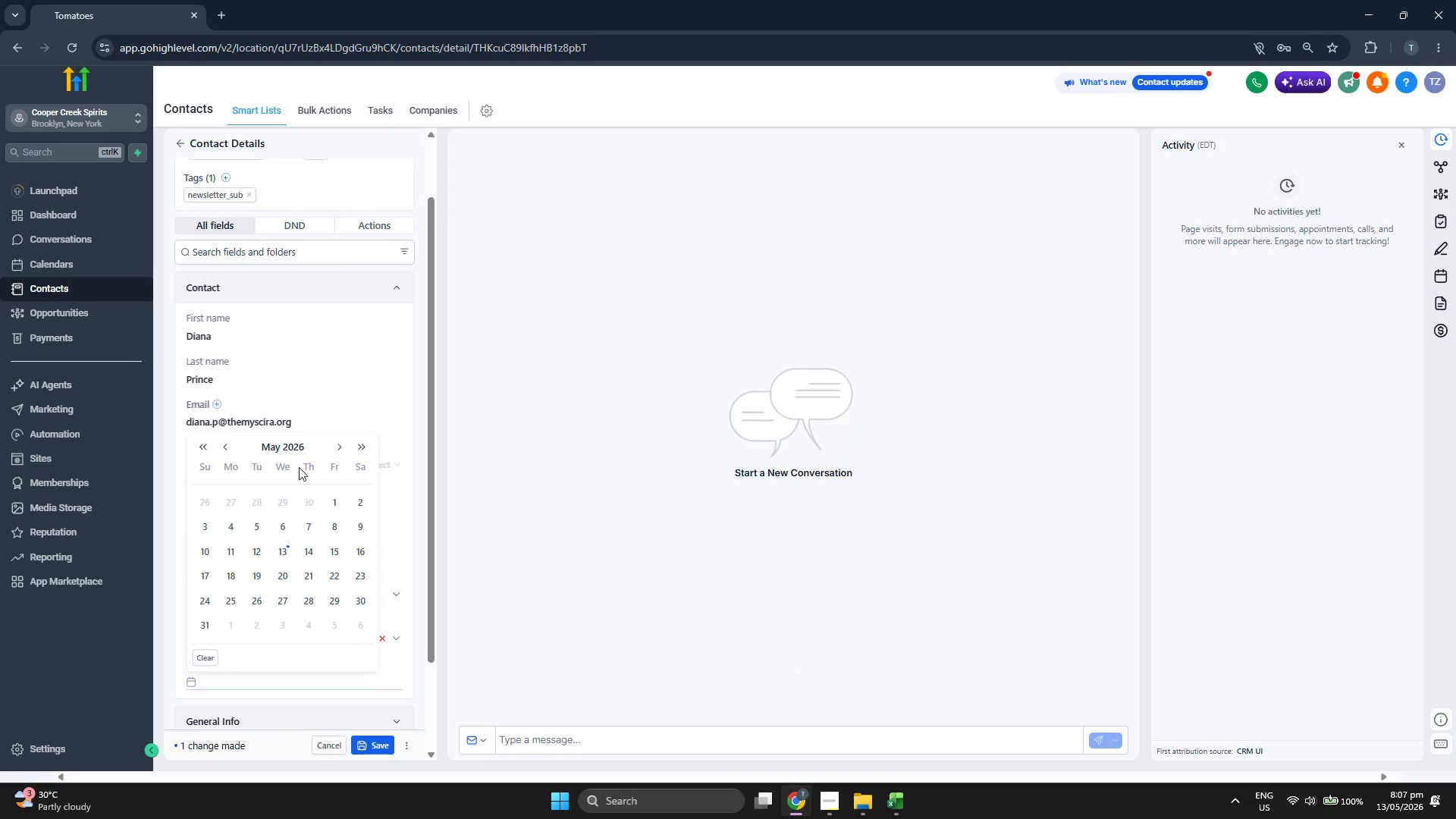 
left_click([295, 455])
 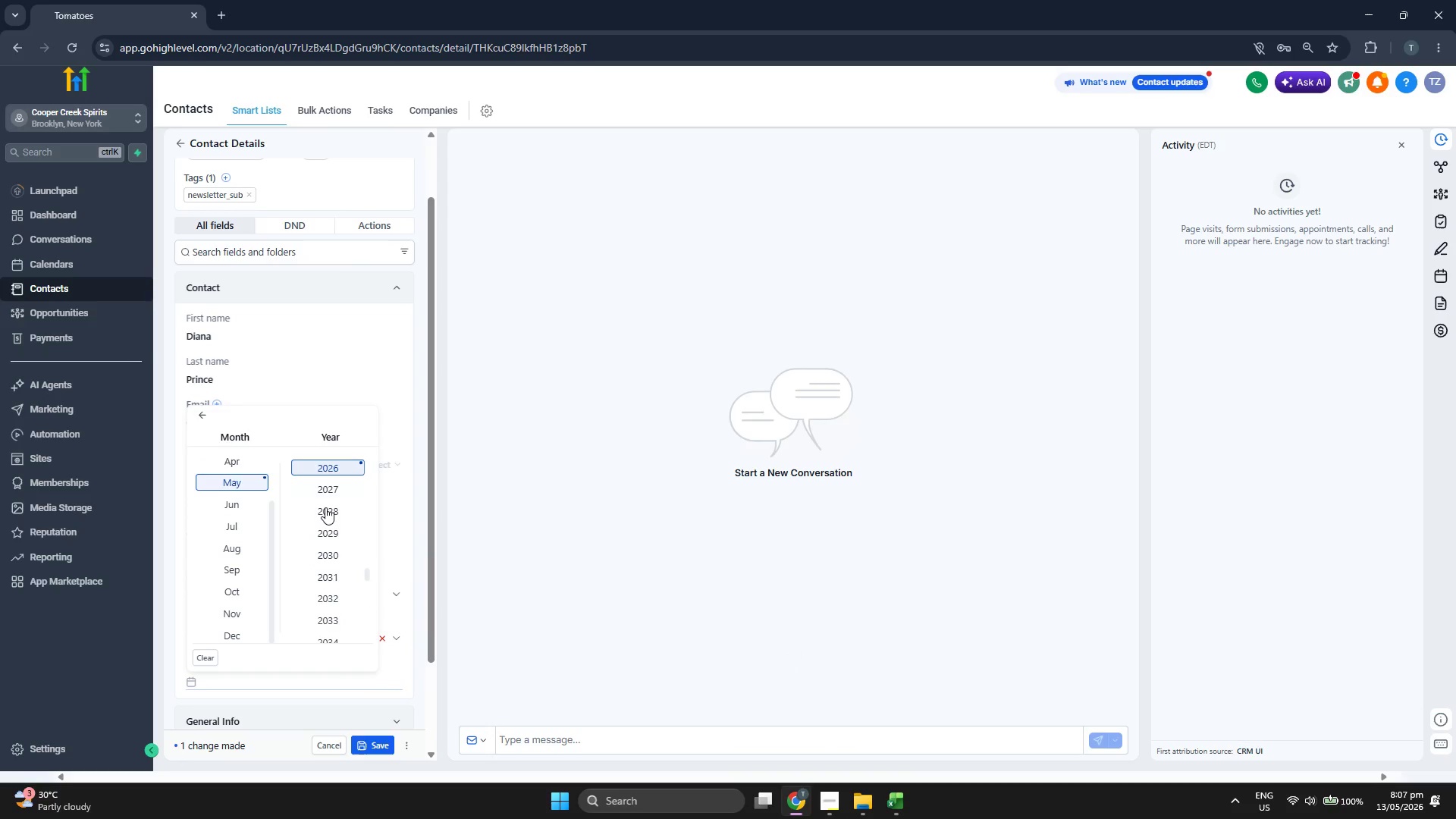 
left_click([328, 499])
 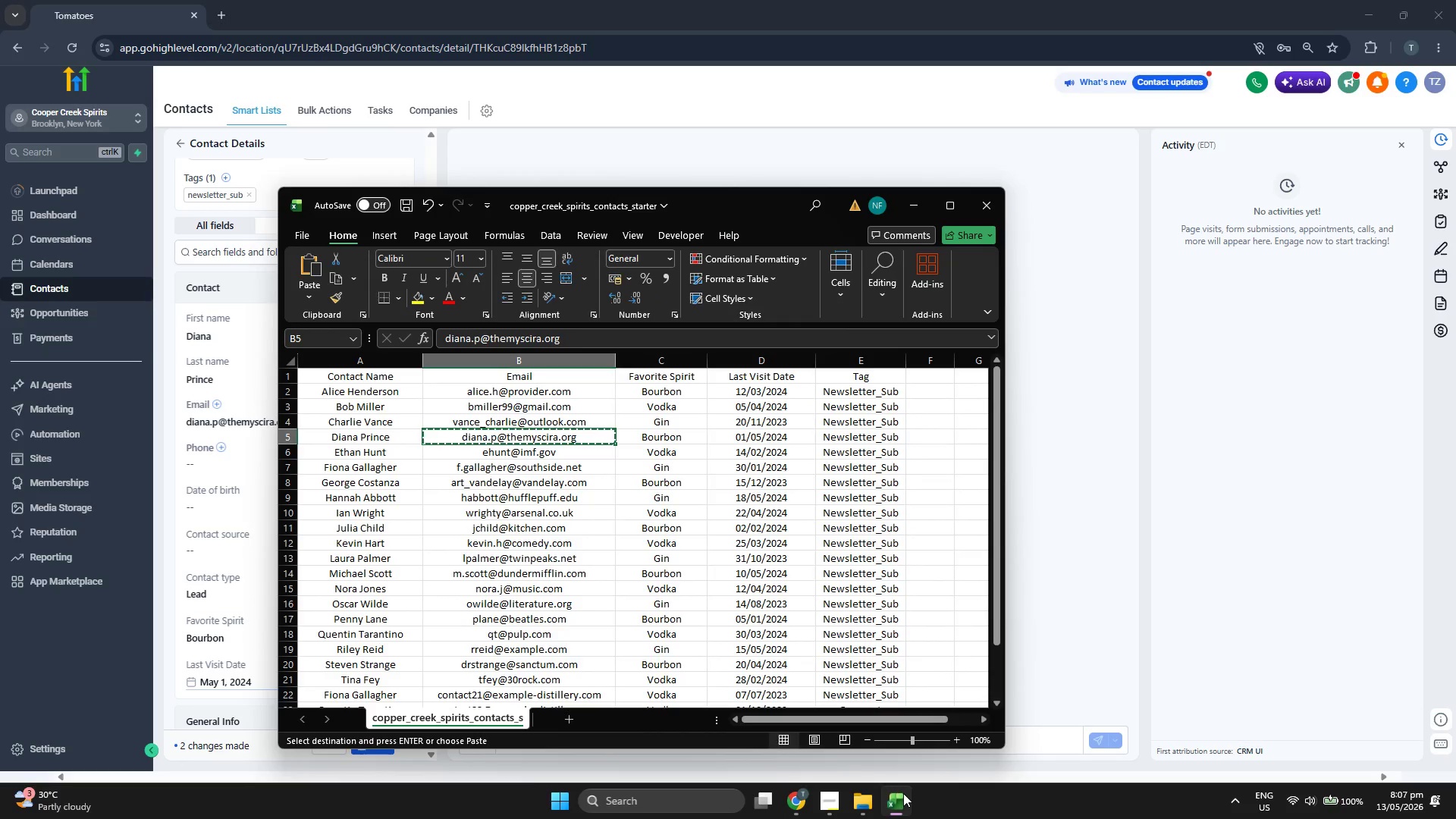 
scroll: coordinate [325, 508], scroll_direction: up, amount: 1.0
 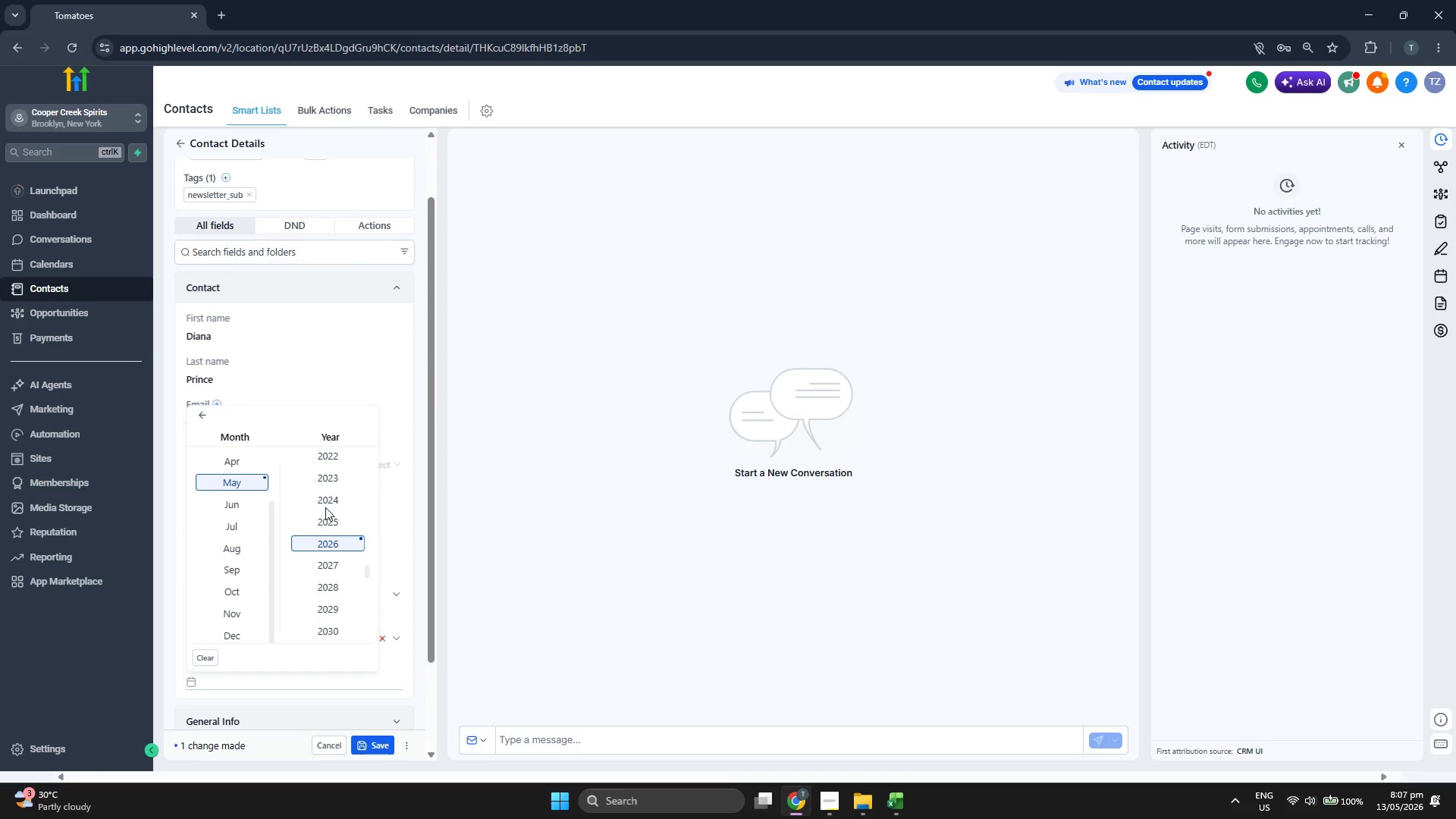 
left_click([903, 793])
 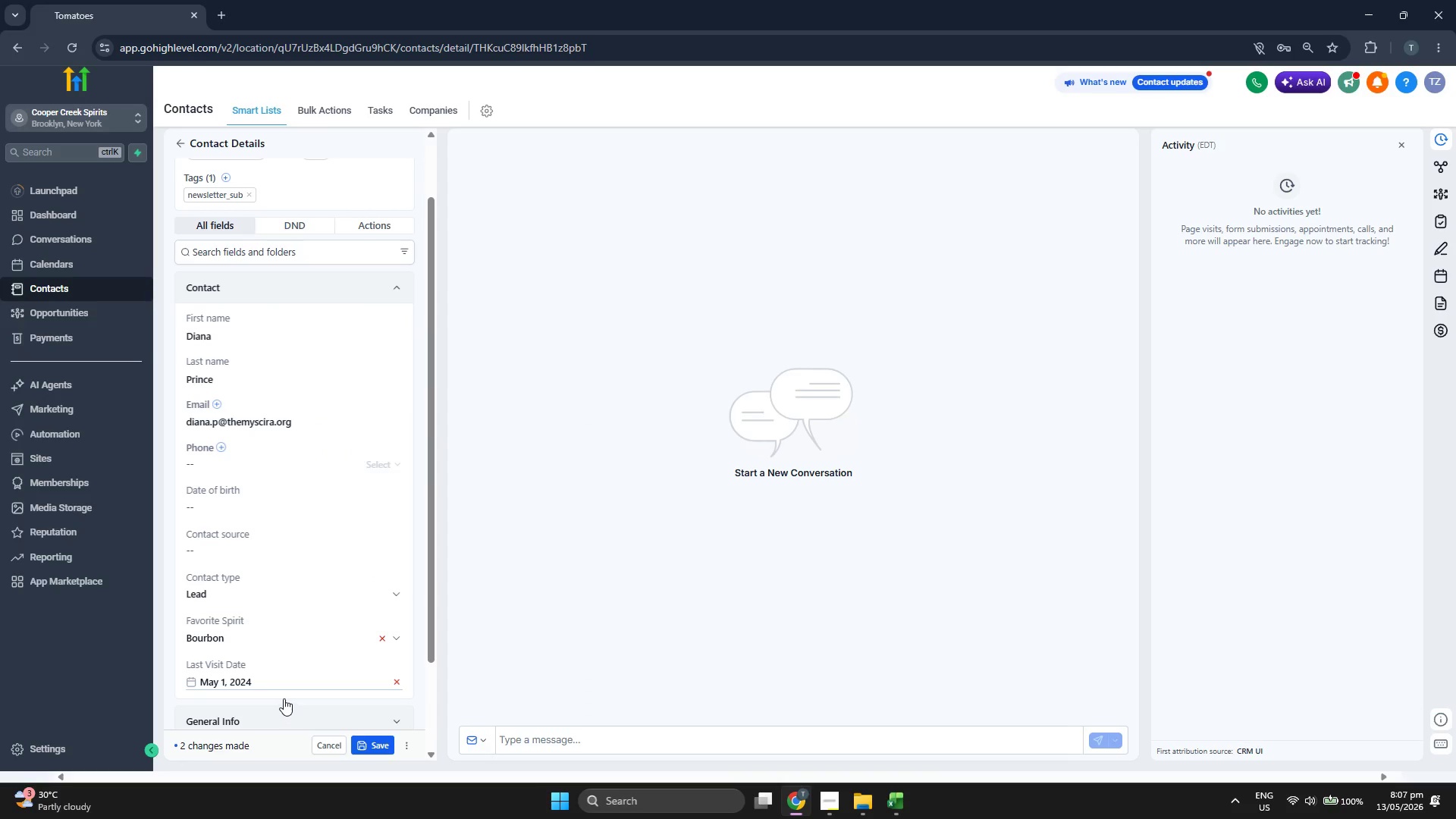 
left_click([287, 687])
 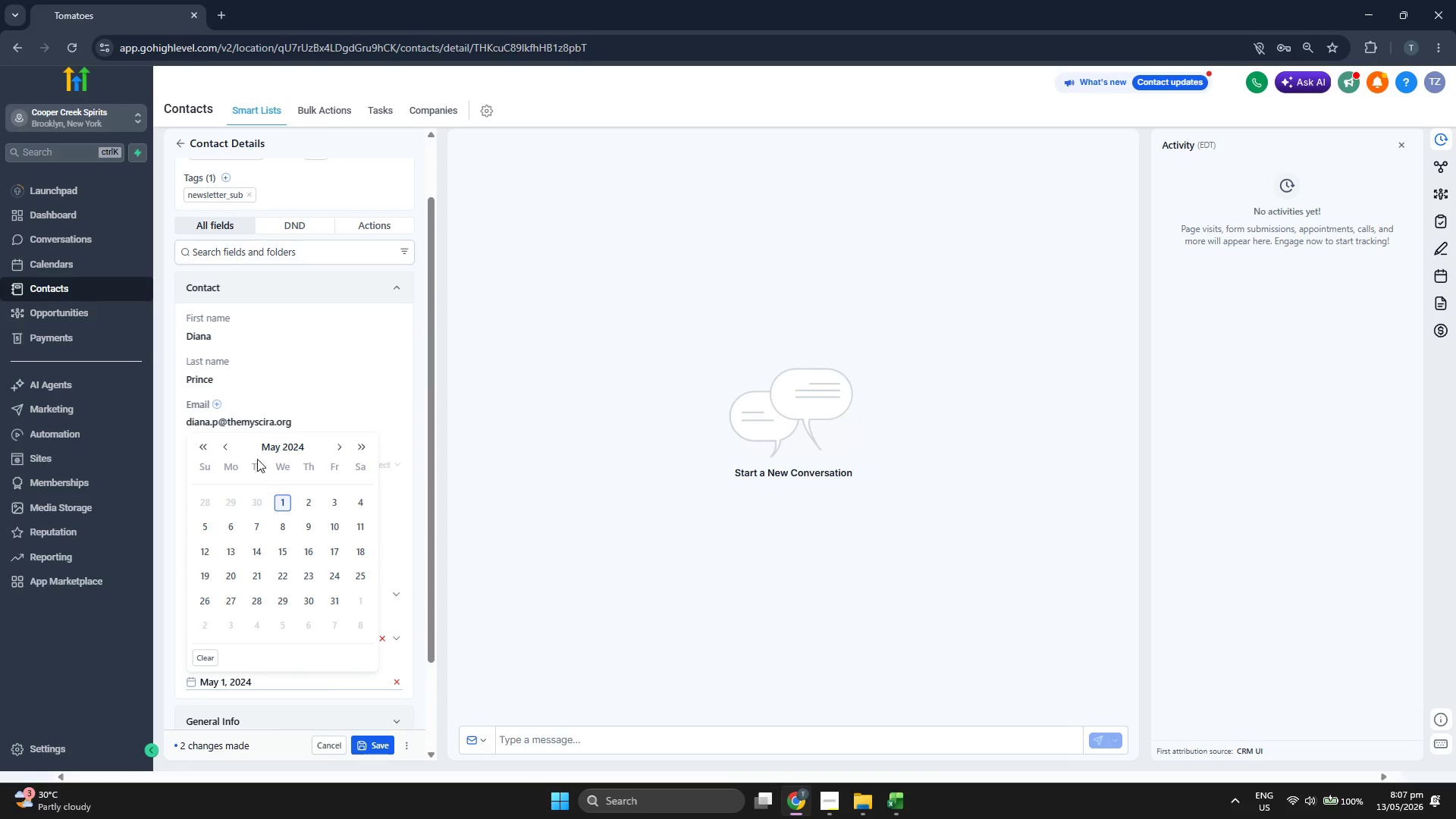 
left_click([265, 451])
 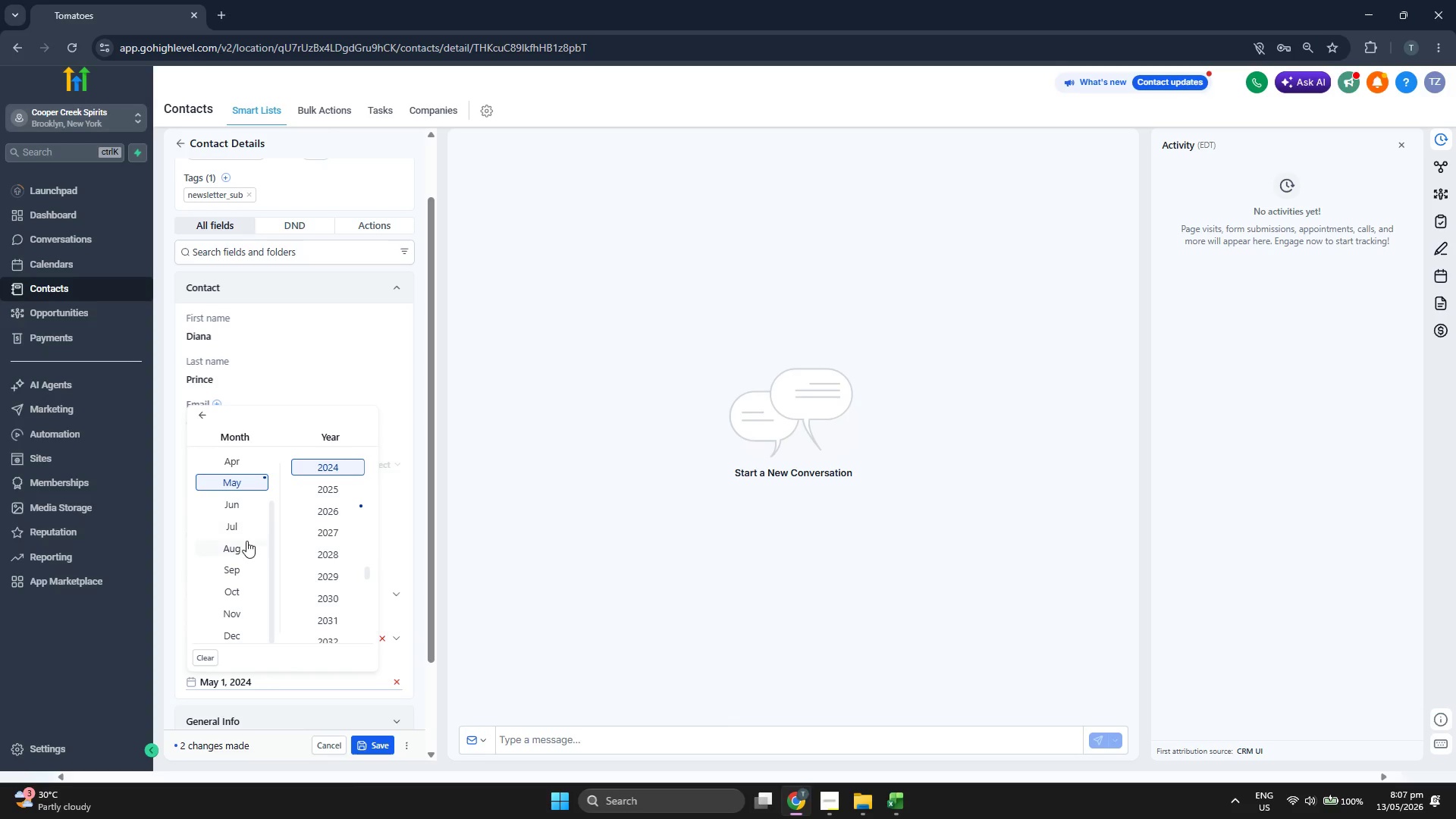 
left_click([243, 525])
 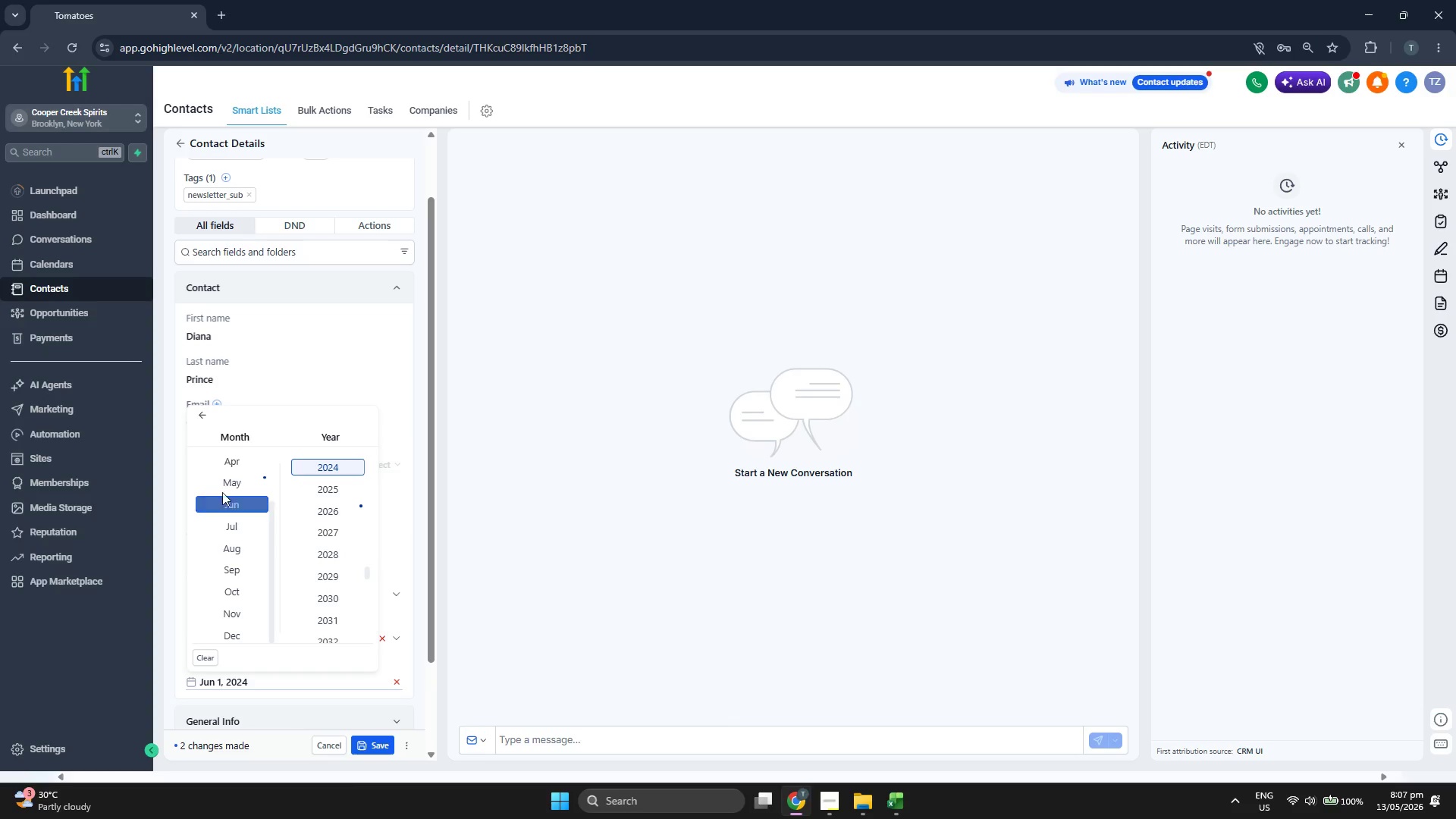 
left_click([234, 481])
 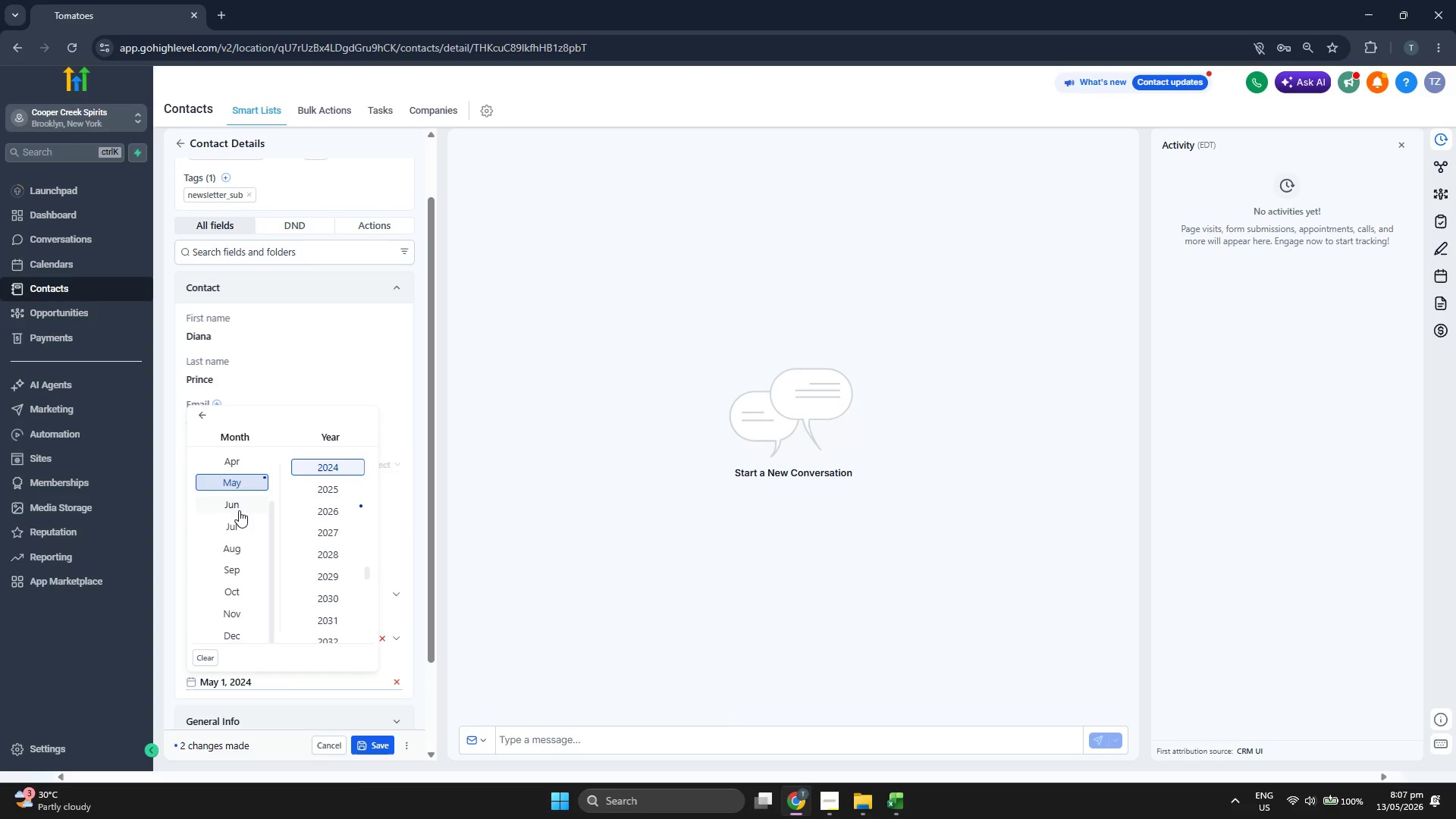 
scroll: coordinate [239, 511], scroll_direction: up, amount: 1.0
 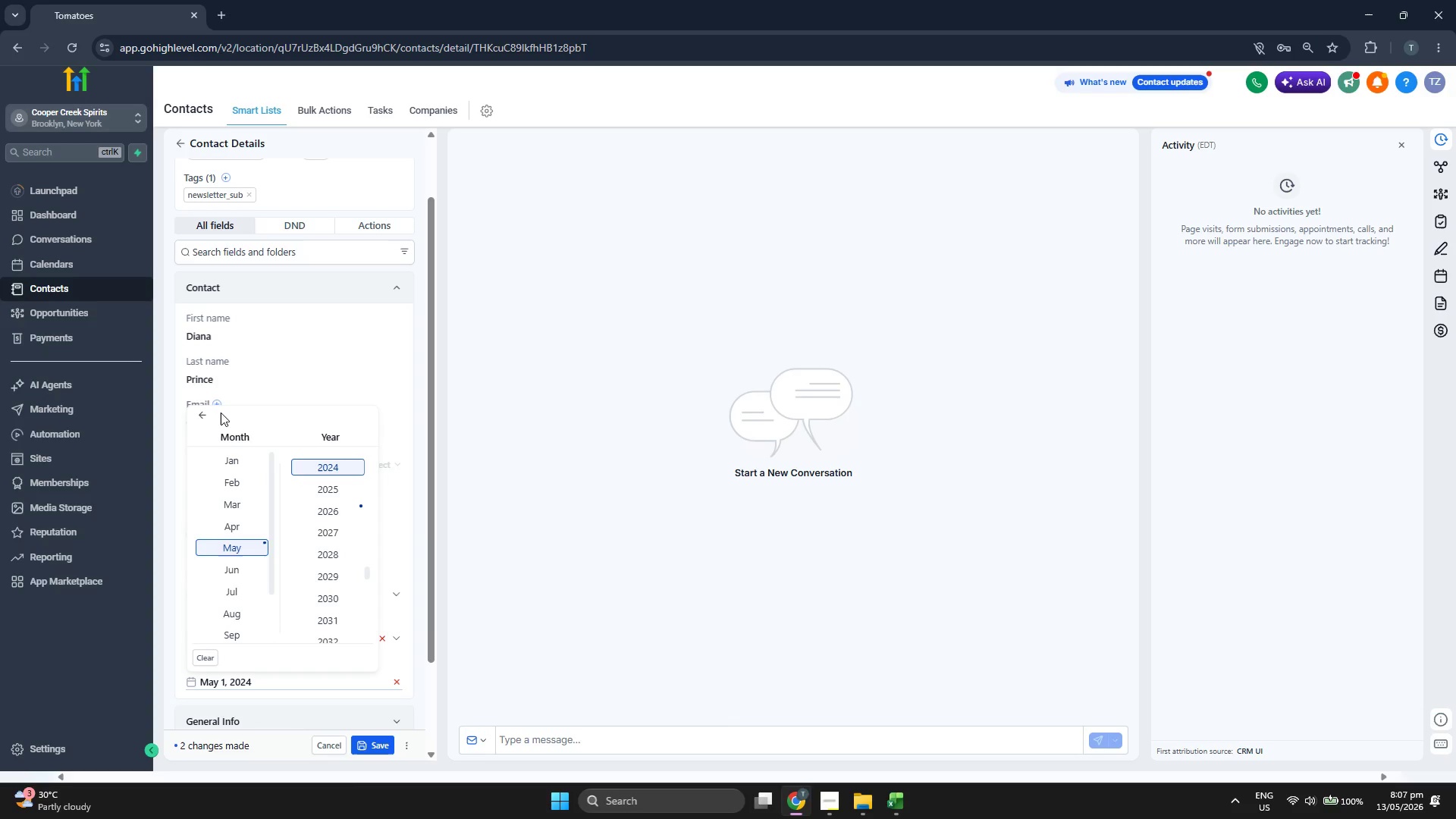 
left_click([198, 416])
 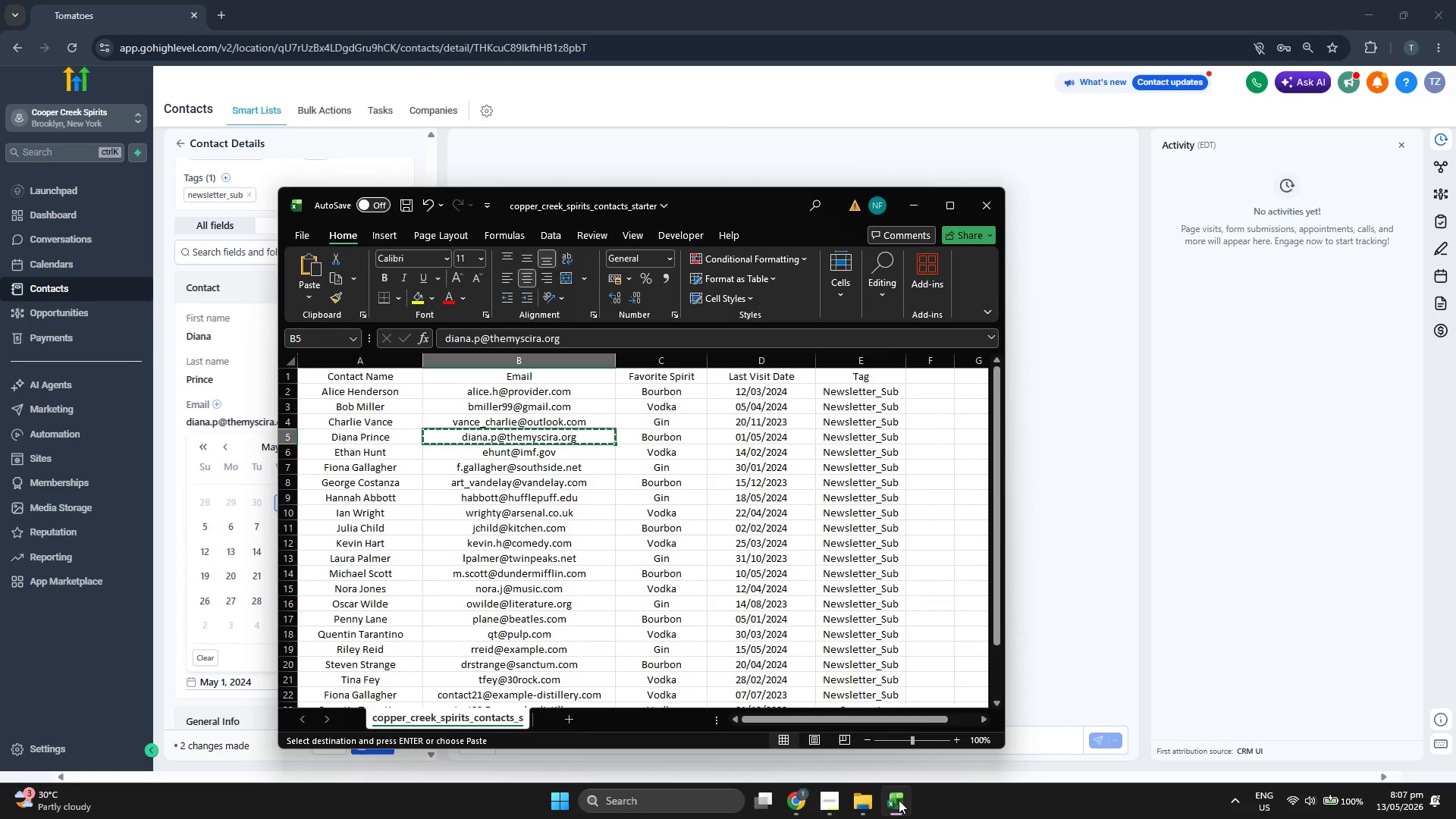 
left_click([899, 800])
 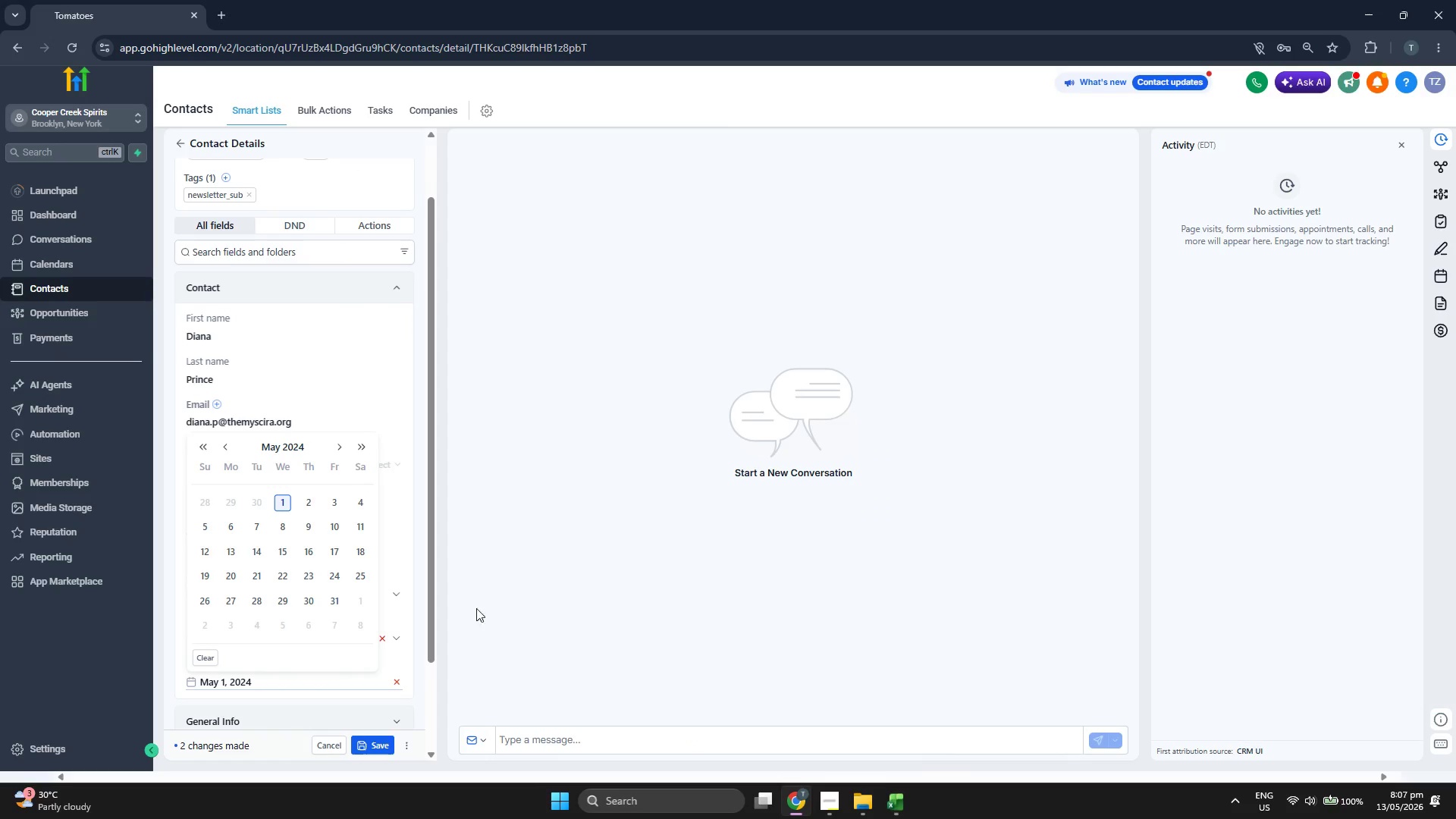 
left_click([501, 564])
 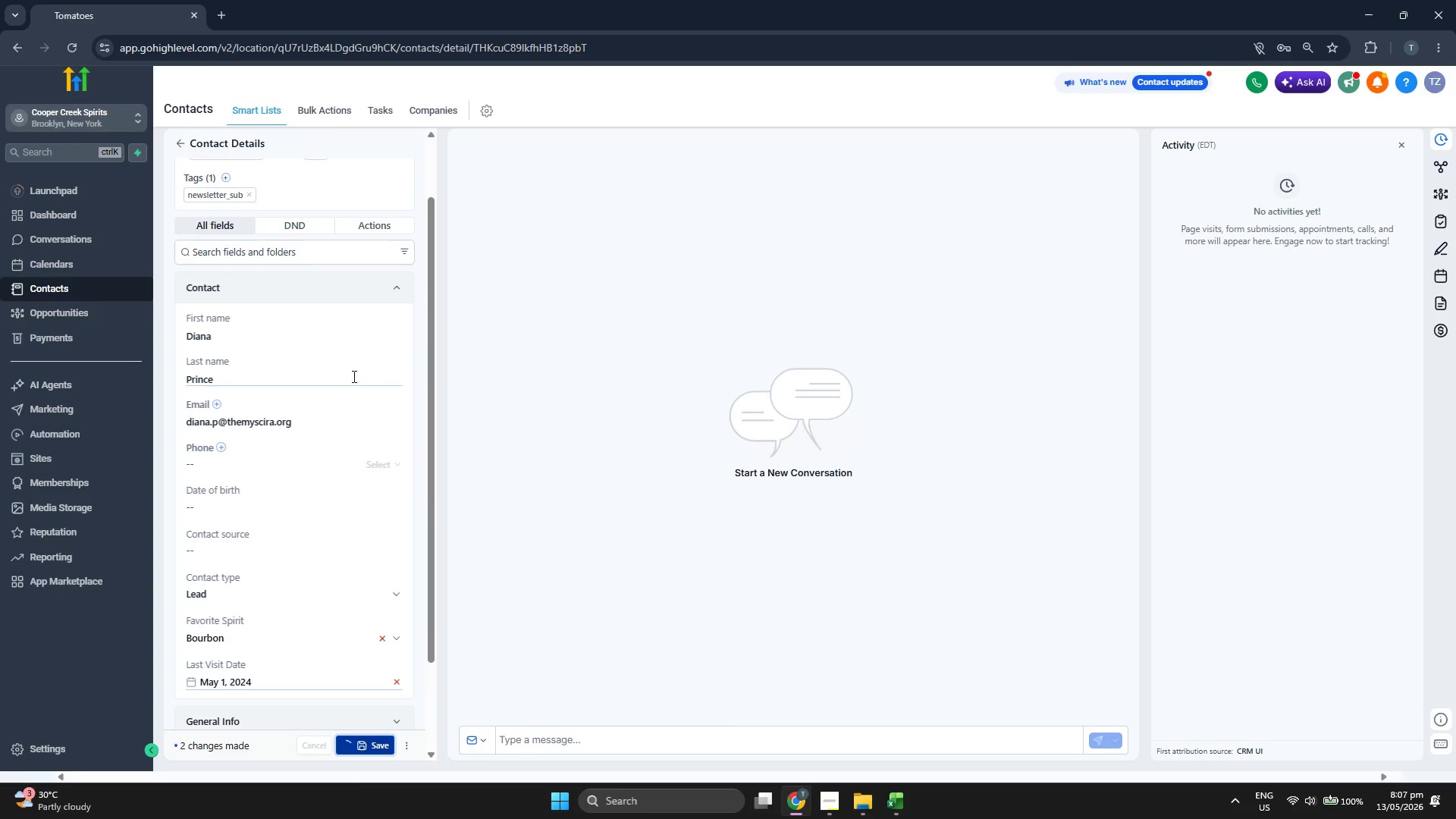 
scroll: coordinate [353, 374], scroll_direction: up, amount: 1.0
 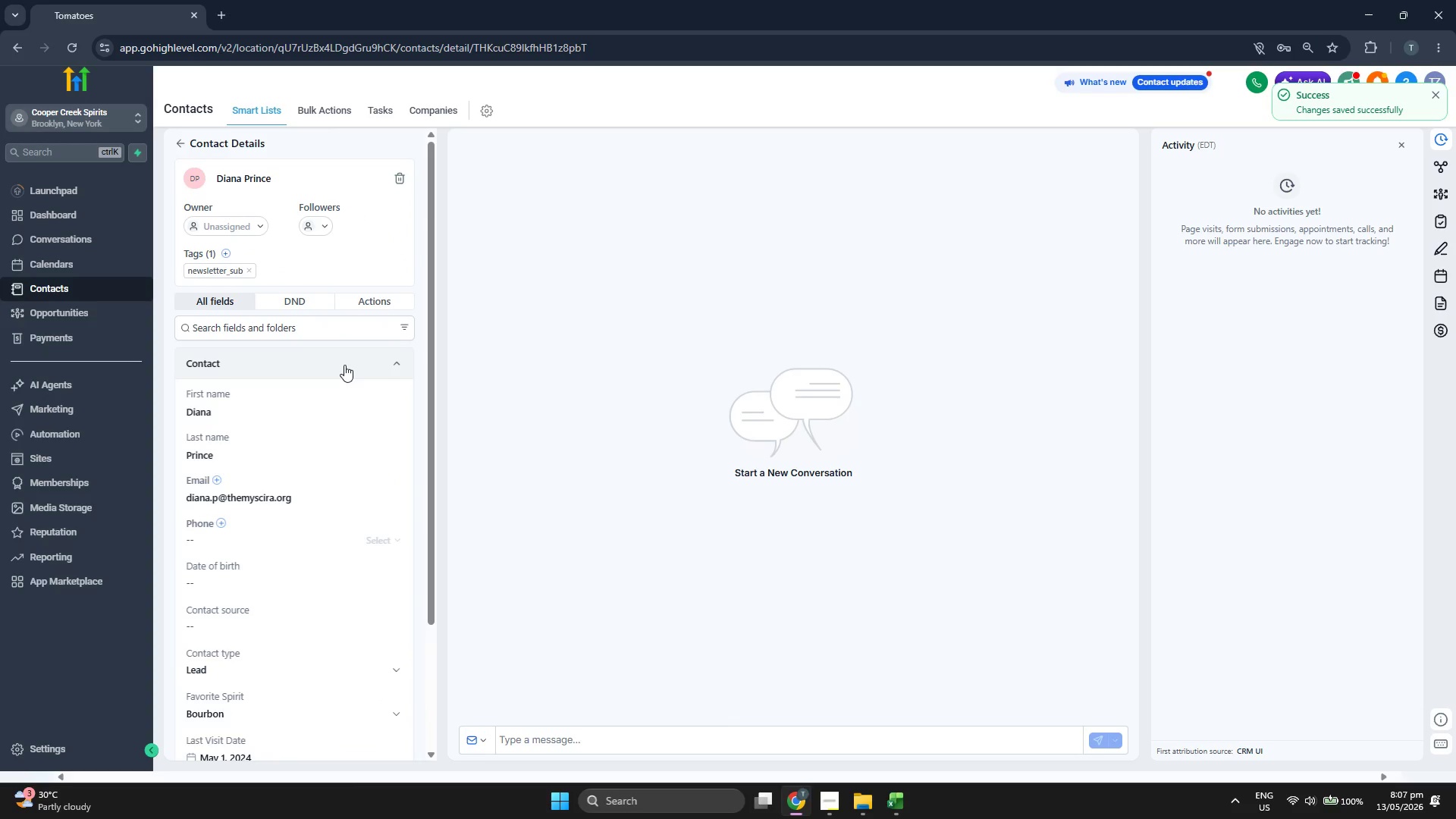 
scroll: coordinate [344, 365], scroll_direction: down, amount: 1.0
 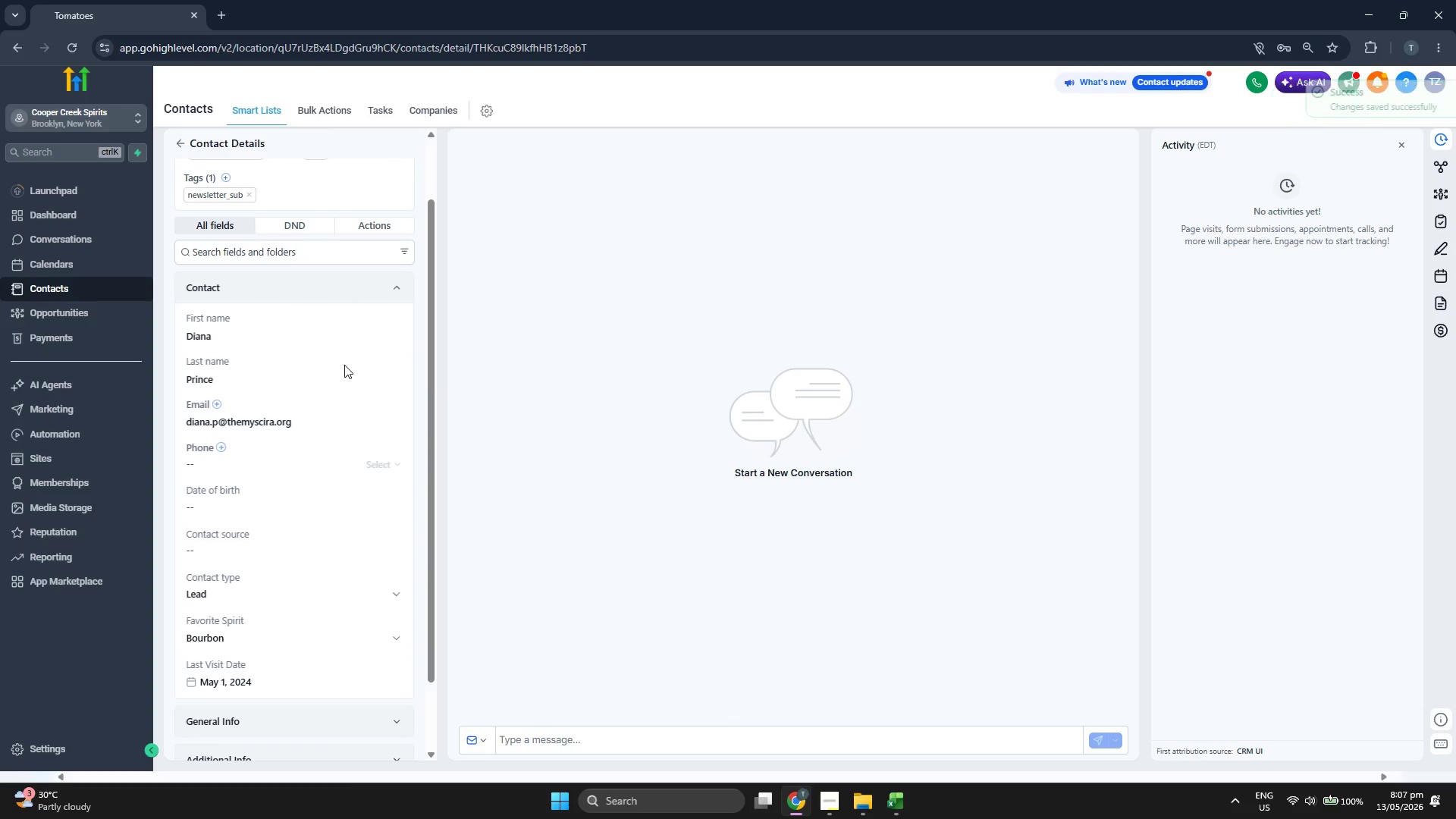 
scroll: coordinate [344, 365], scroll_direction: up, amount: 1.0
 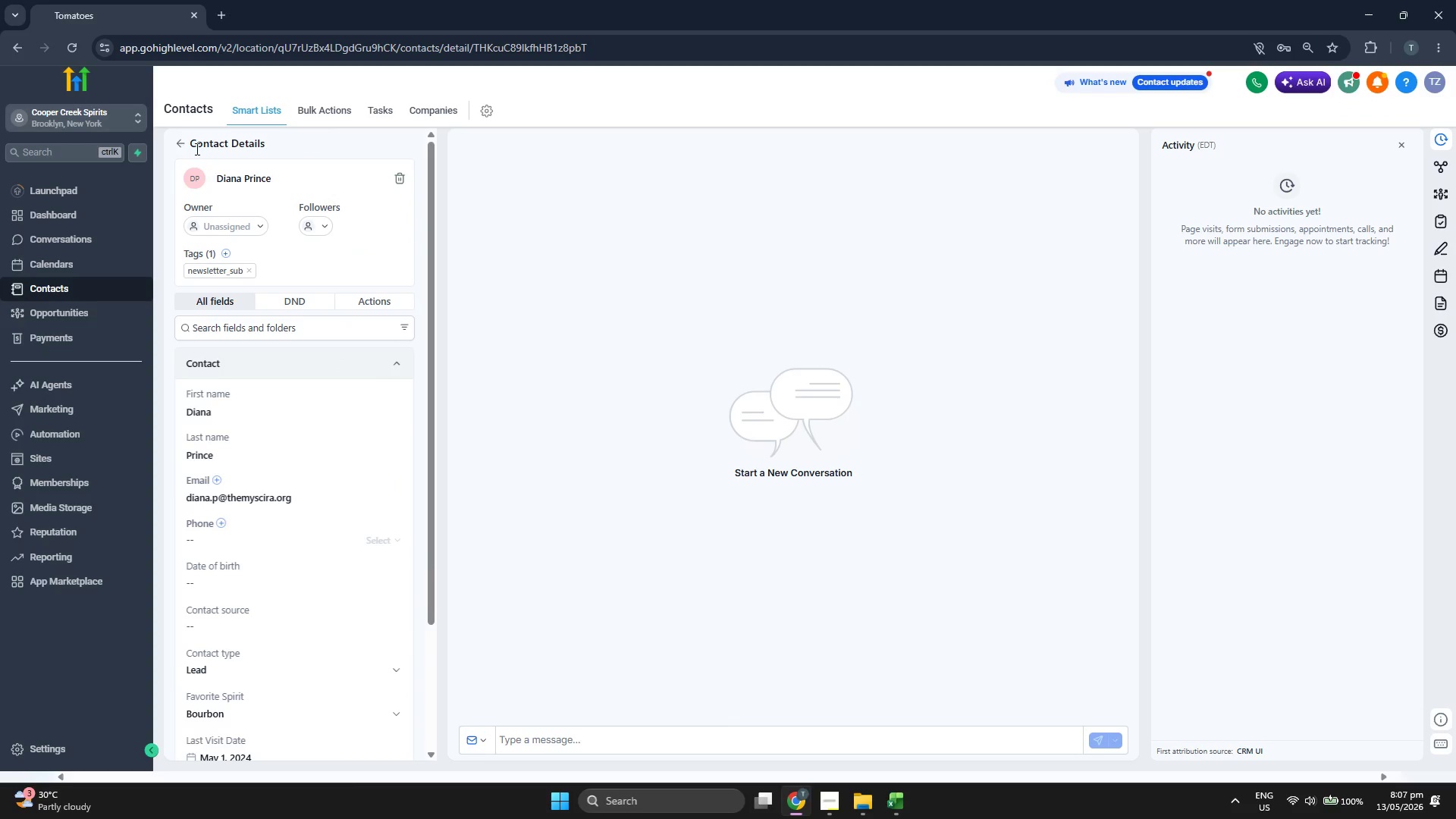 
left_click([184, 143])
 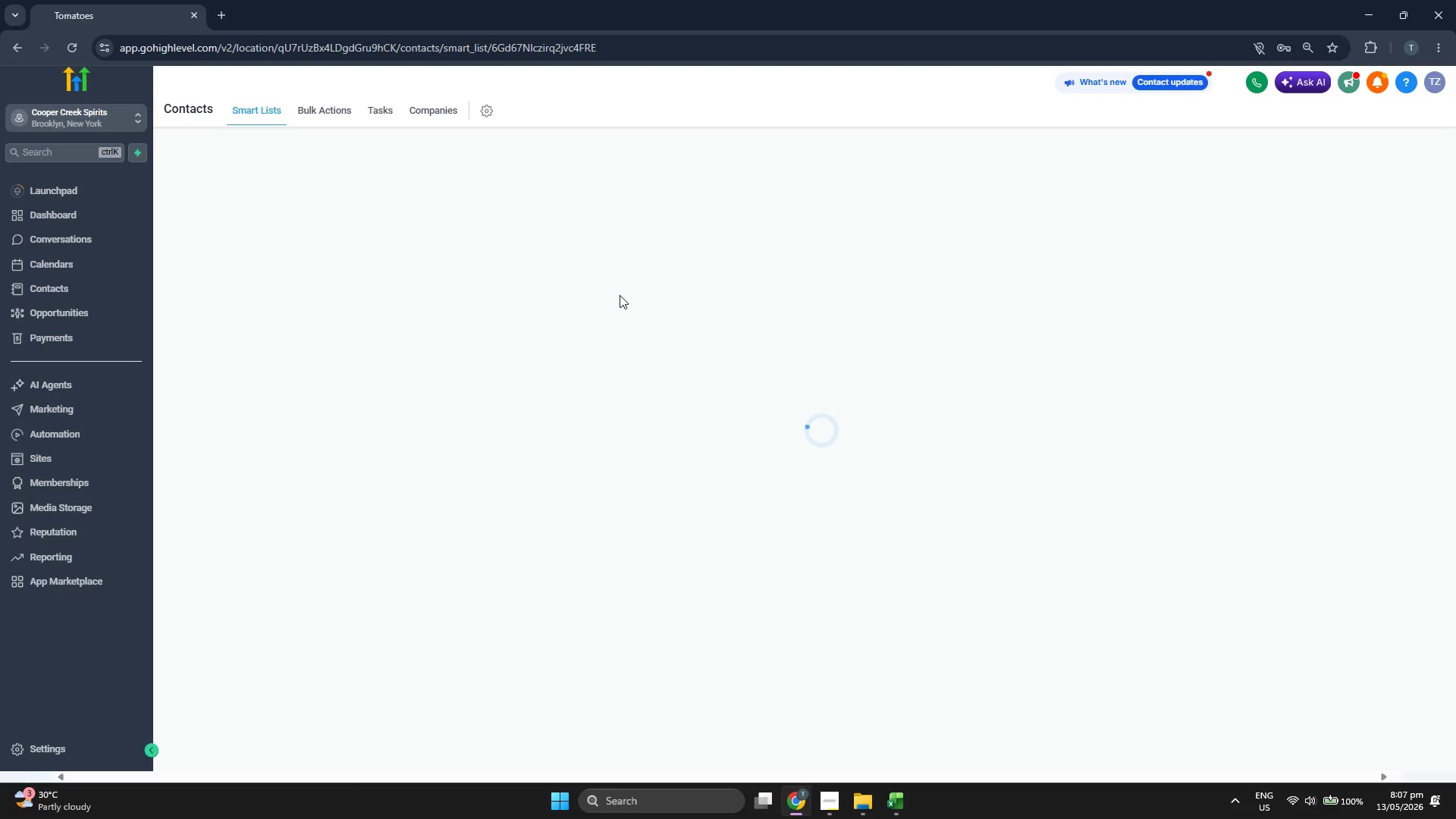 
wait(12.58)
 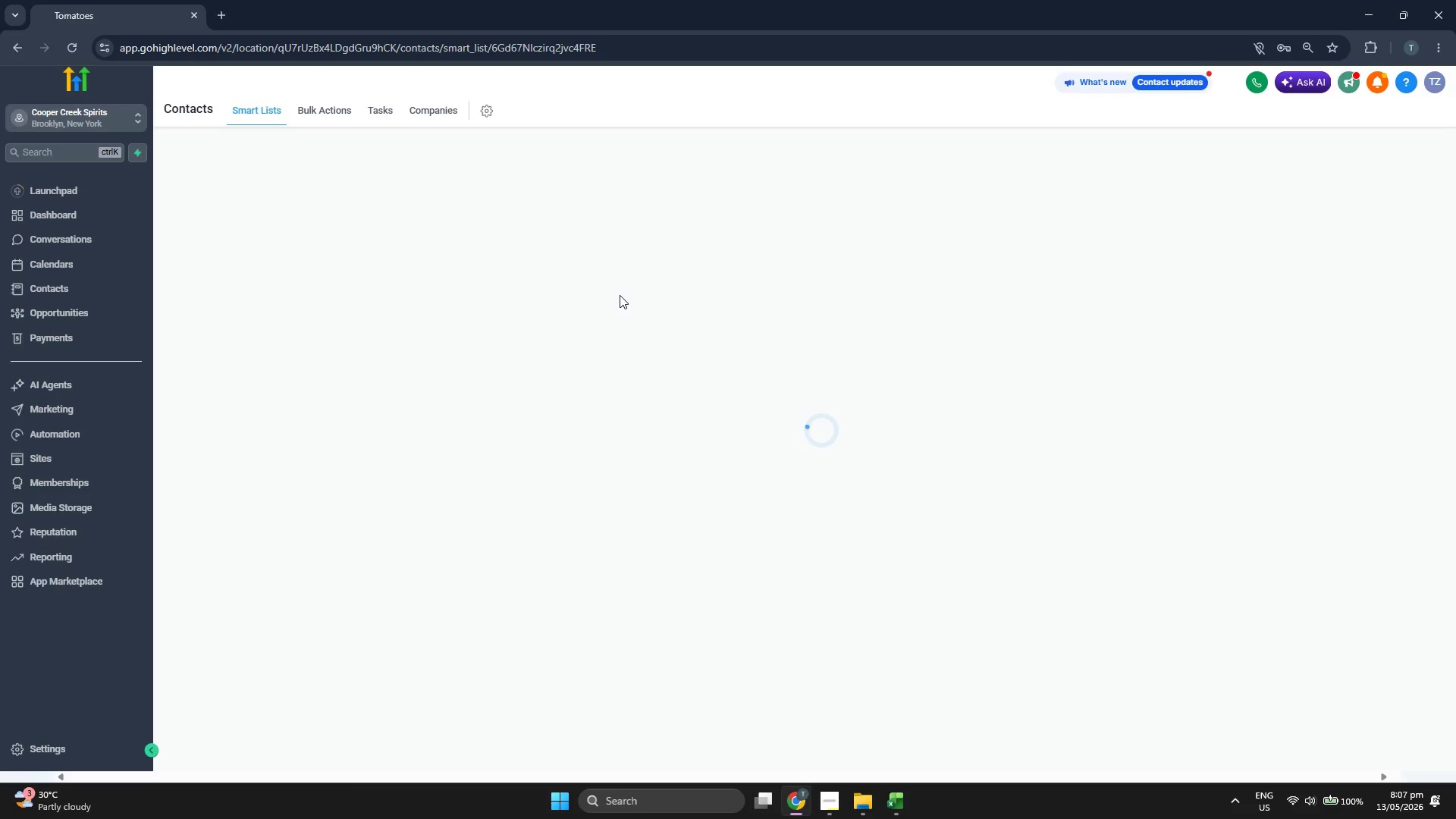 
left_click([1370, 134])
 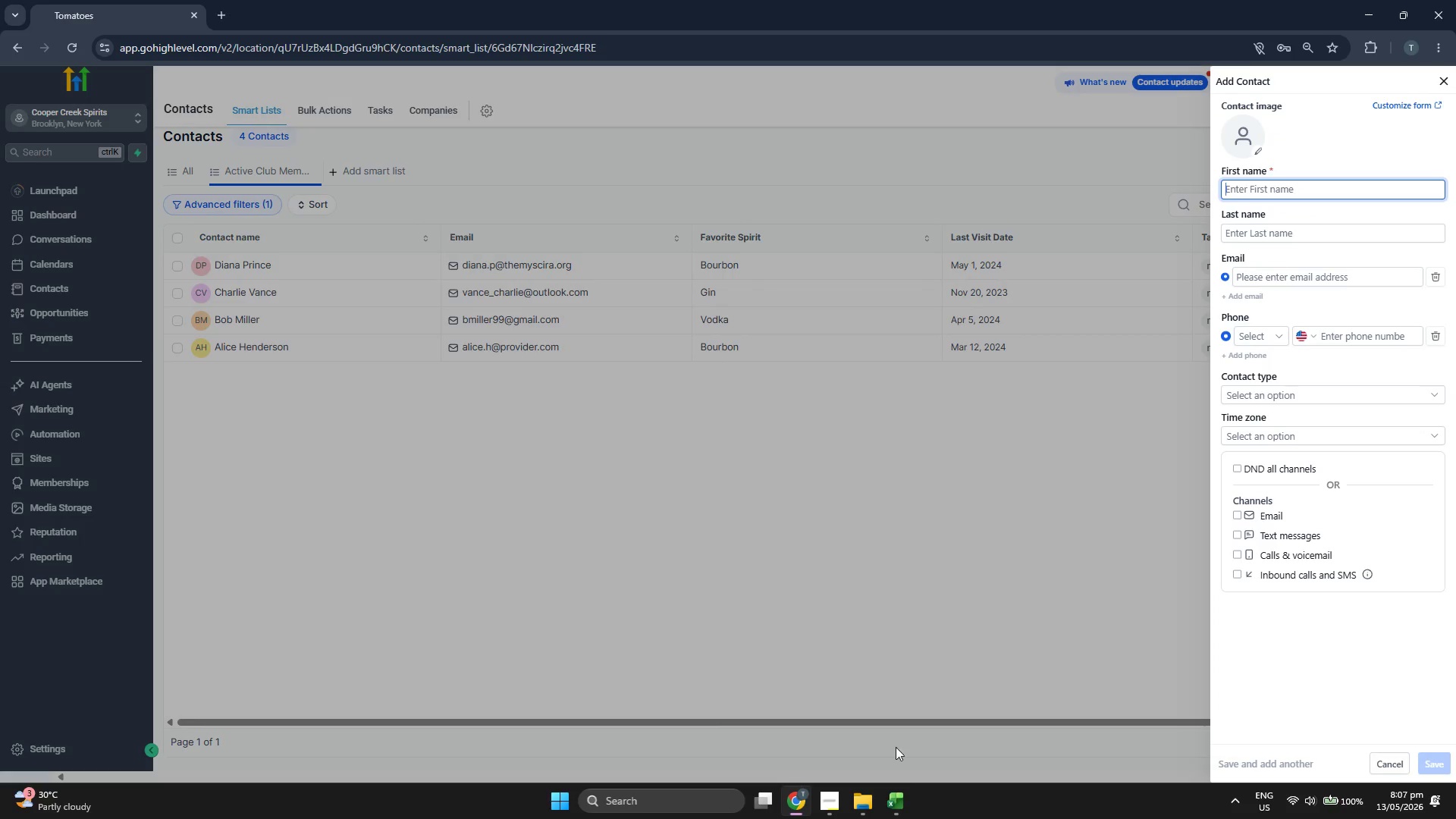 
left_click([902, 818])
 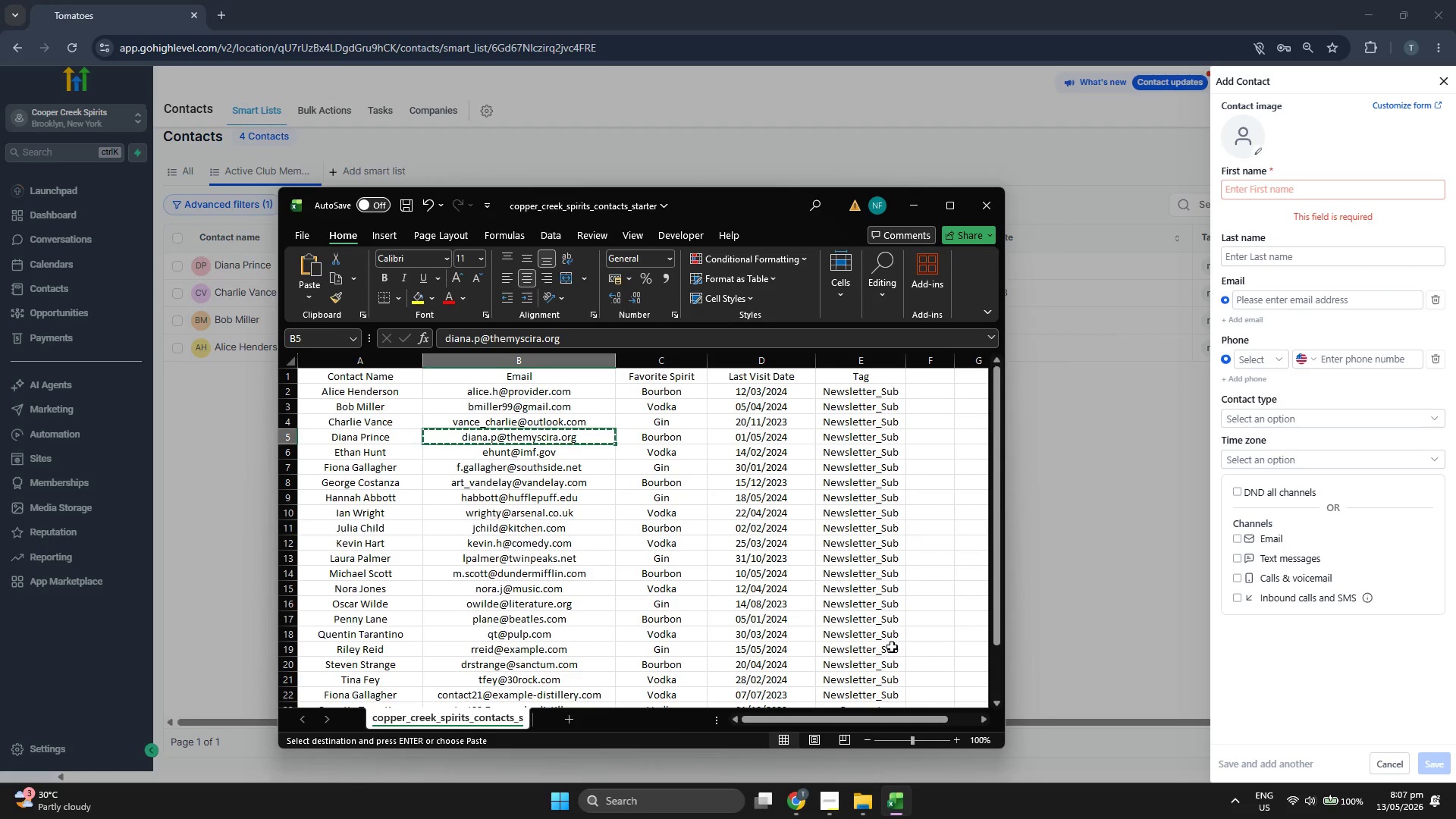 
key(ArrowDown)
 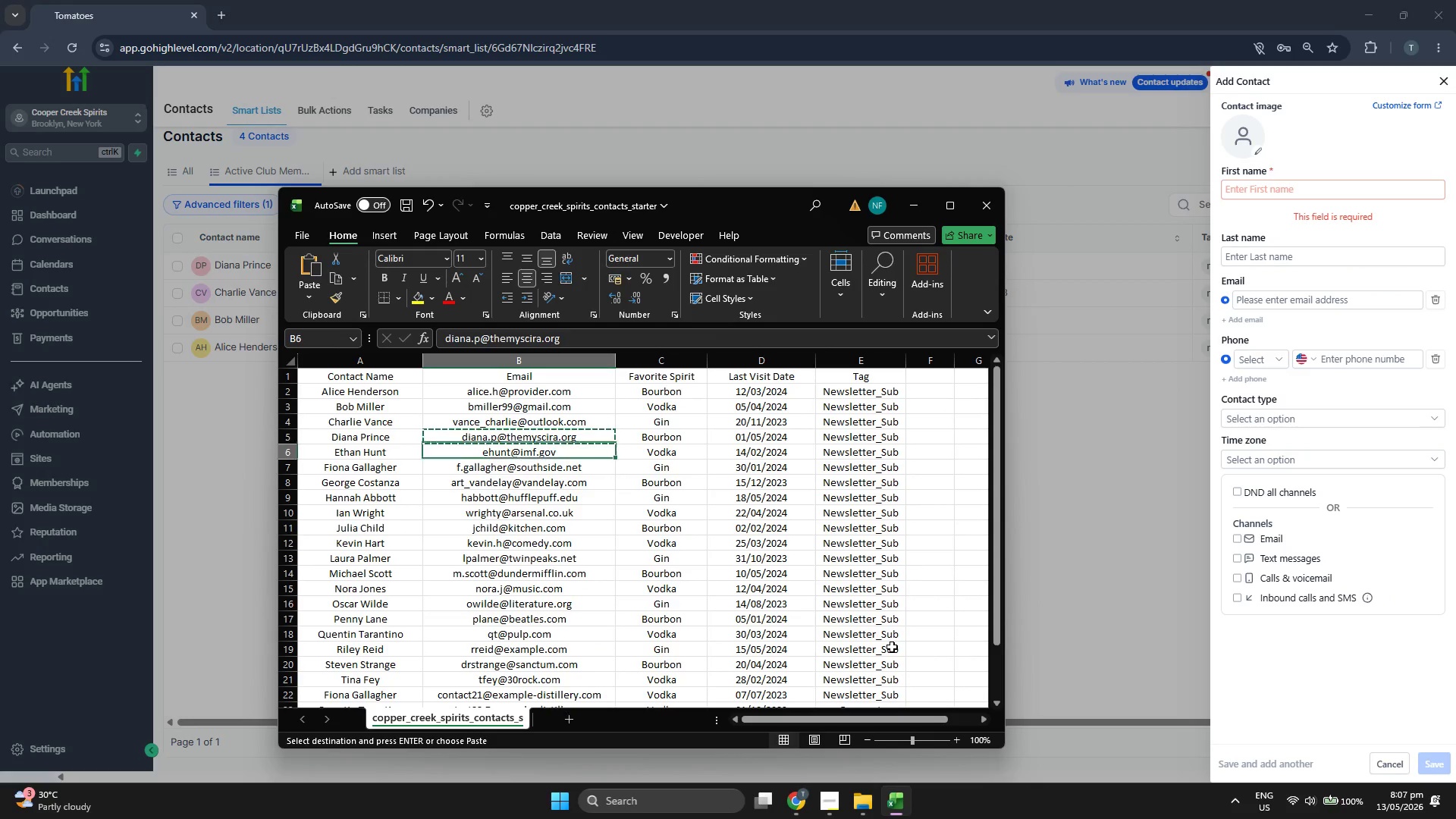 
key(Control+ControlLeft)
 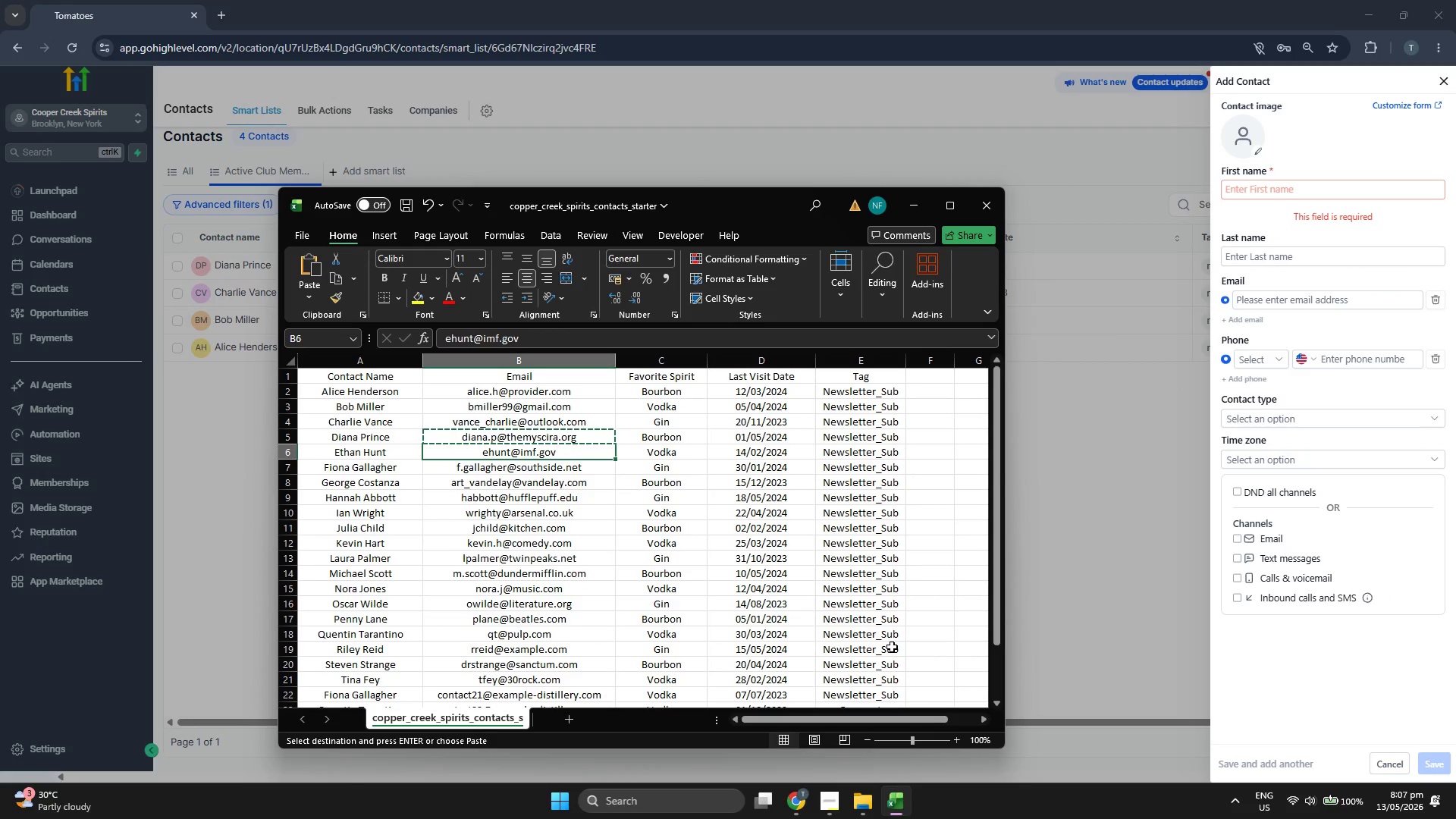 
key(Control+C)
 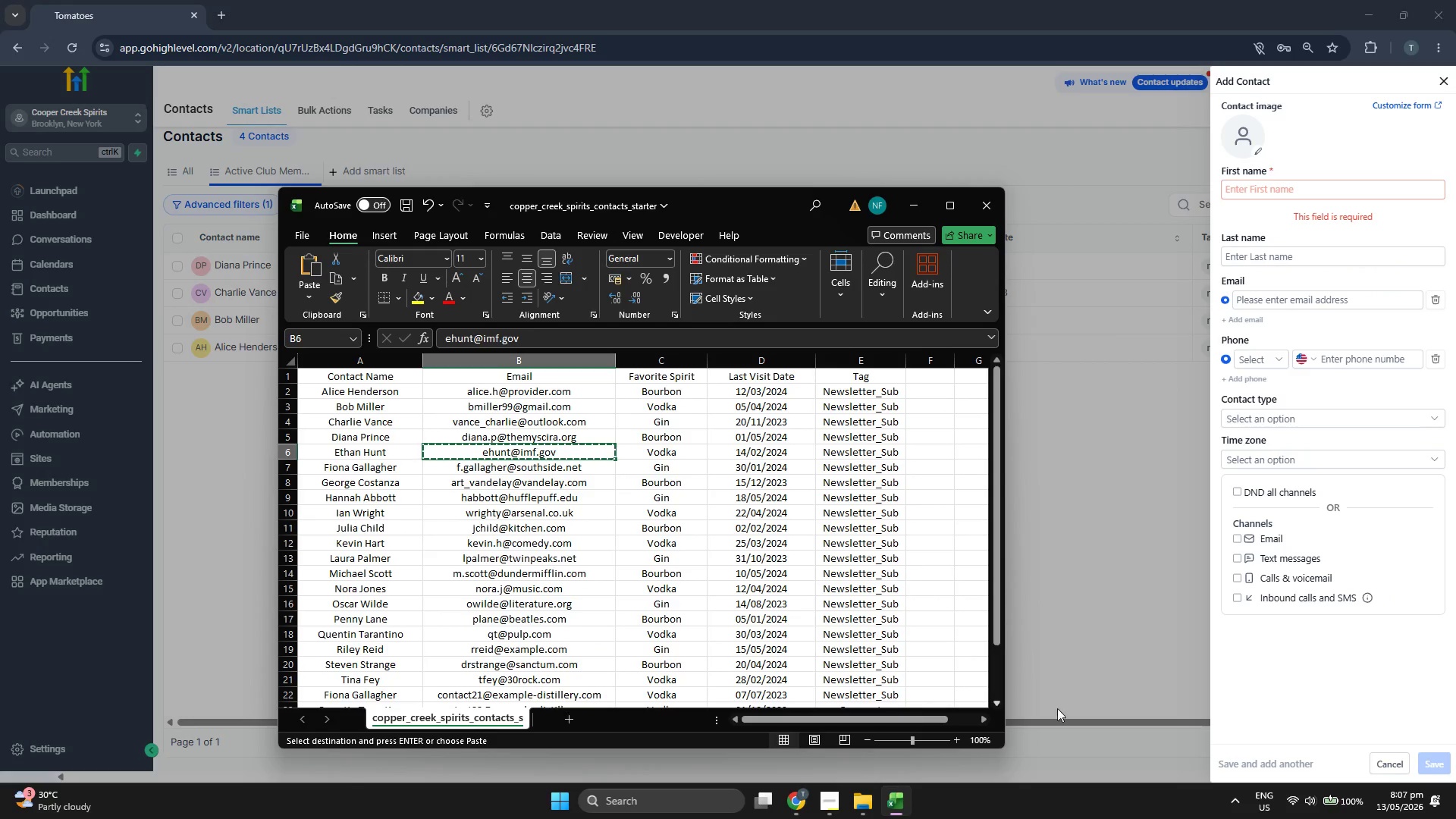 
left_click([1329, 692])
 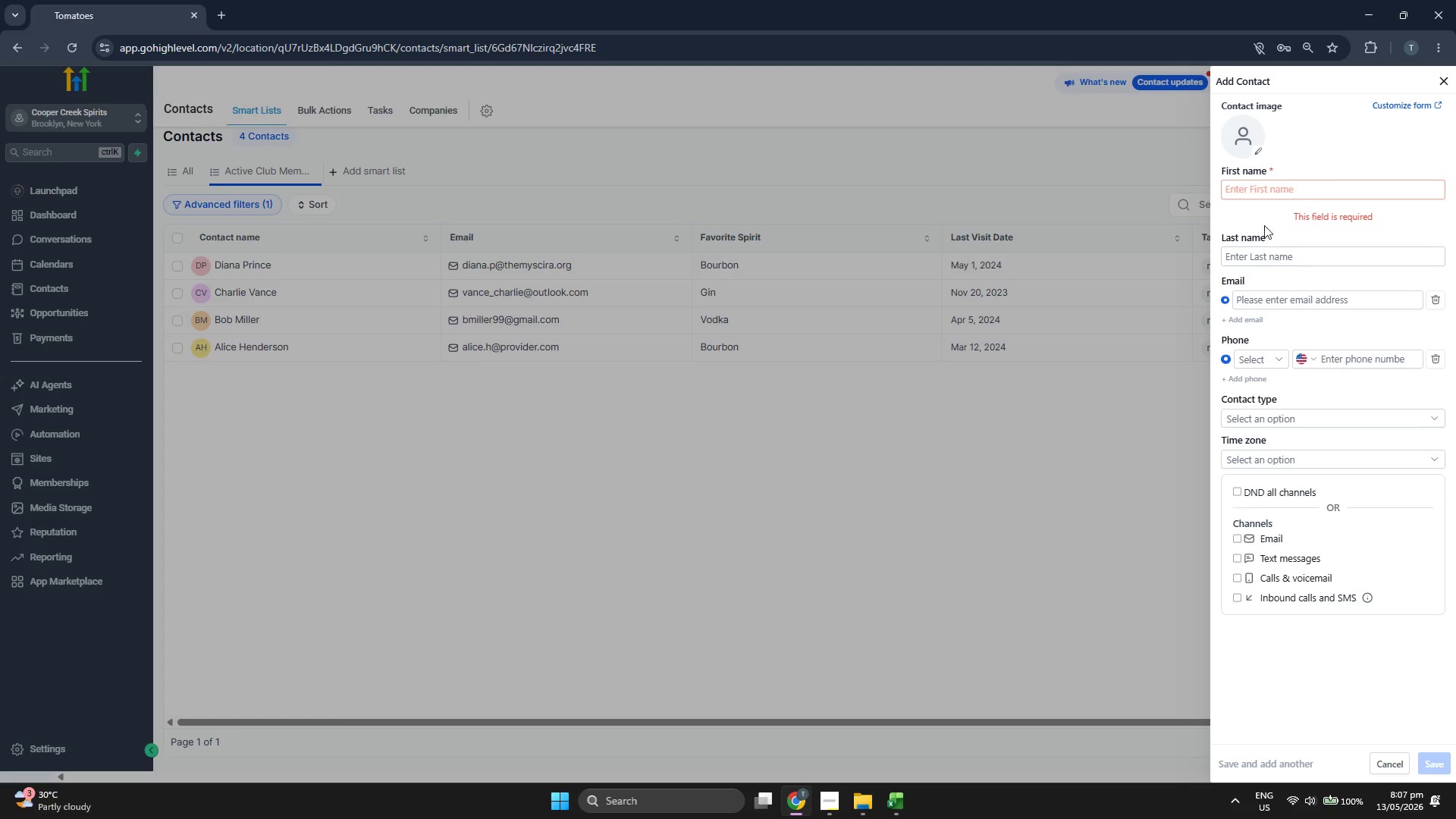 
left_click([1282, 196])
 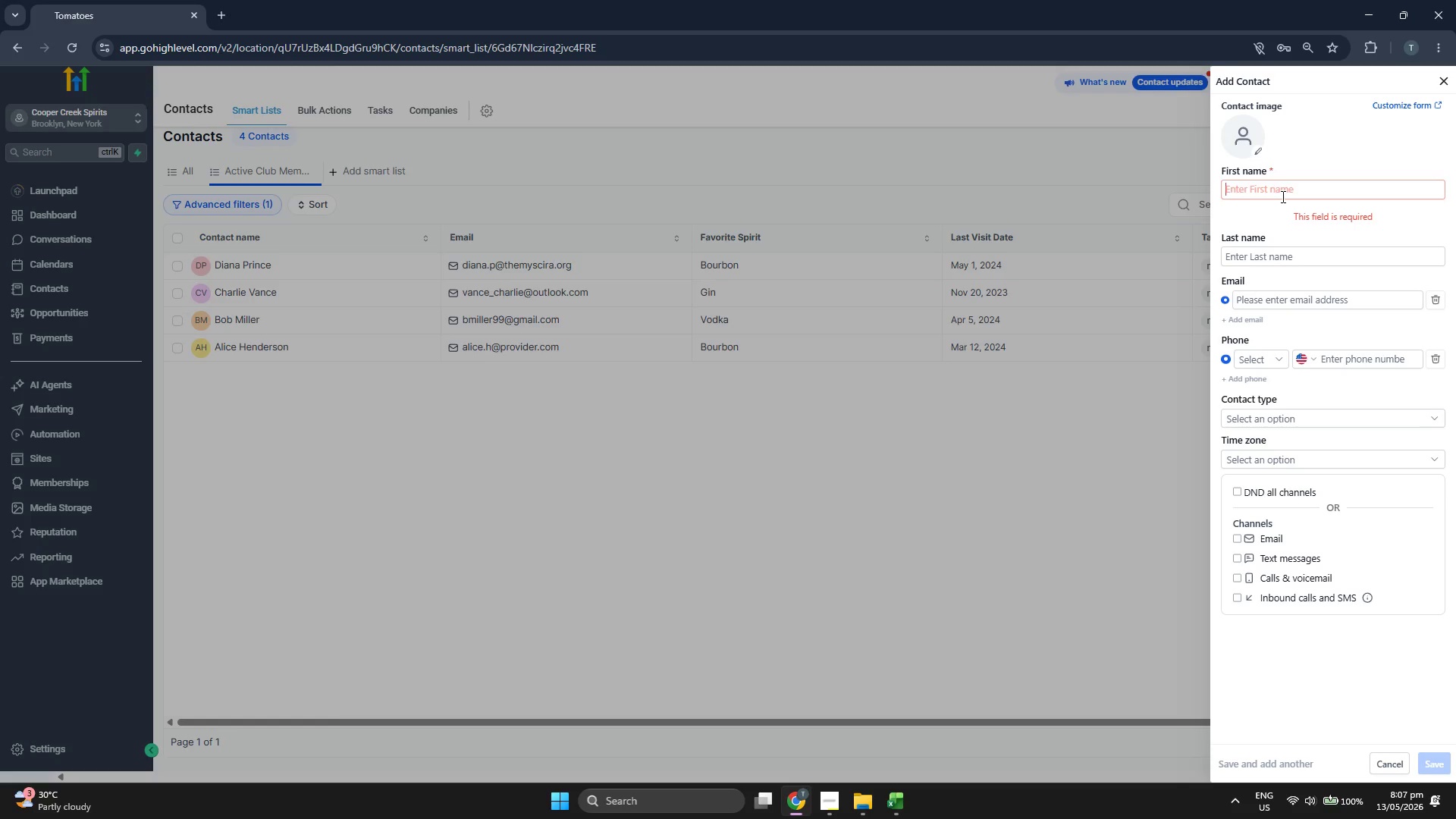 
key(Control+ControlLeft)
 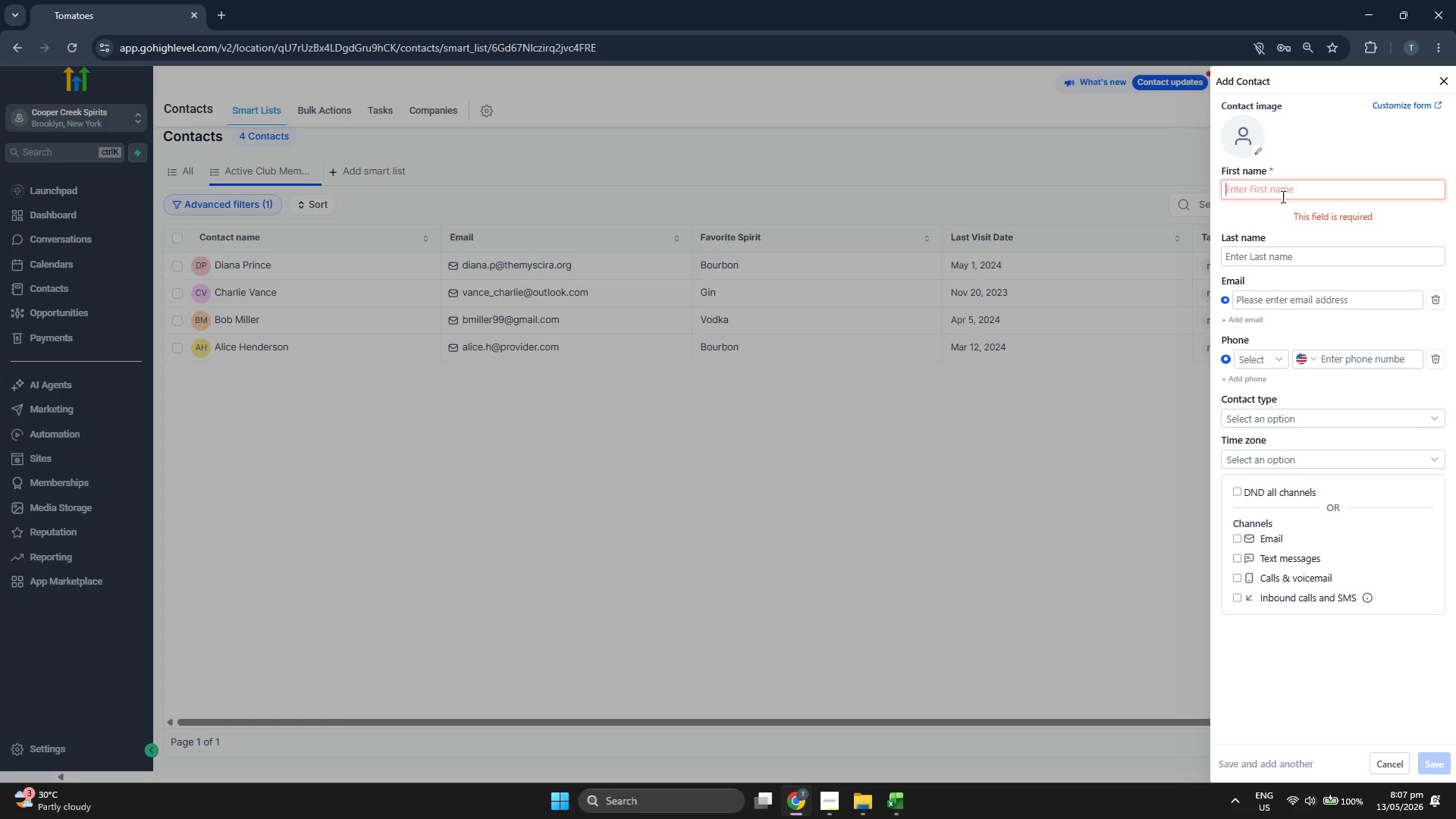 
key(Control+V)
 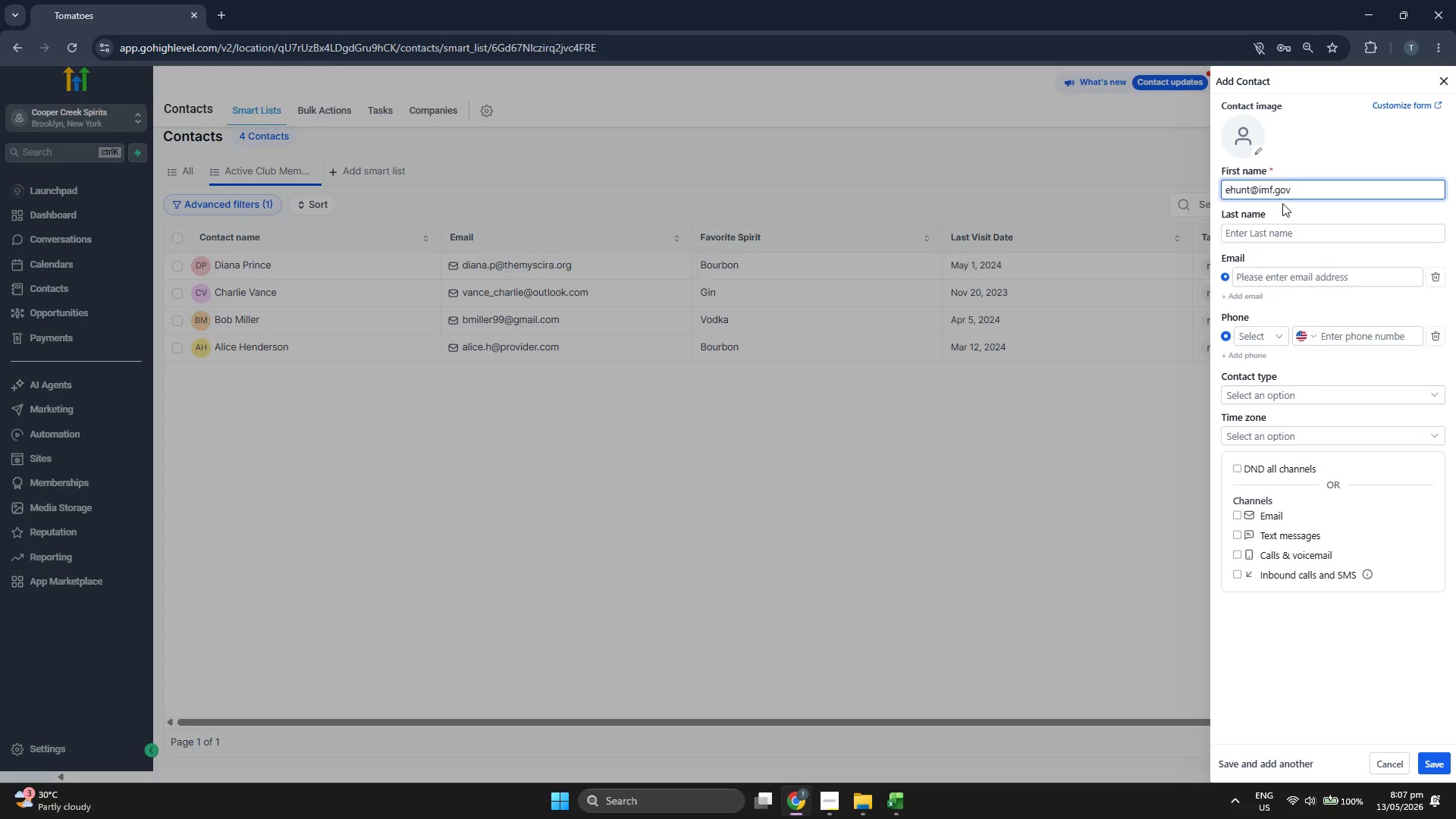 
key(Control+ControlLeft)
 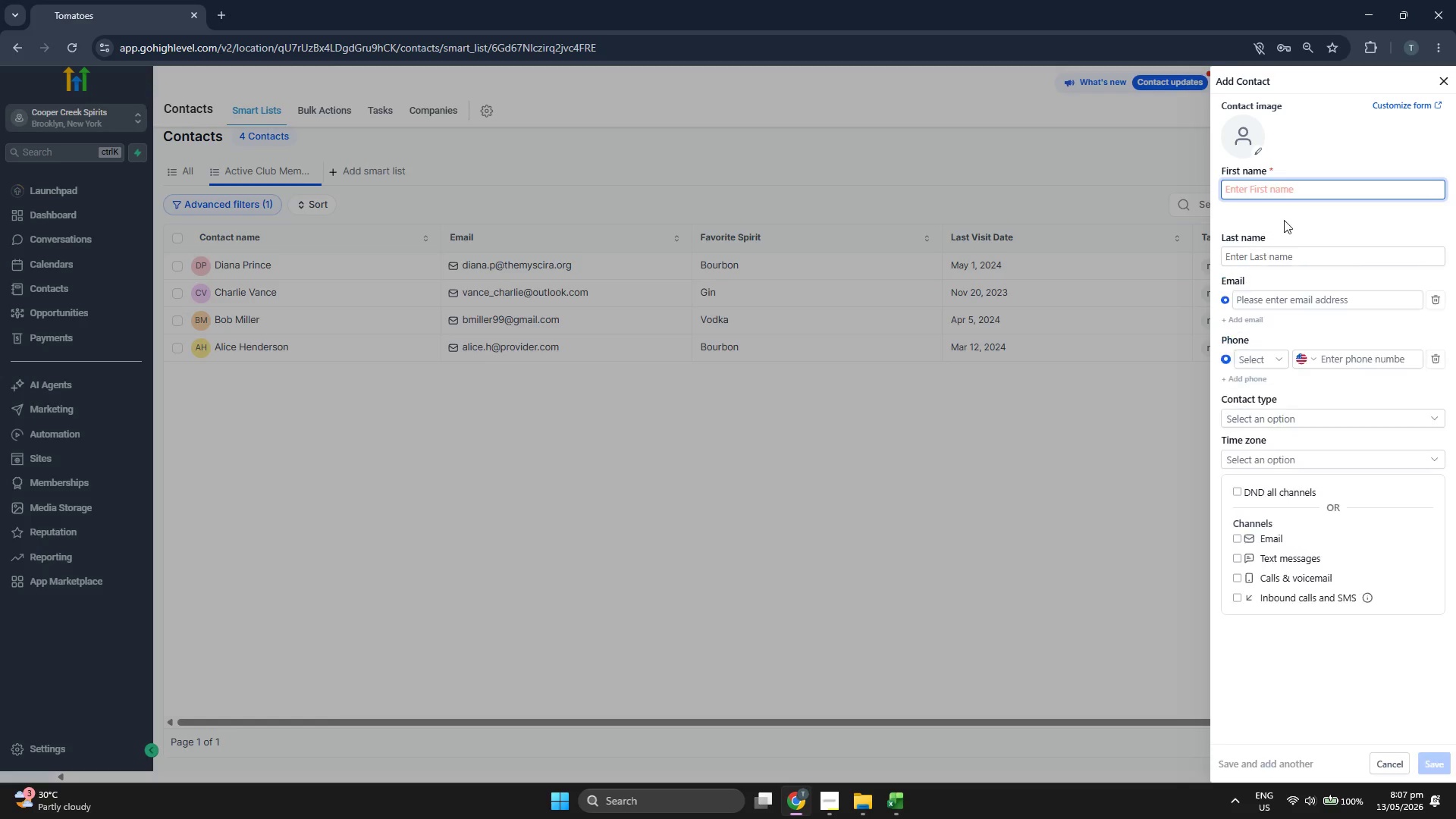 
key(Control+Z)
 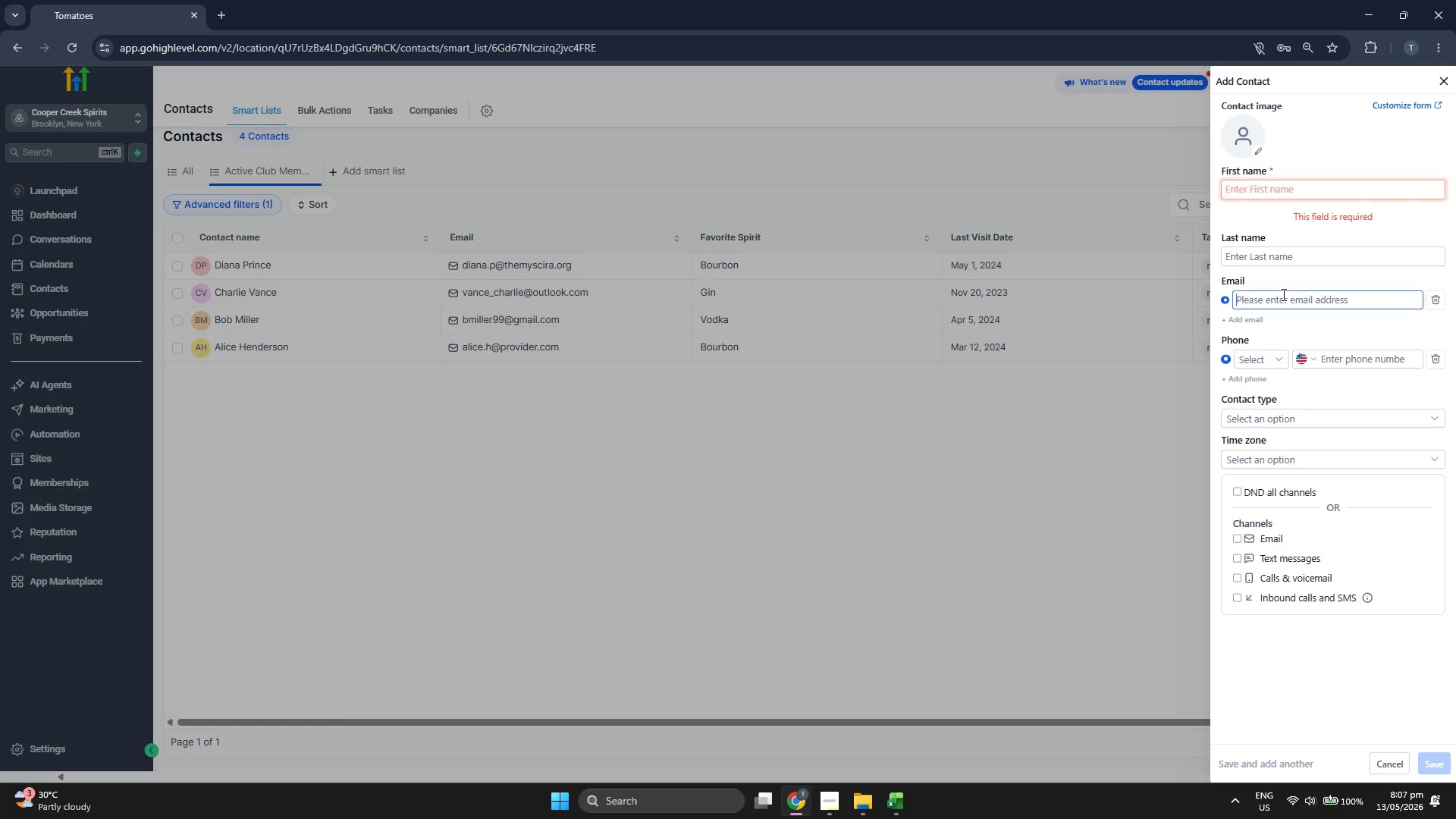 
key(V)
 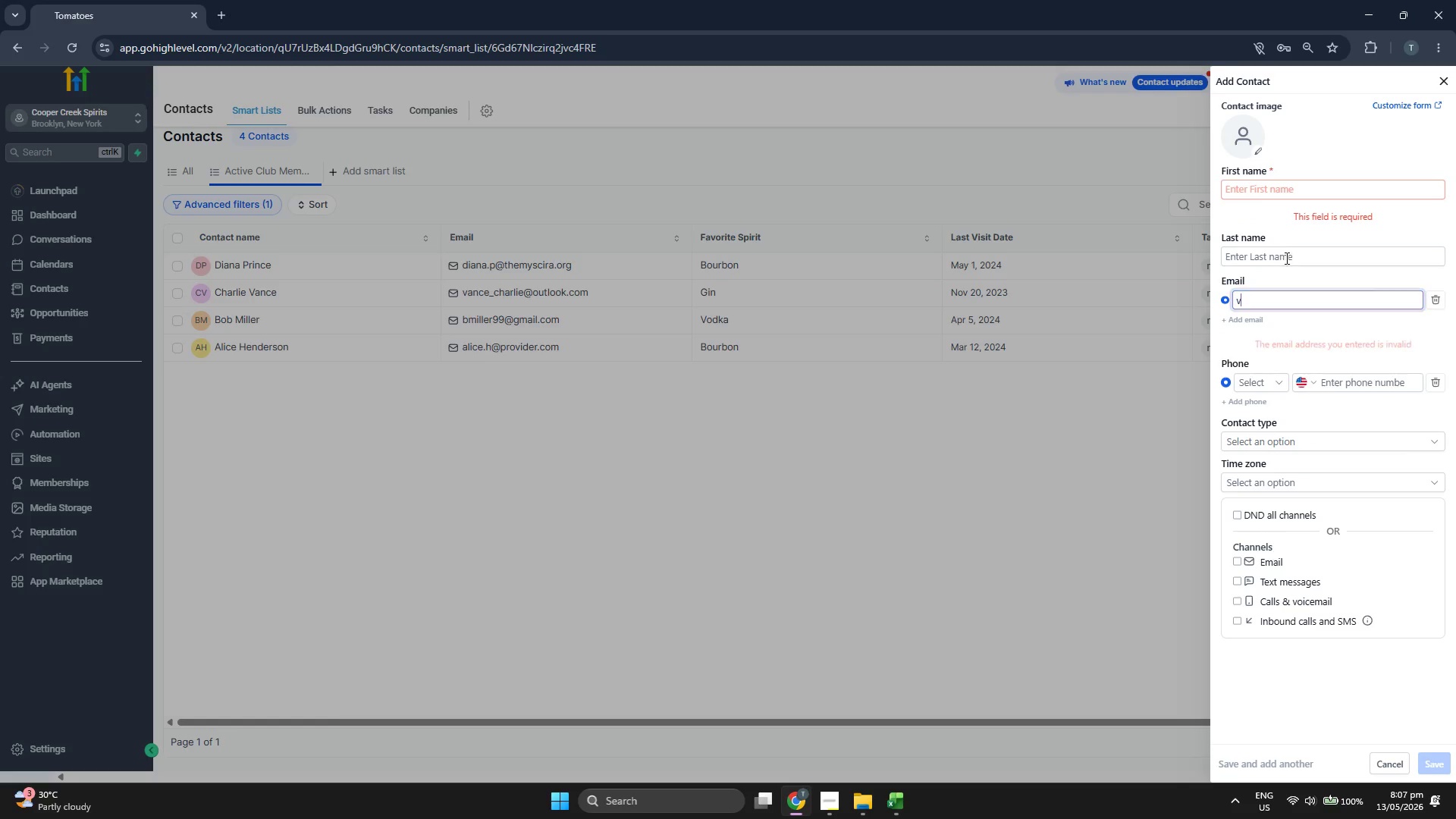 
key(Control+ControlLeft)
 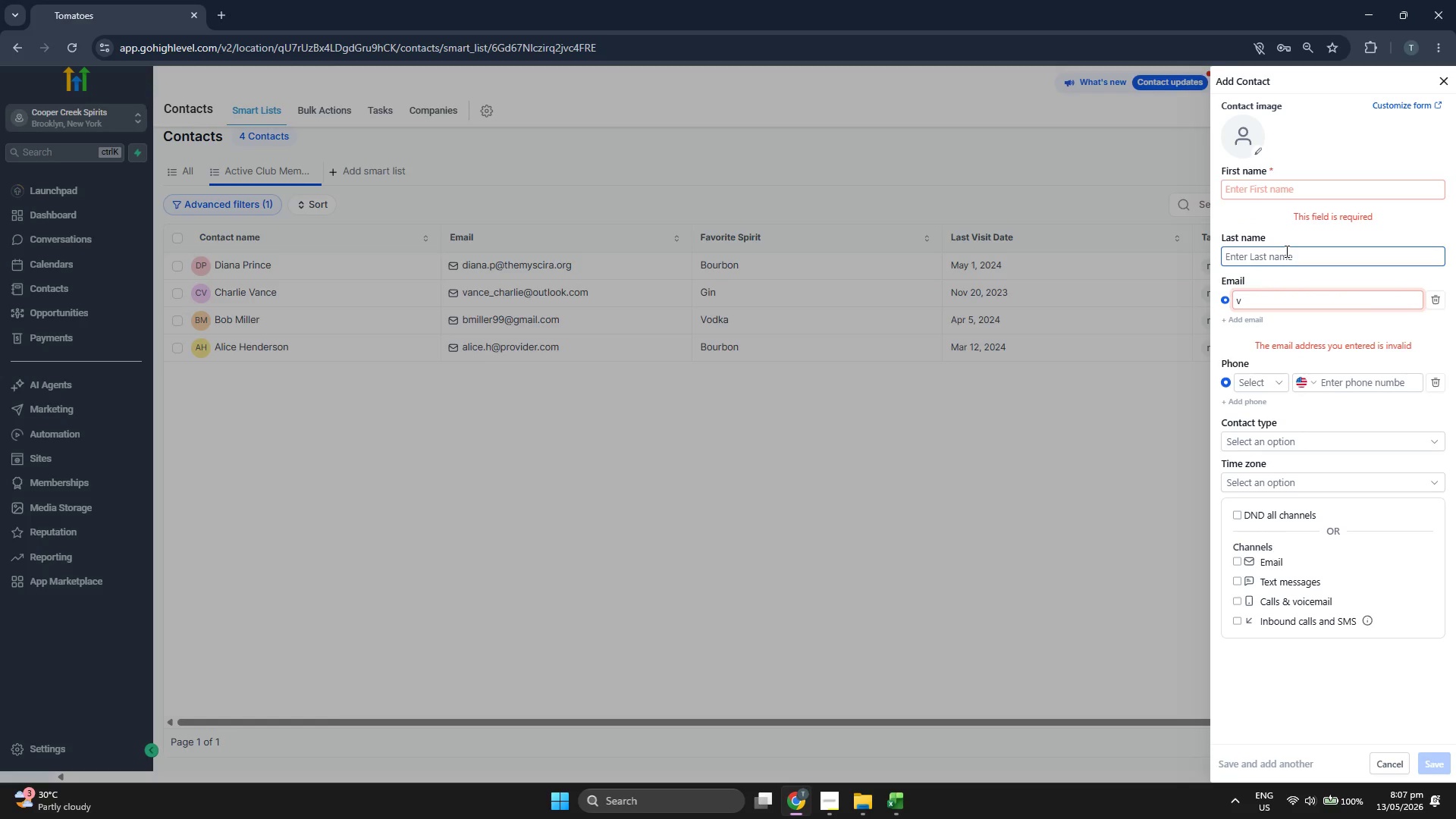 
key(Backspace)
 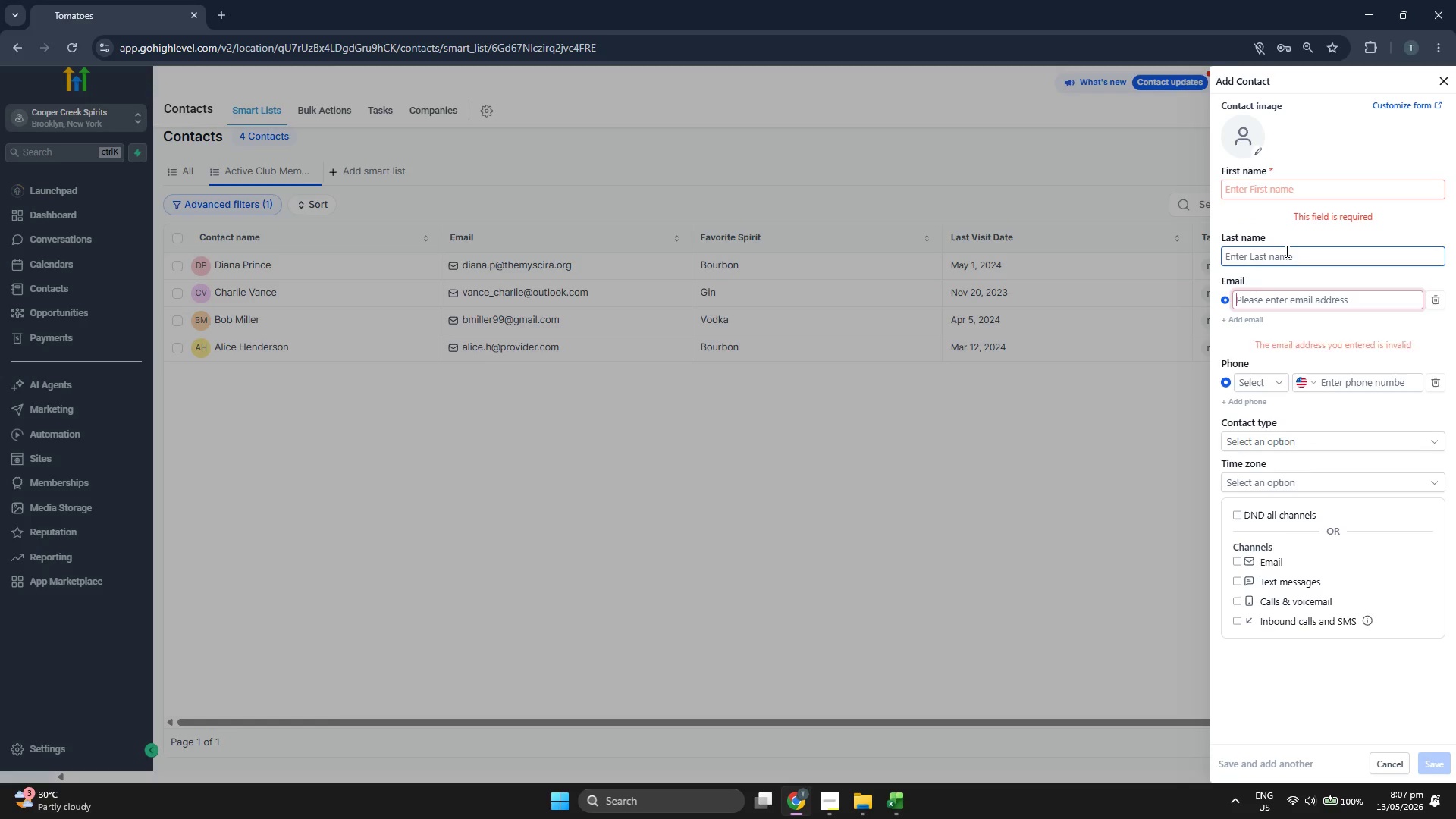 
key(Control+V)
 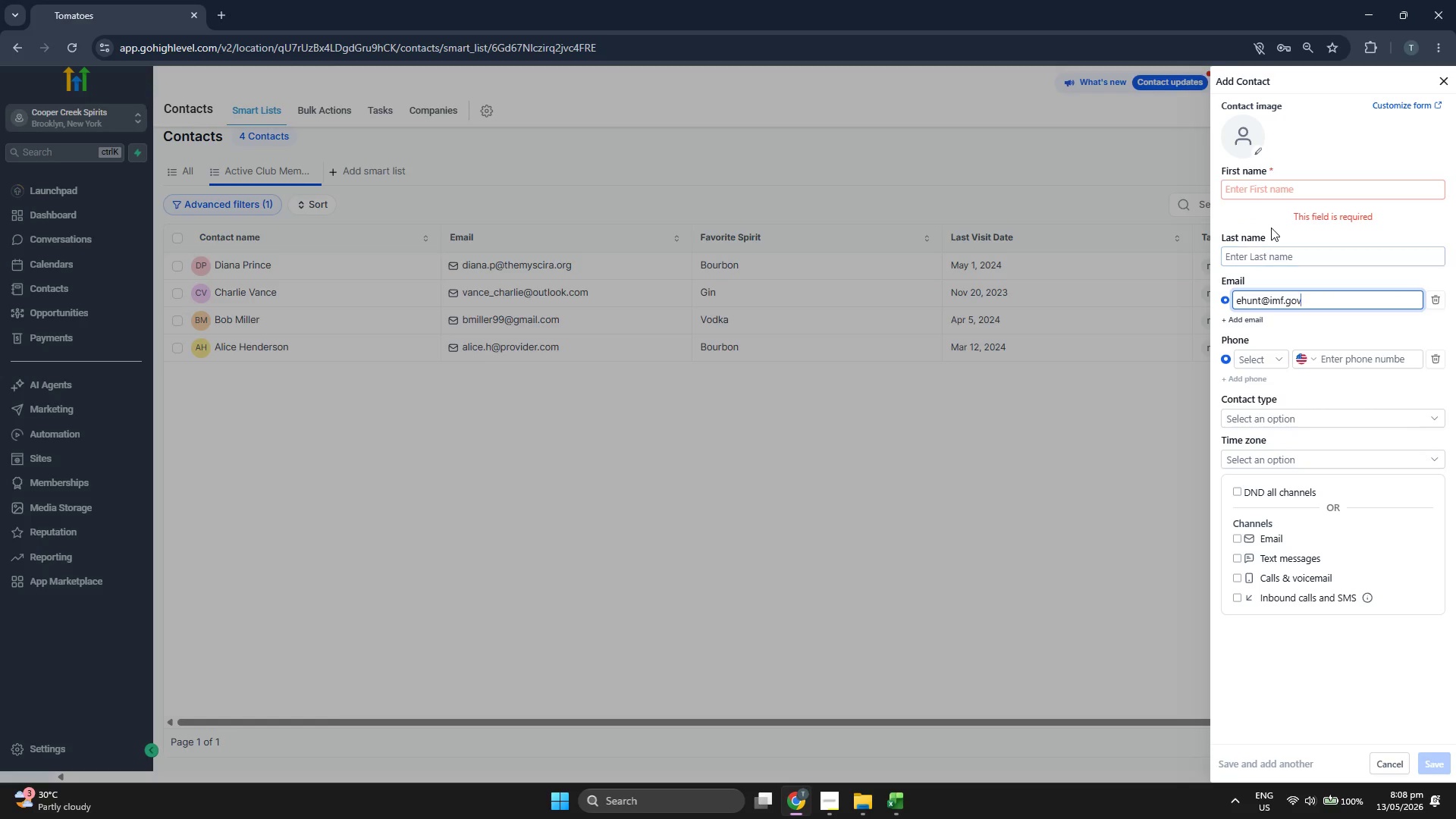 
left_click([1271, 187])
 